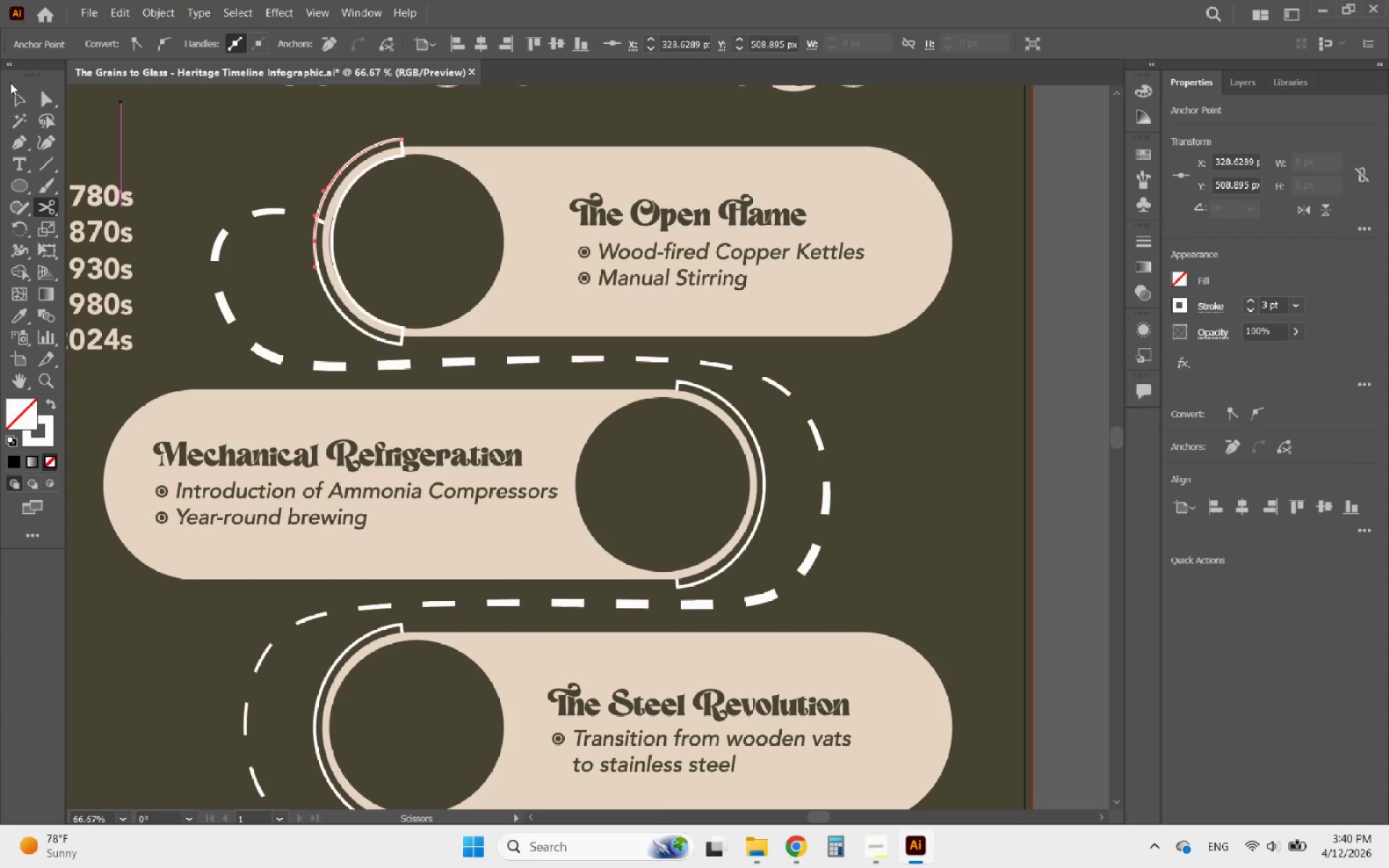 
left_click([13, 93])
 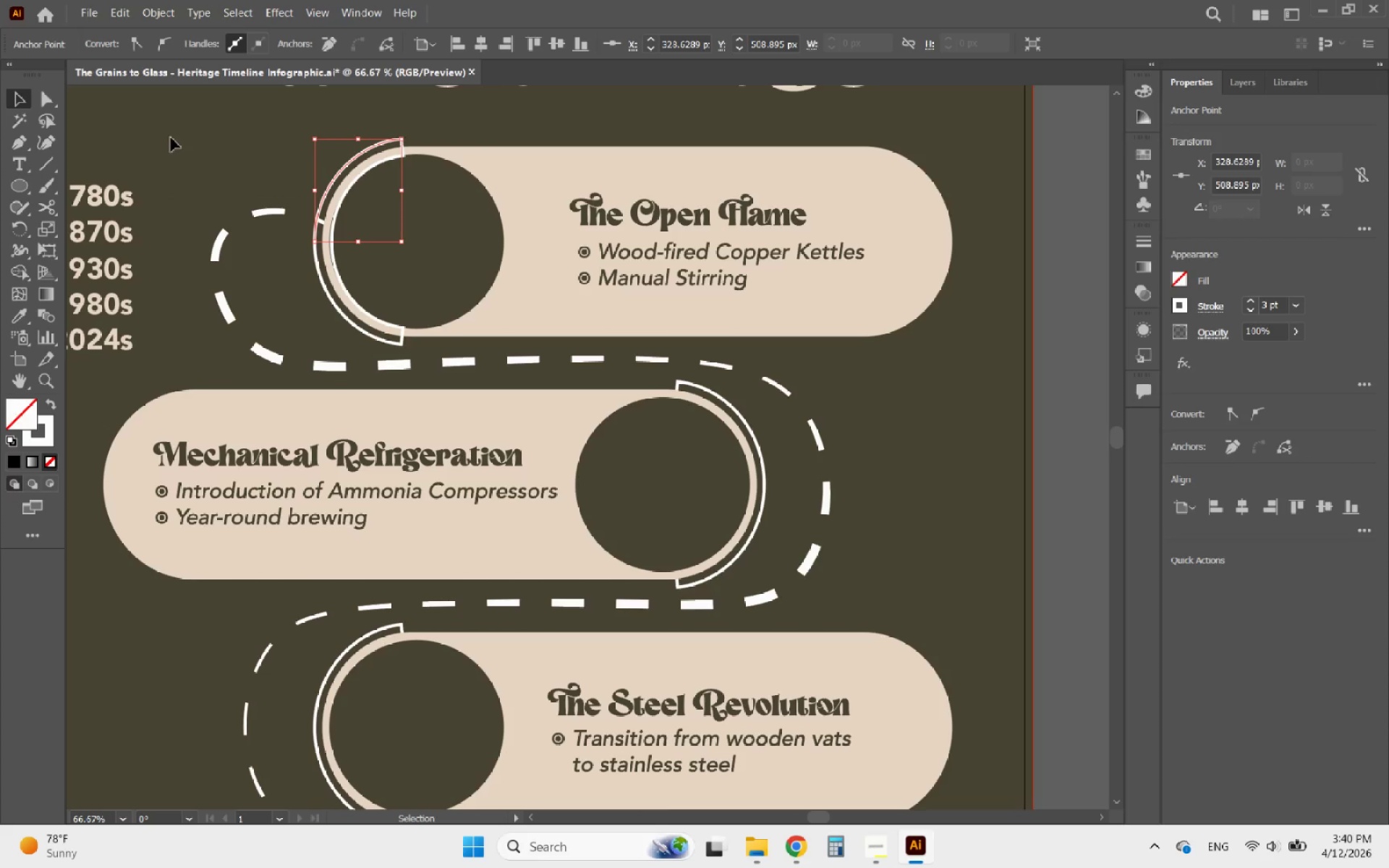 
left_click([171, 137])
 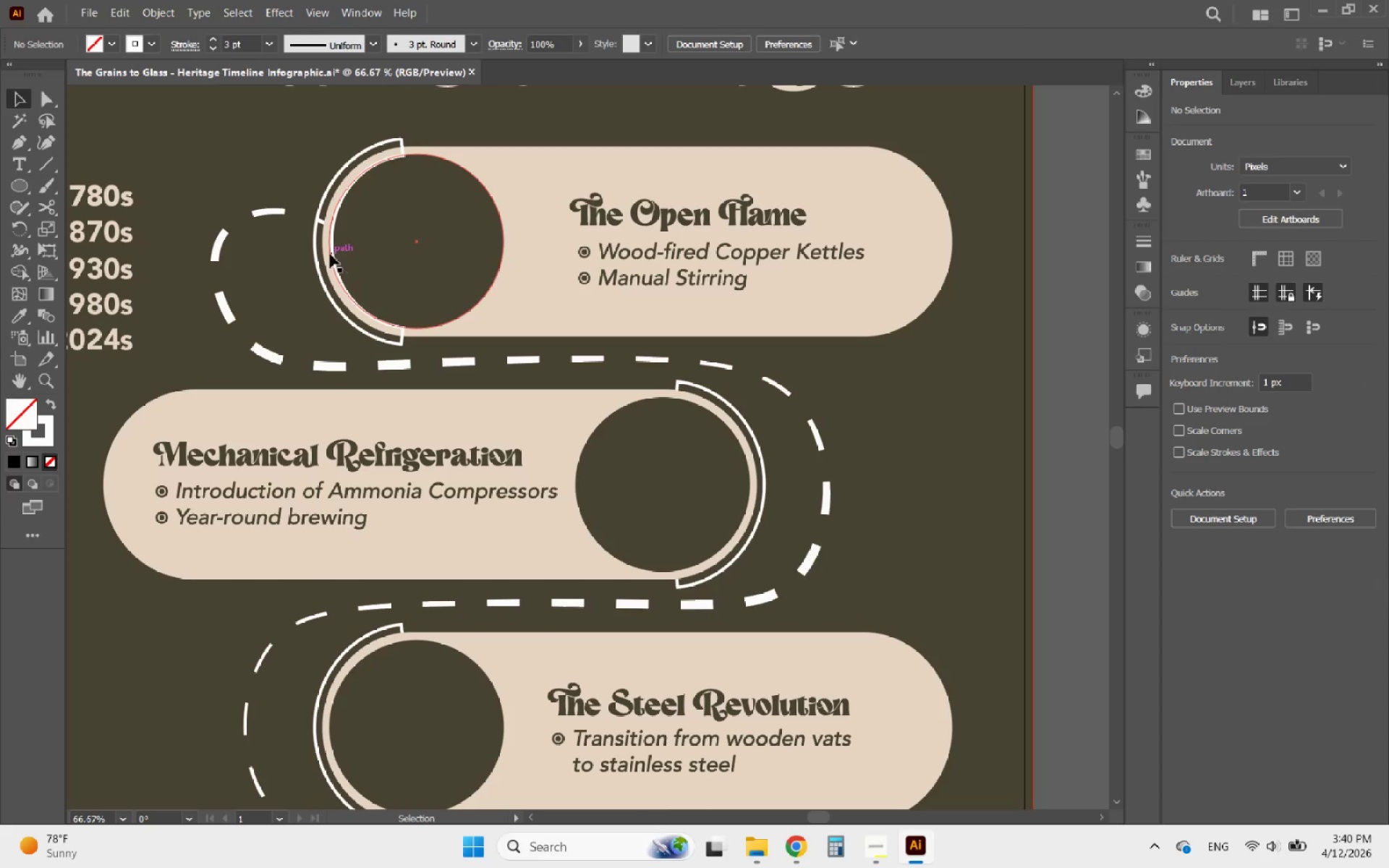 
left_click([329, 254])
 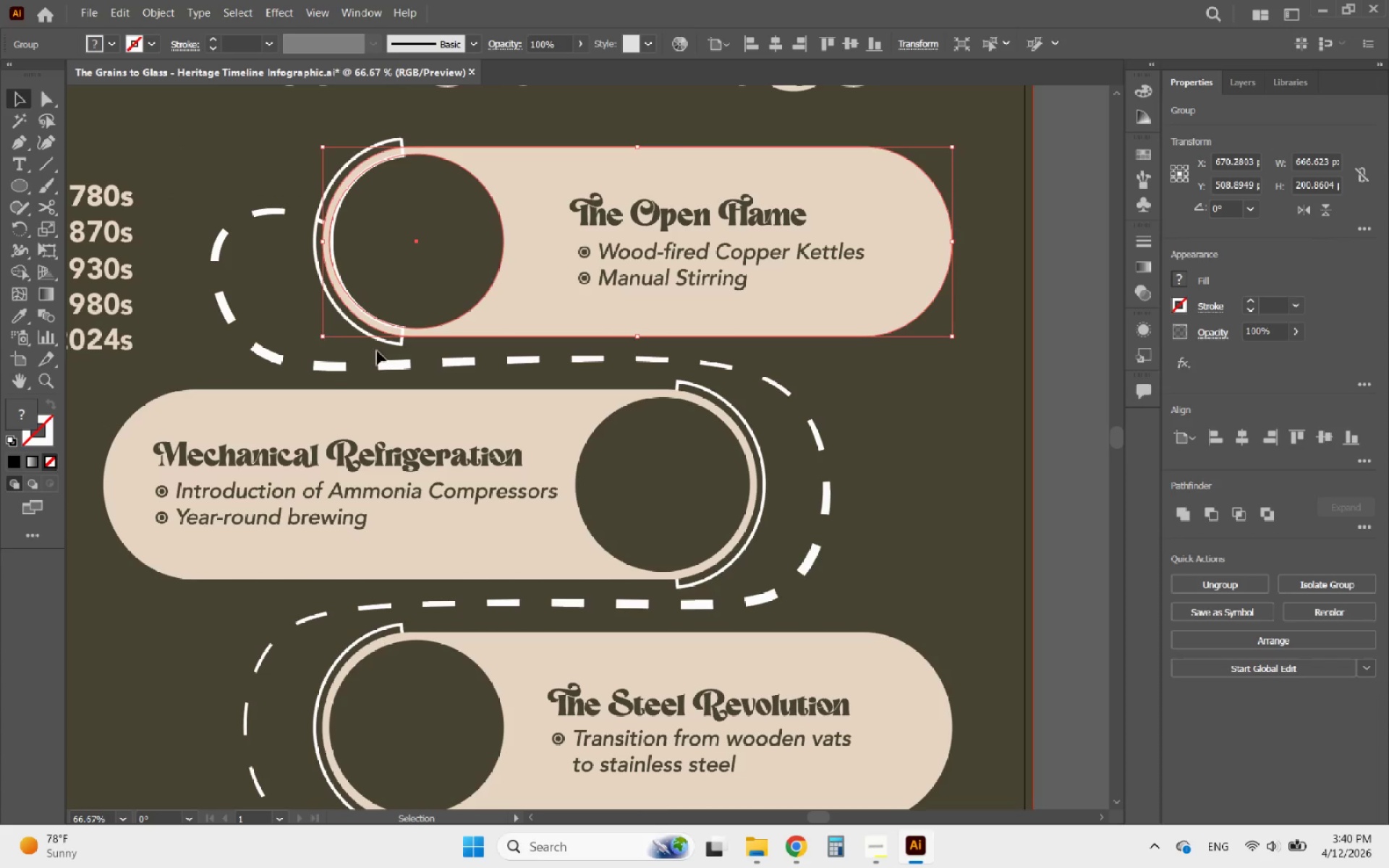 
left_click([401, 346])
 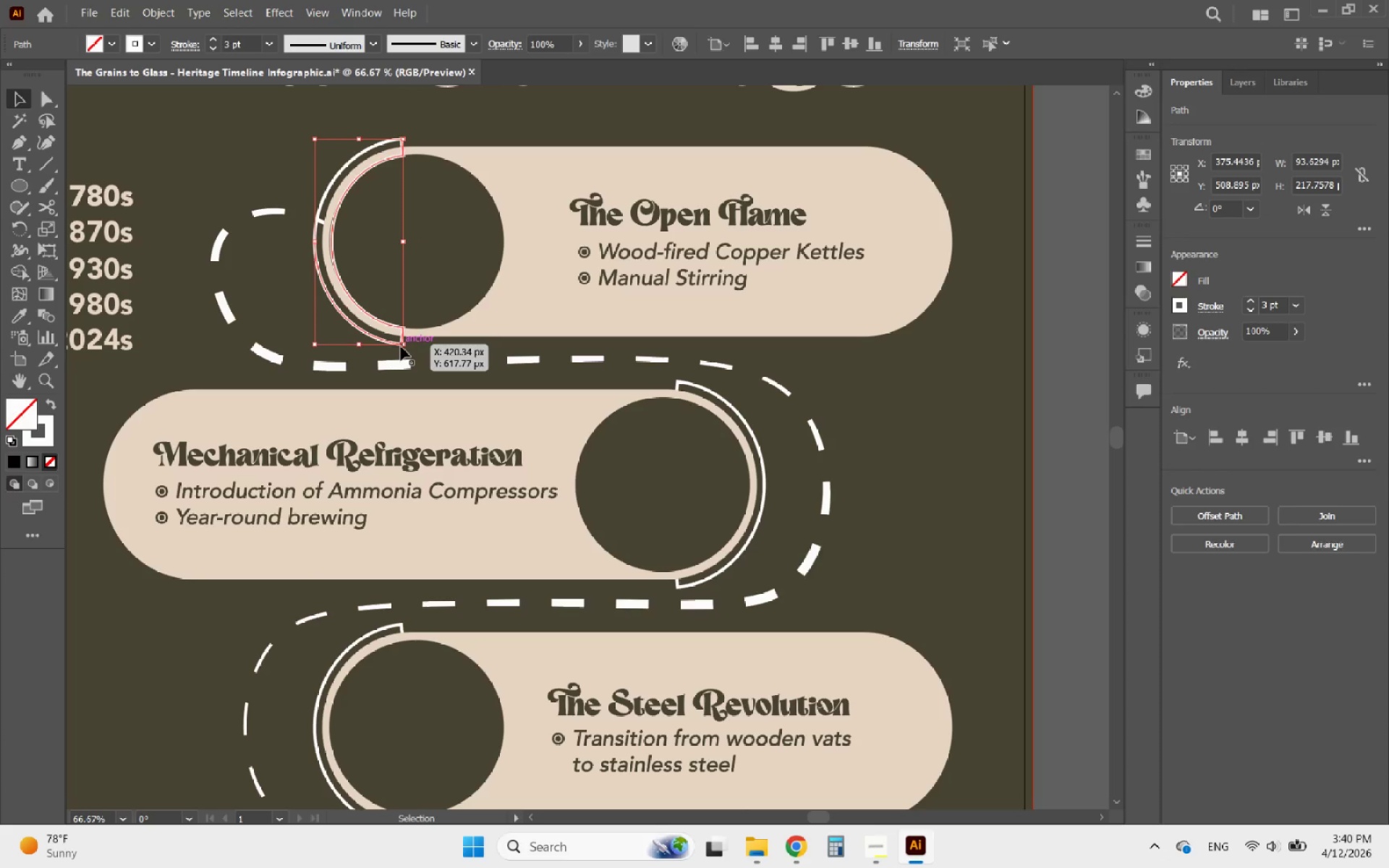 
key(Delete)
 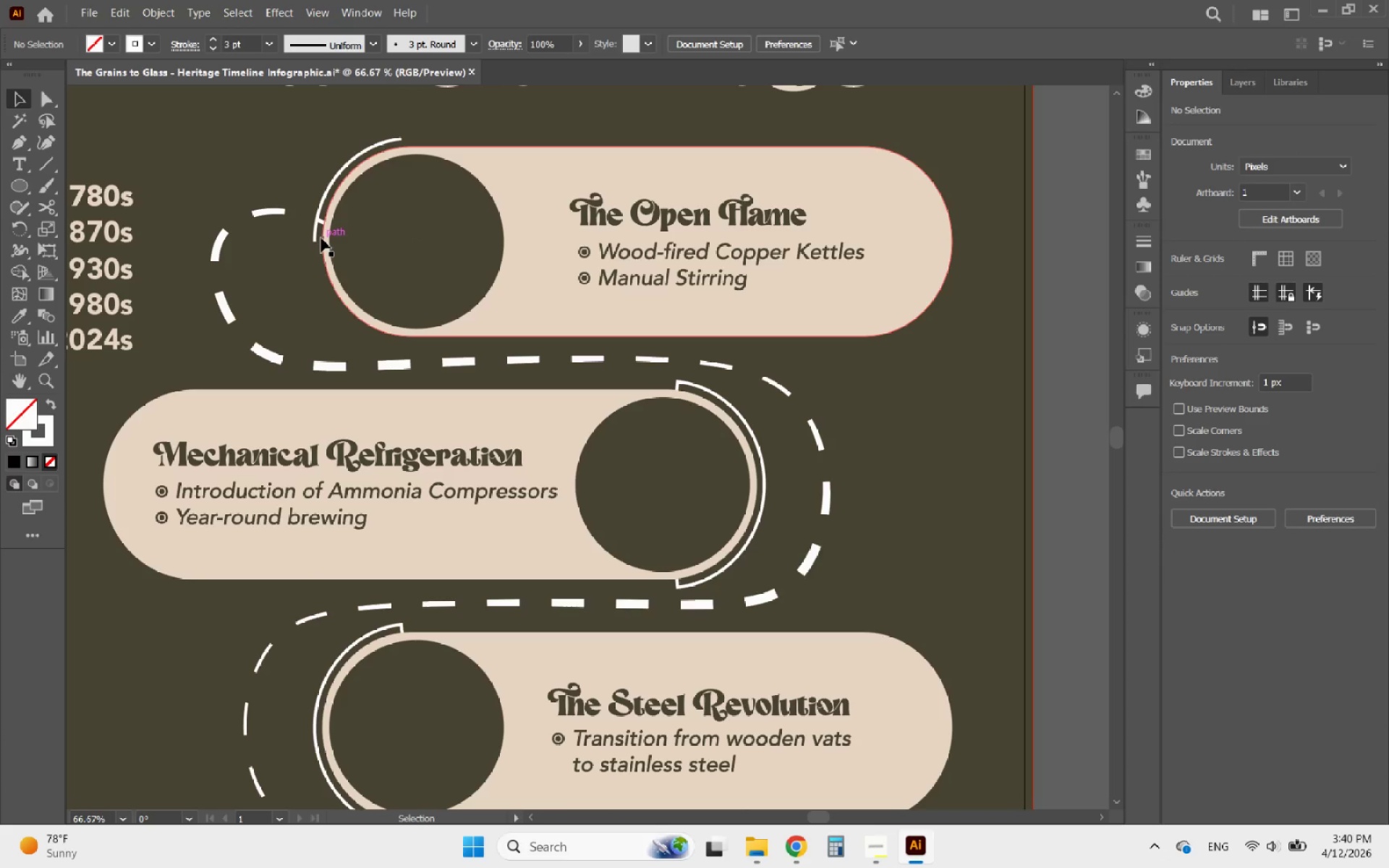 
hold_key(key=AltLeft, duration=1.69)
scroll: coordinate [313, 176], scroll_direction: down, amount: 2.0
 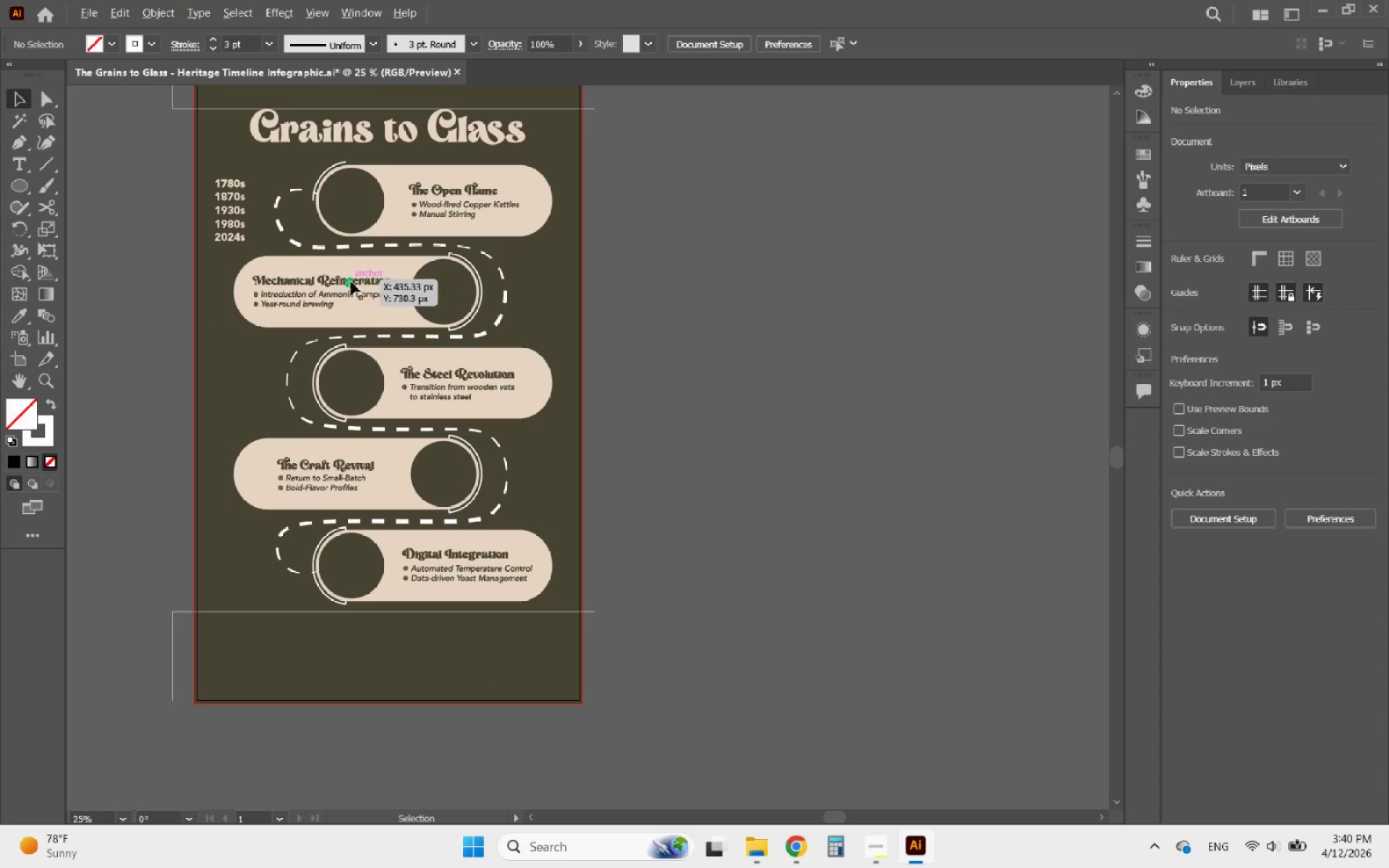 
scroll: coordinate [553, 213], scroll_direction: up, amount: 3.0
 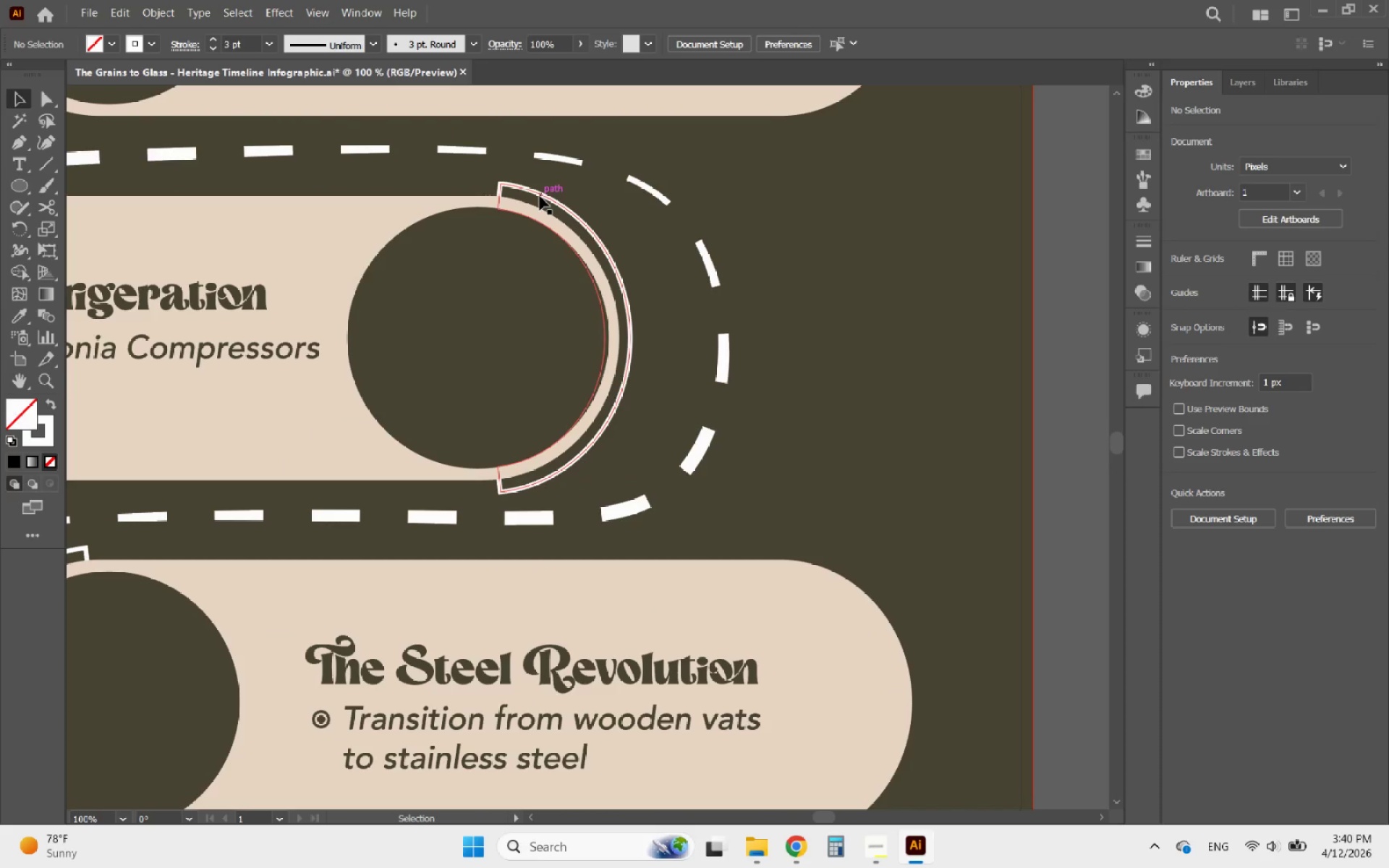 
left_click([540, 196])
 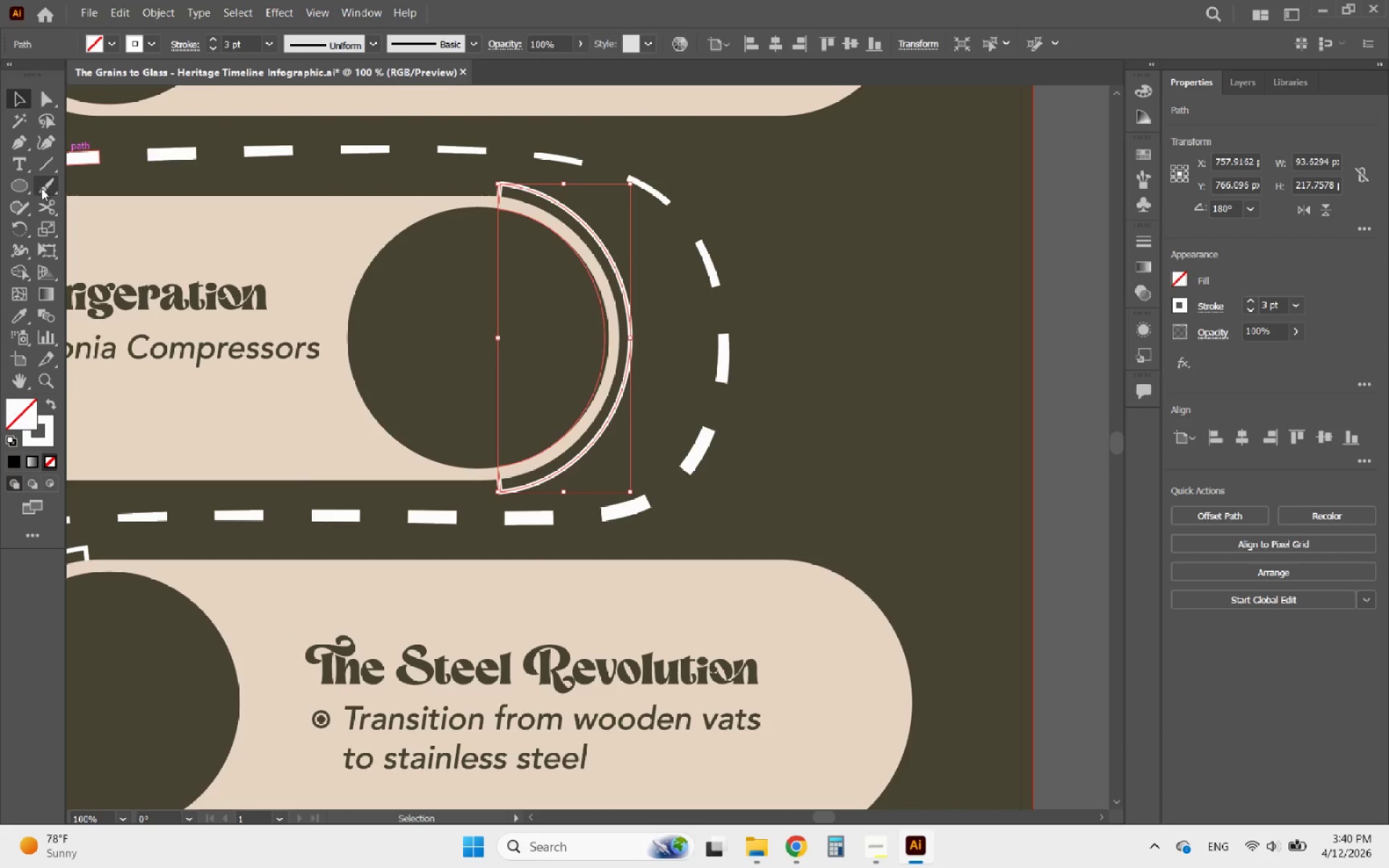 
left_click([44, 205])
 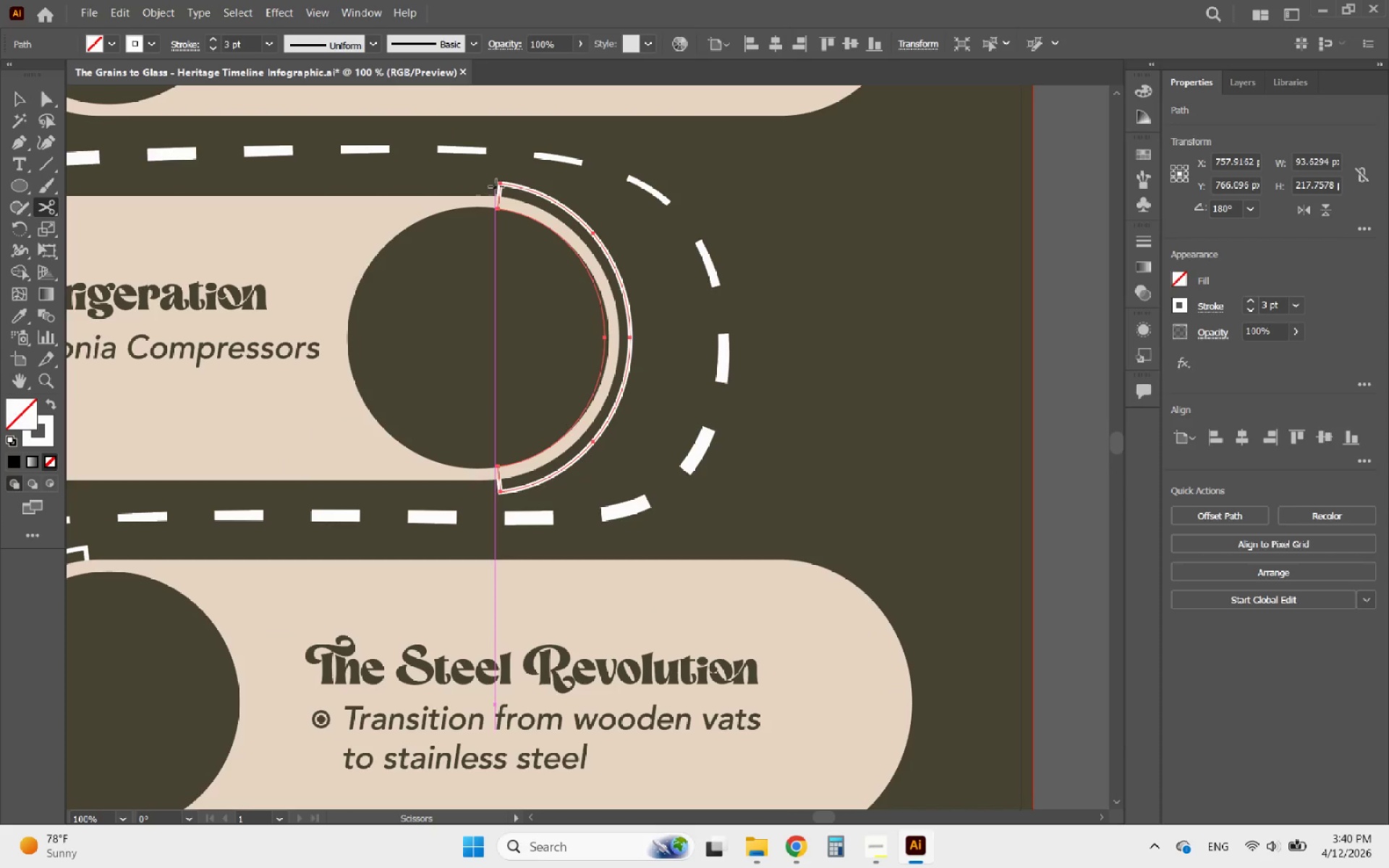 
left_click([501, 182])
 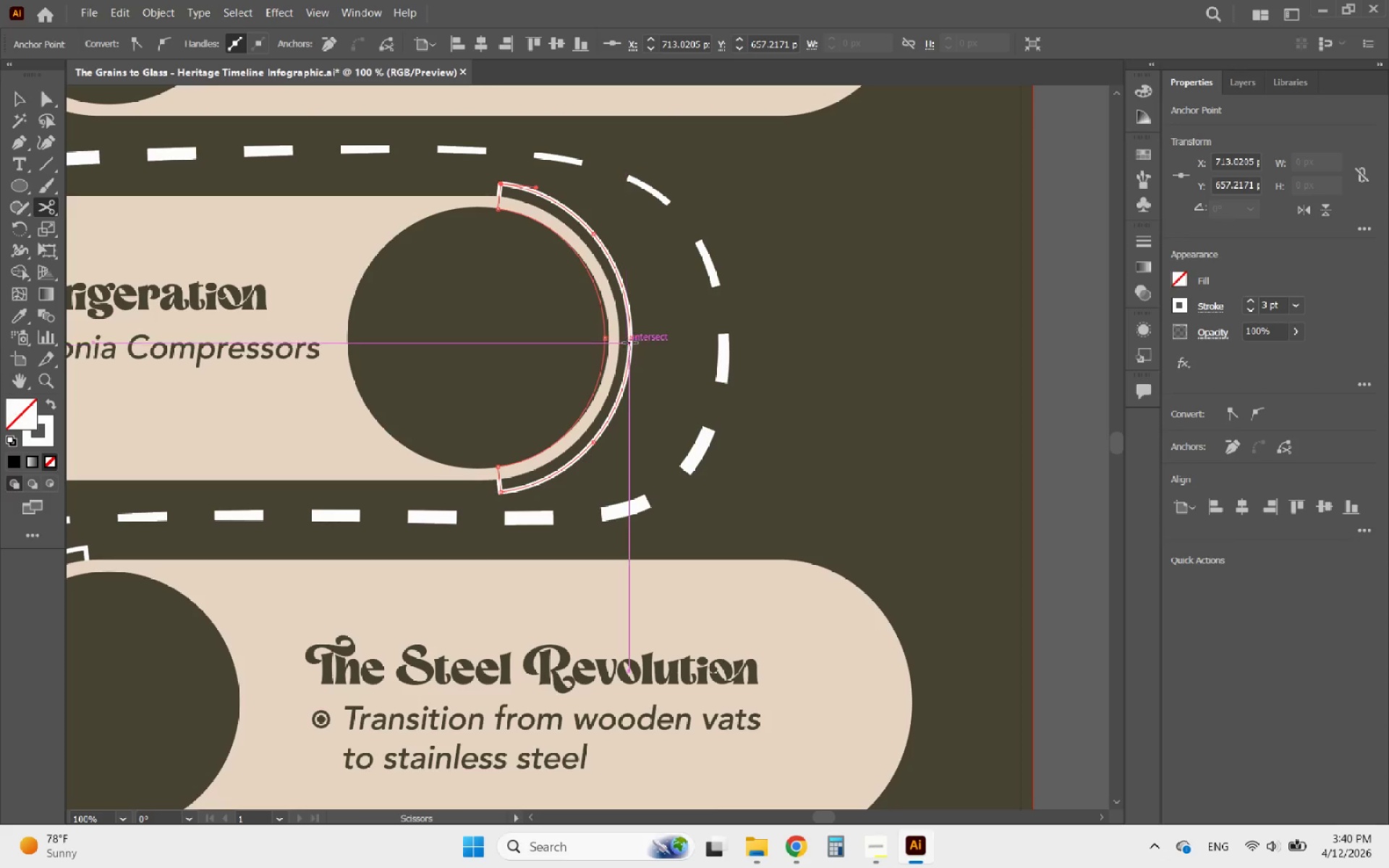 
left_click([632, 337])
 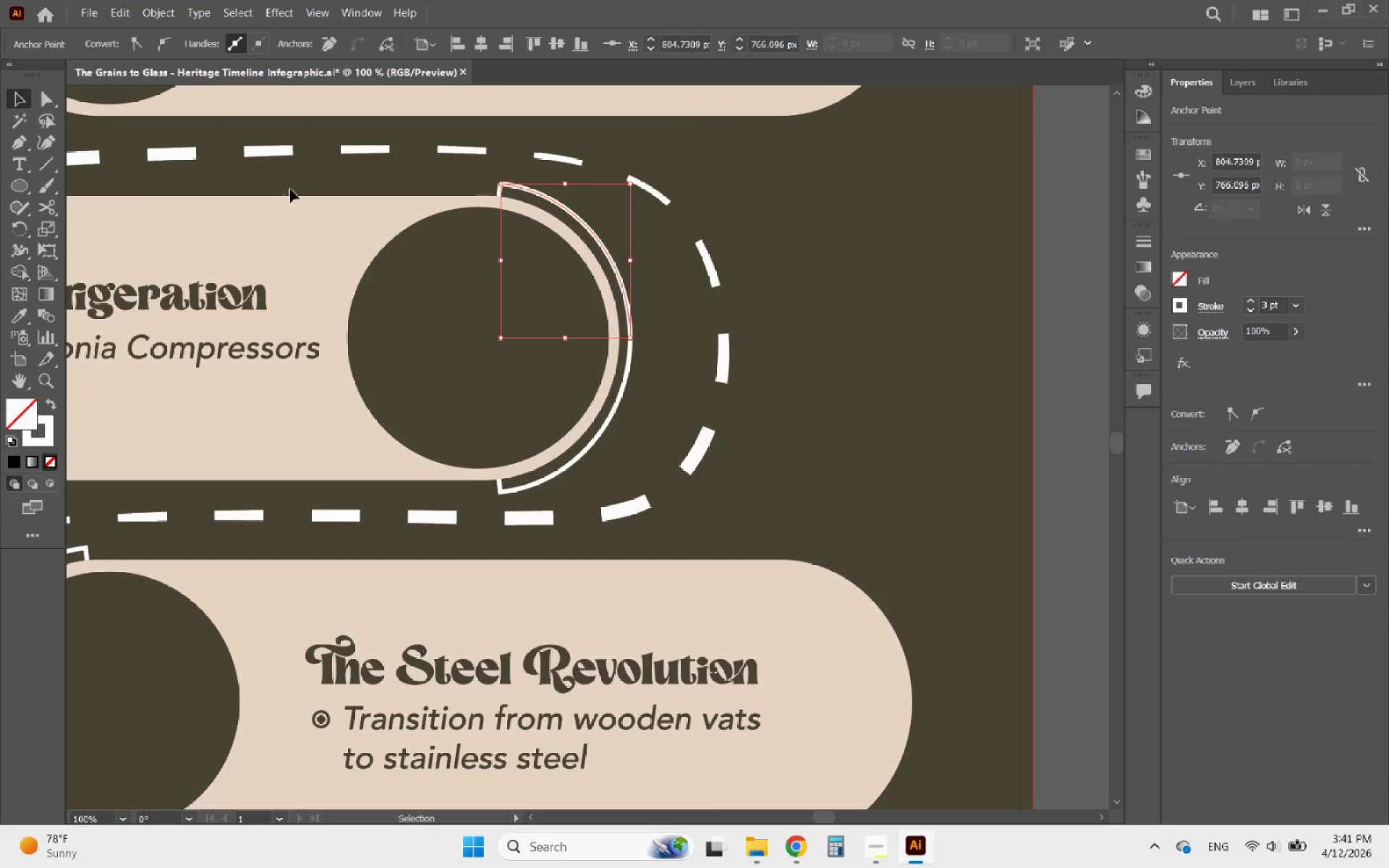 
left_click([449, 290])
 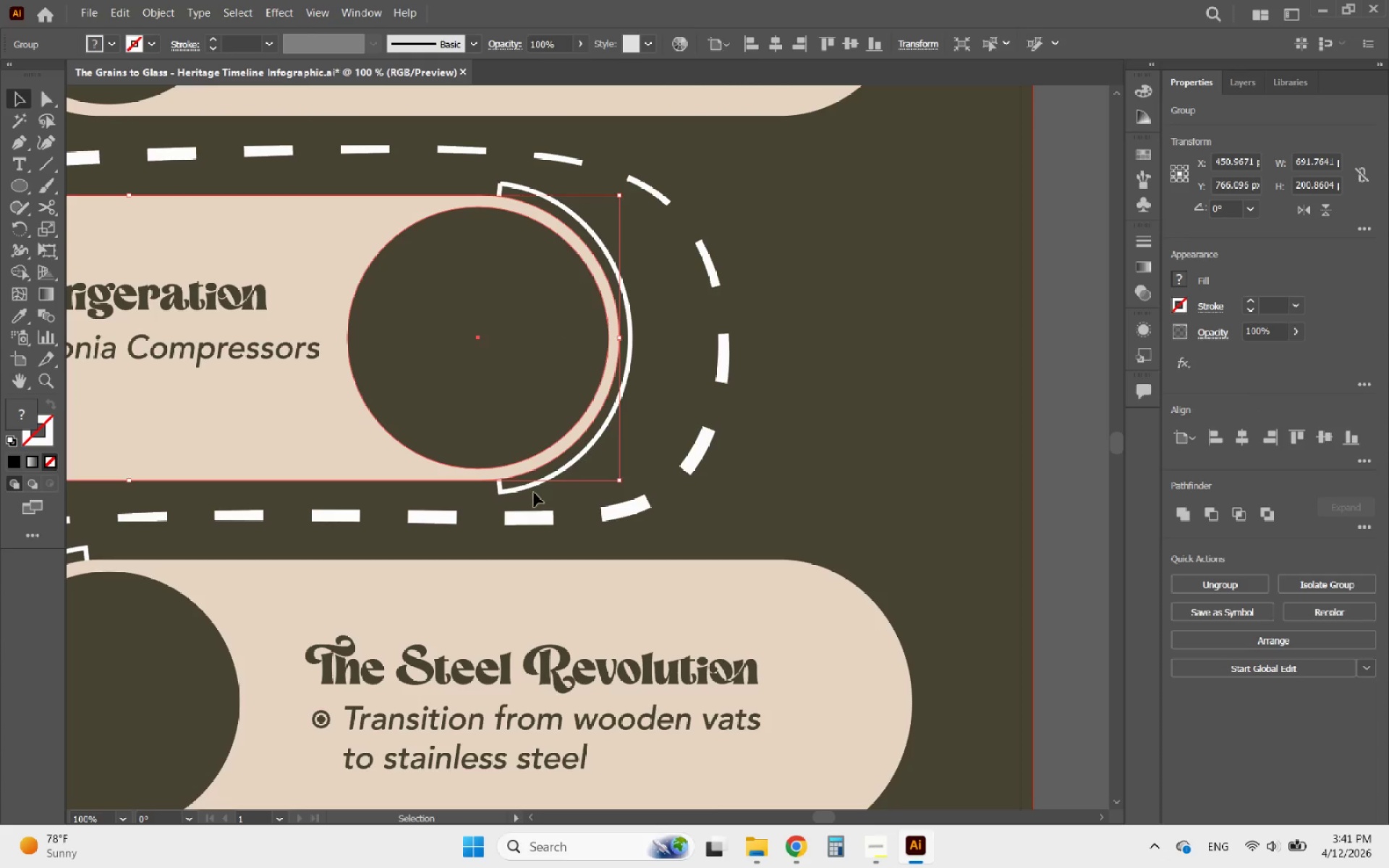 
left_click([517, 493])
 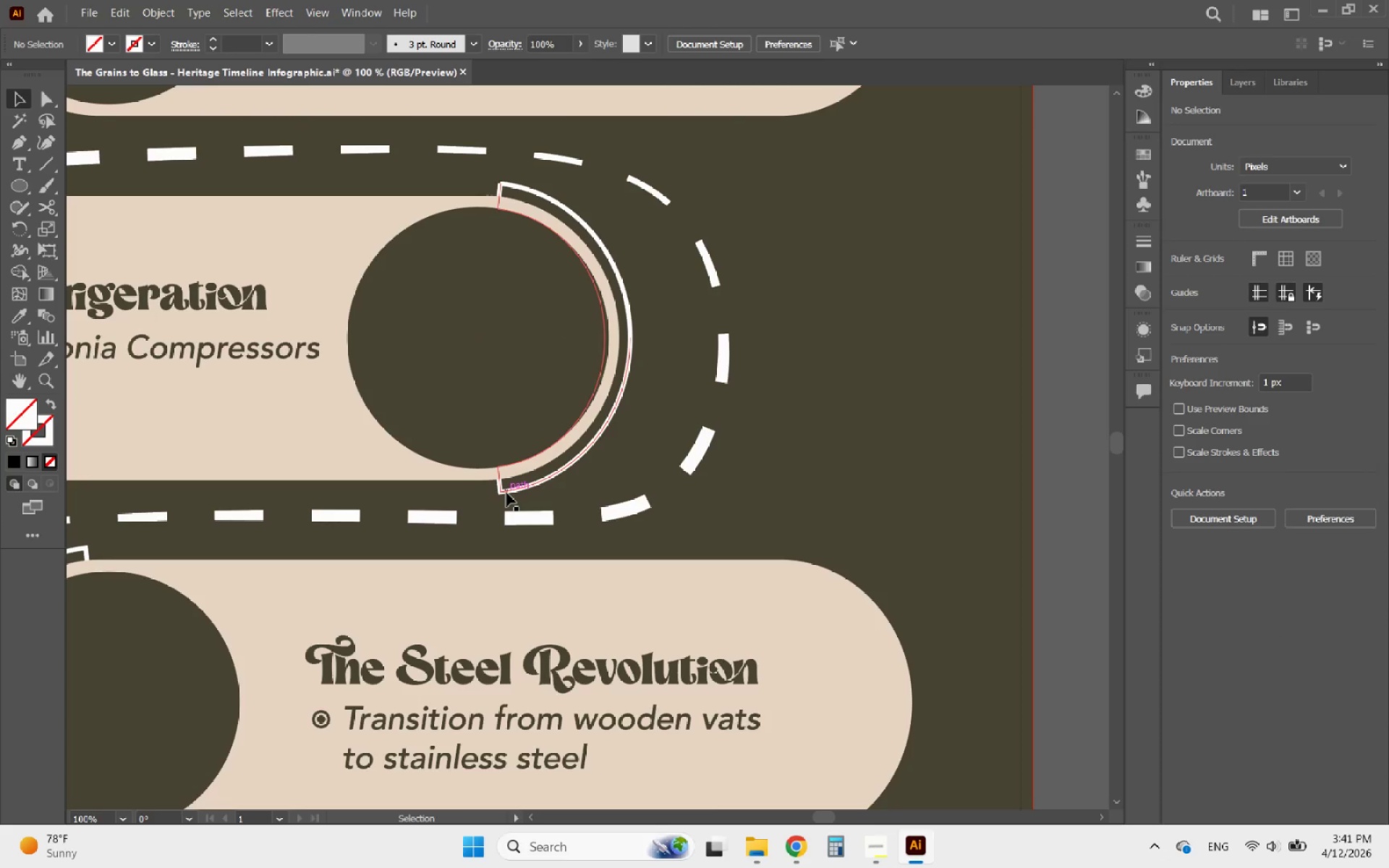 
left_click([506, 493])
 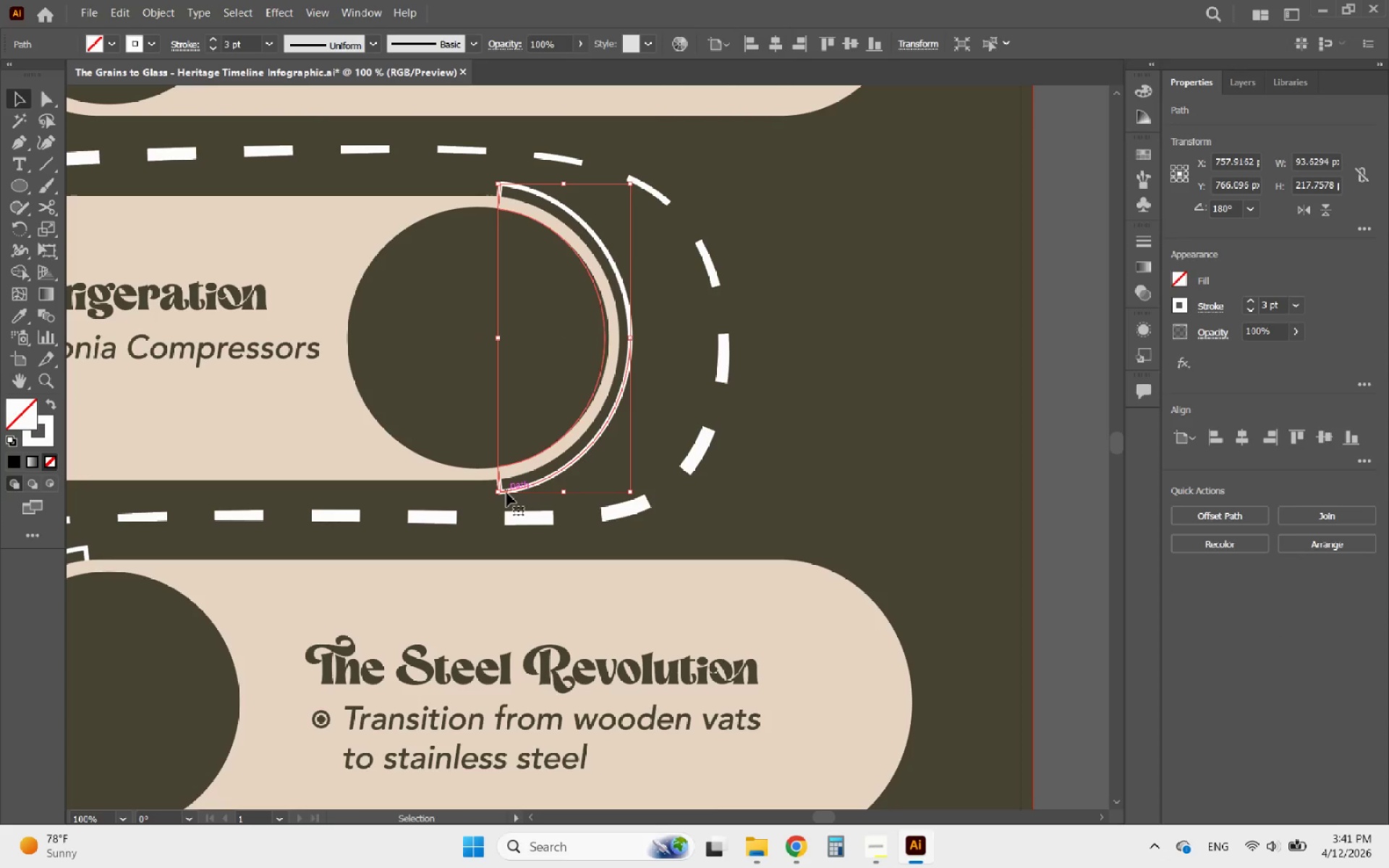 
key(Delete)
 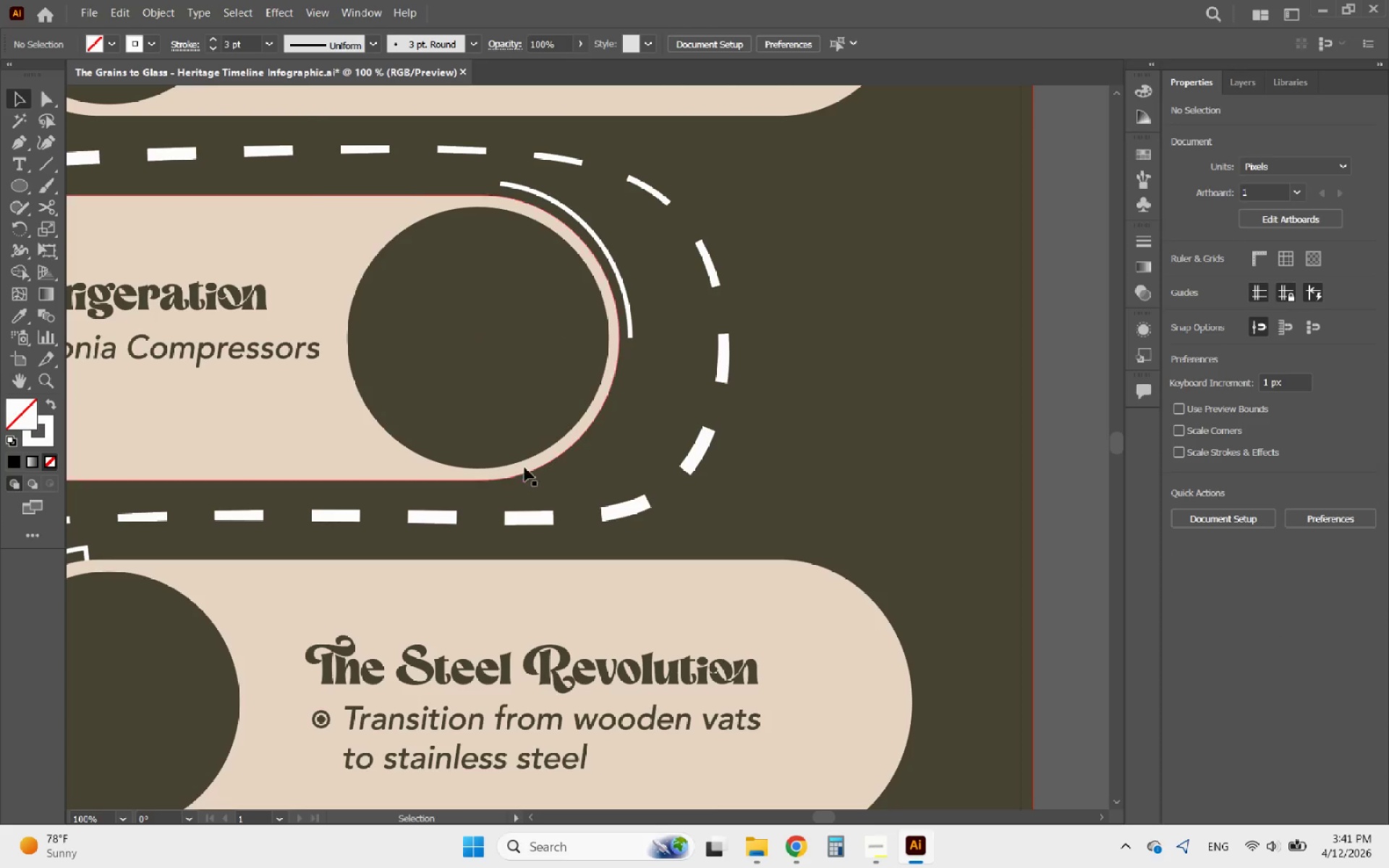 
hold_key(key=AltLeft, duration=0.84)
scroll: coordinate [694, 230], scroll_direction: down, amount: 2.0
 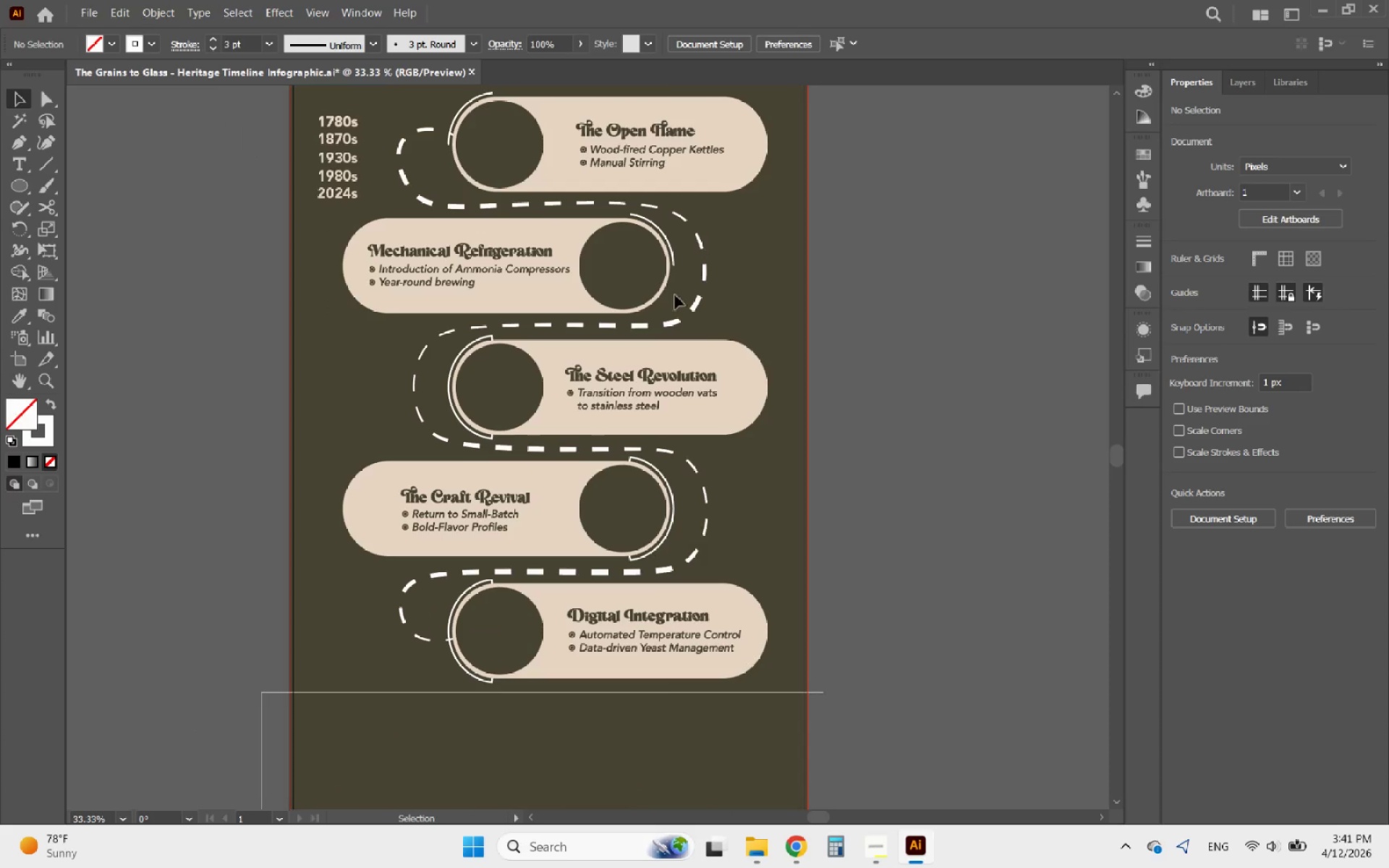 
hold_key(key=AltLeft, duration=0.72)
scroll: coordinate [487, 375], scroll_direction: up, amount: 2.0
 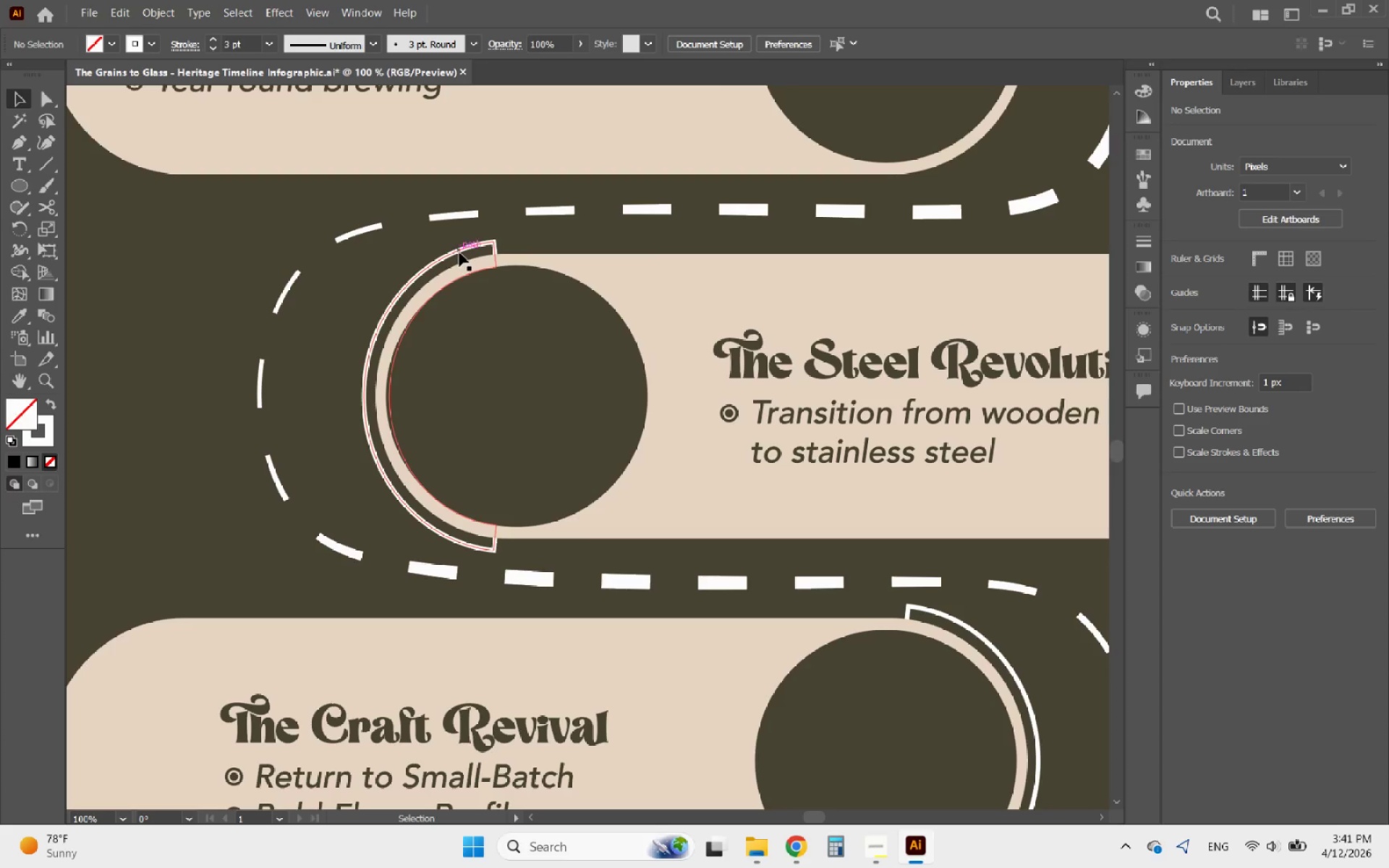 
left_click([459, 252])
 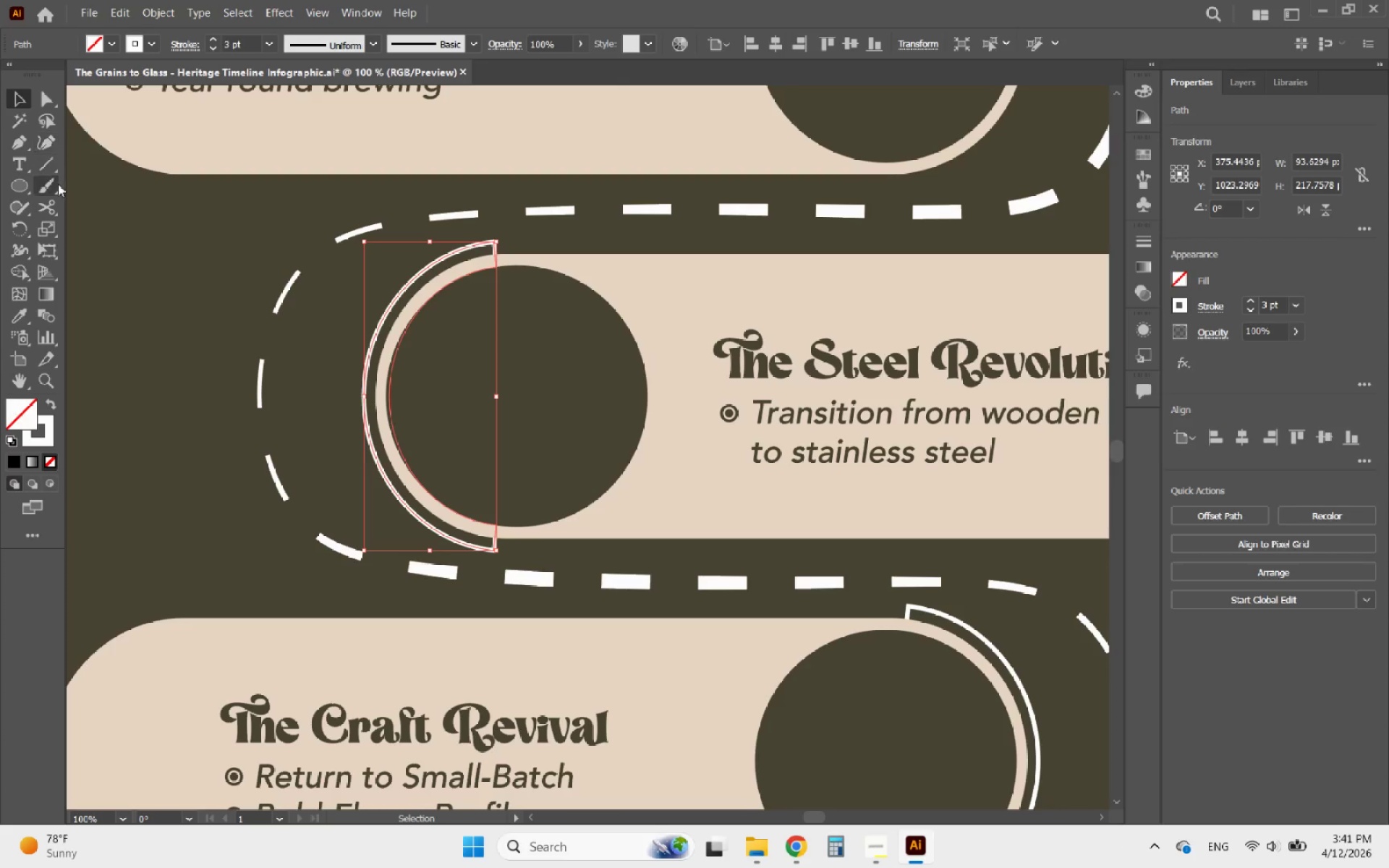 
left_click([53, 202])
 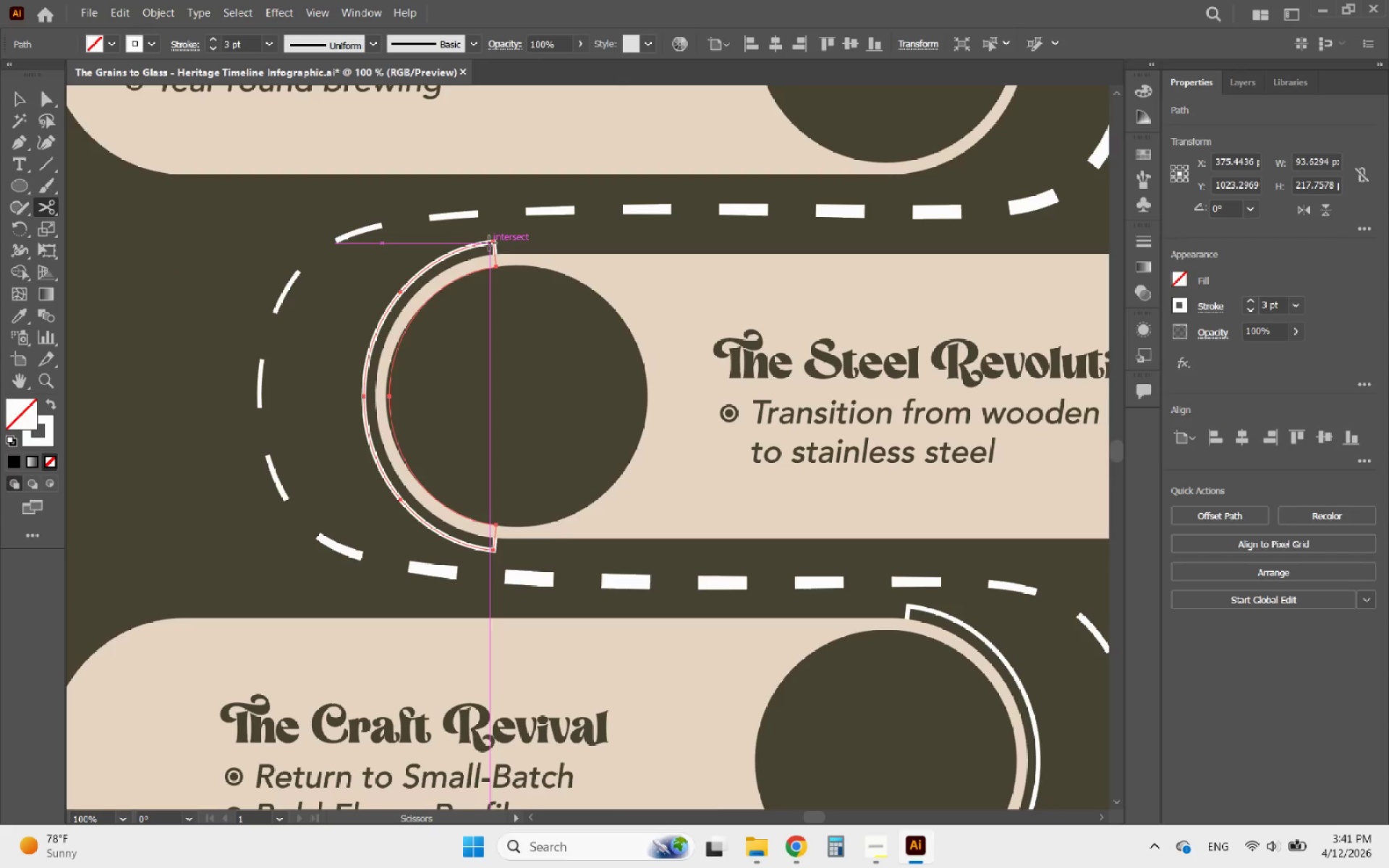 
left_click([492, 242])
 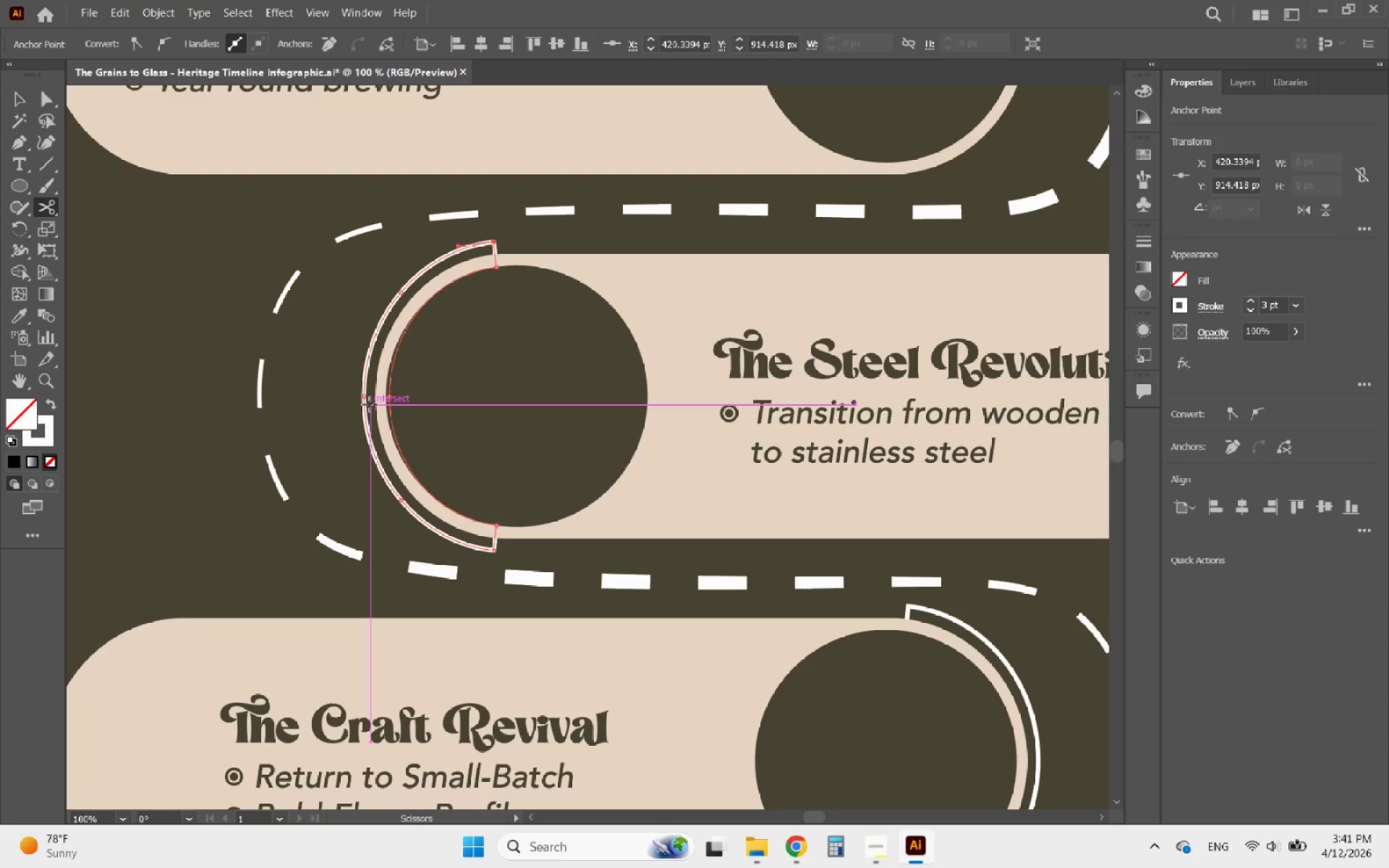 
left_click([363, 399])
 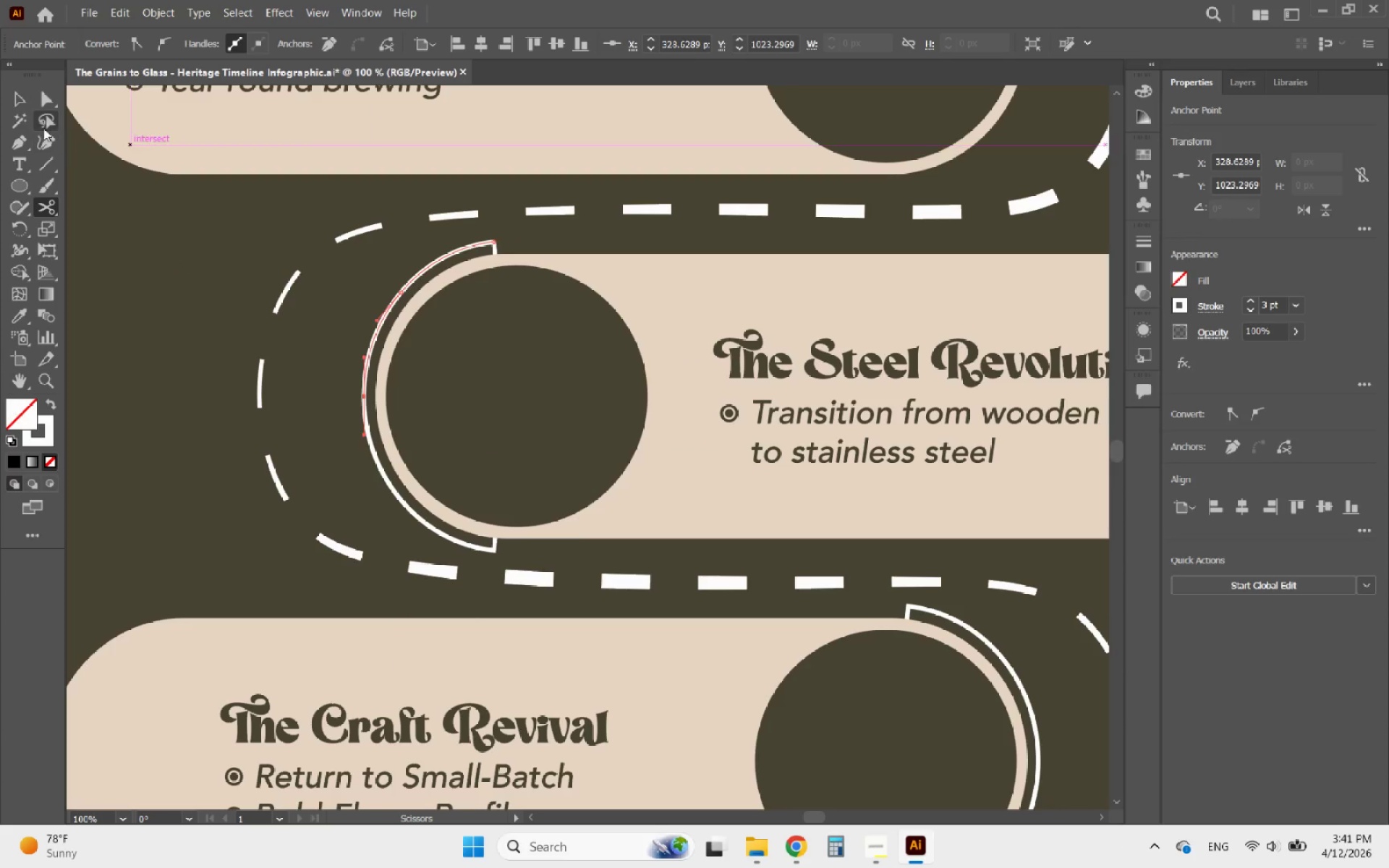 
left_click([14, 103])
 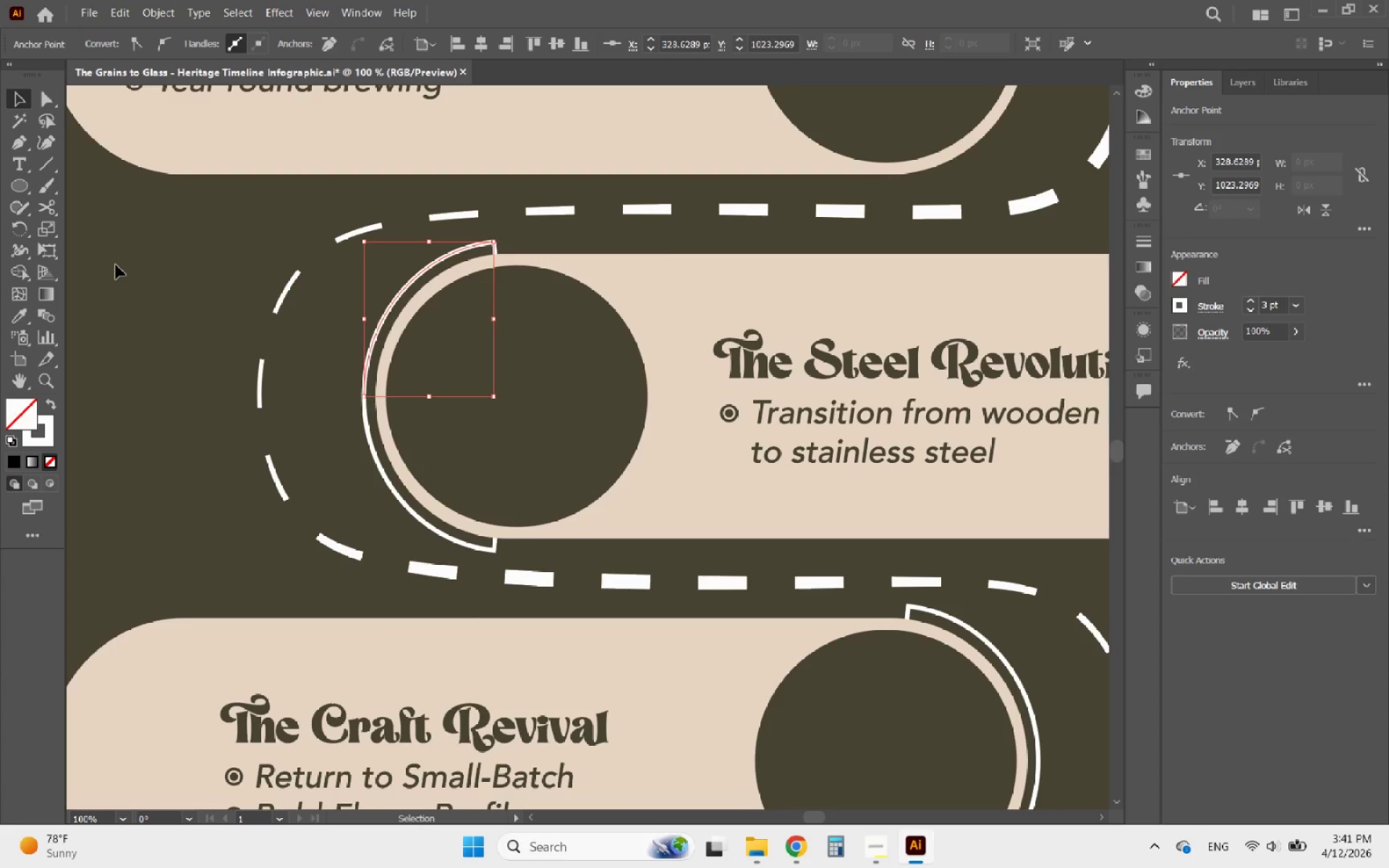 
left_click([116, 265])
 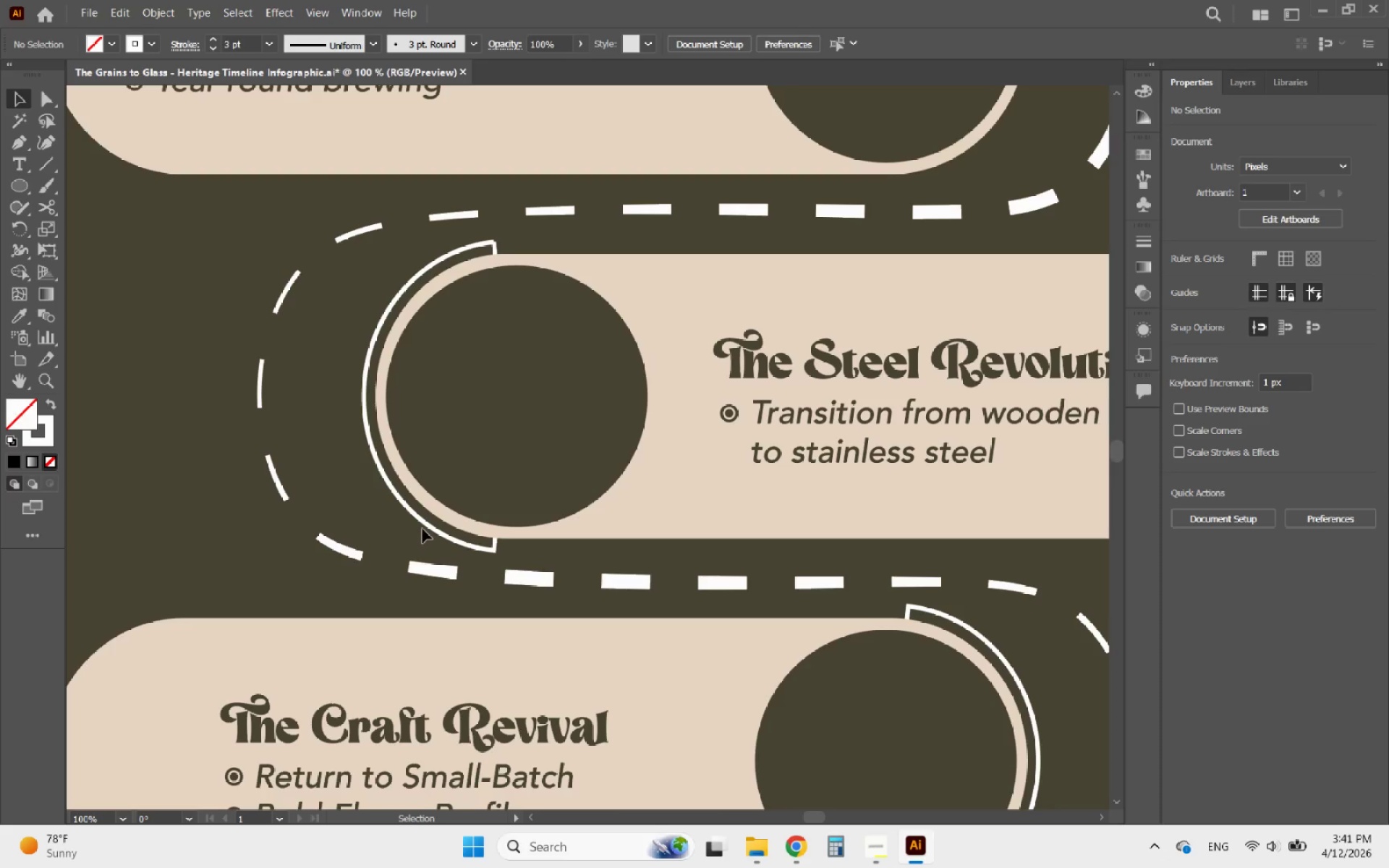 
left_click([427, 527])
 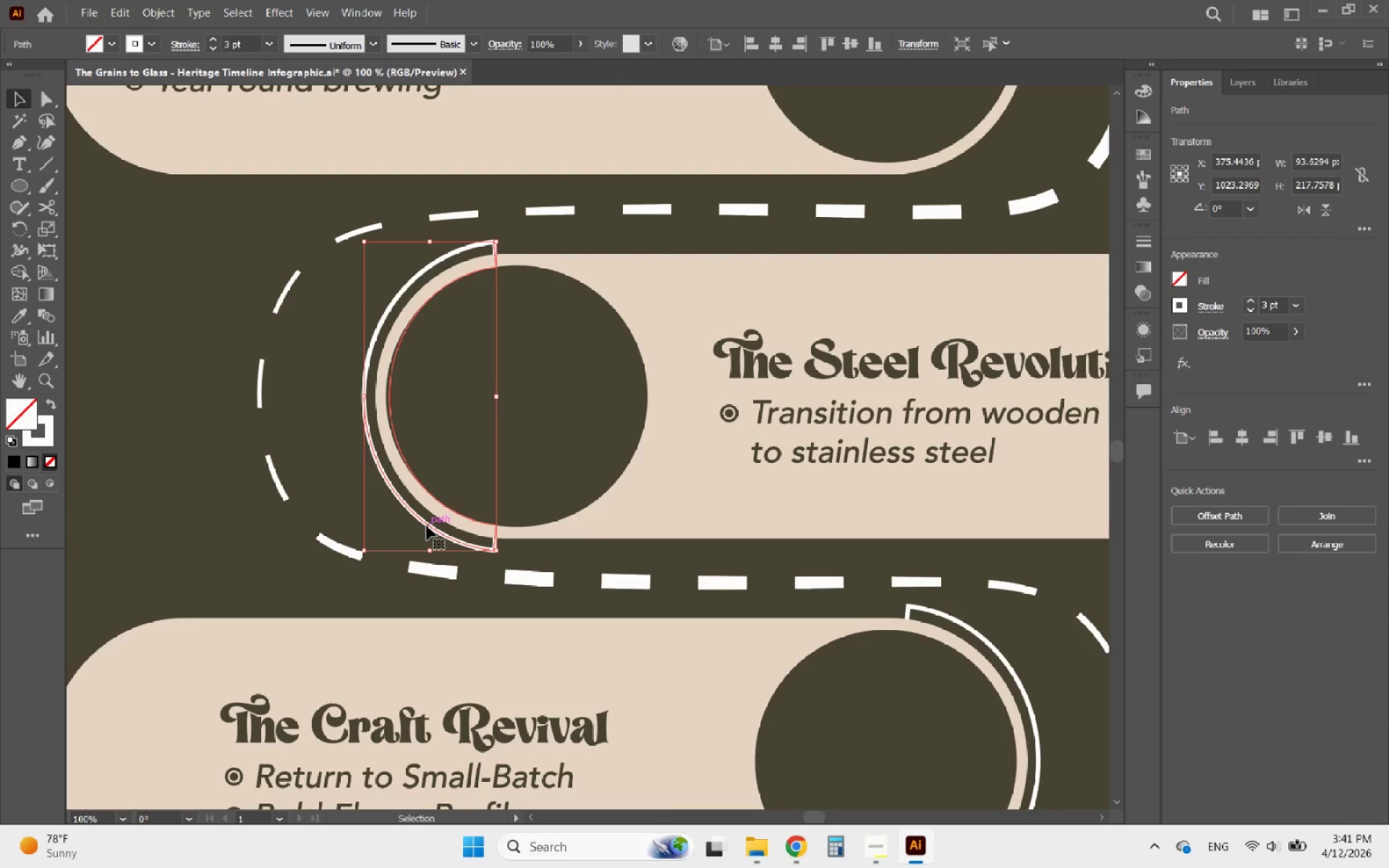 
key(Delete)
 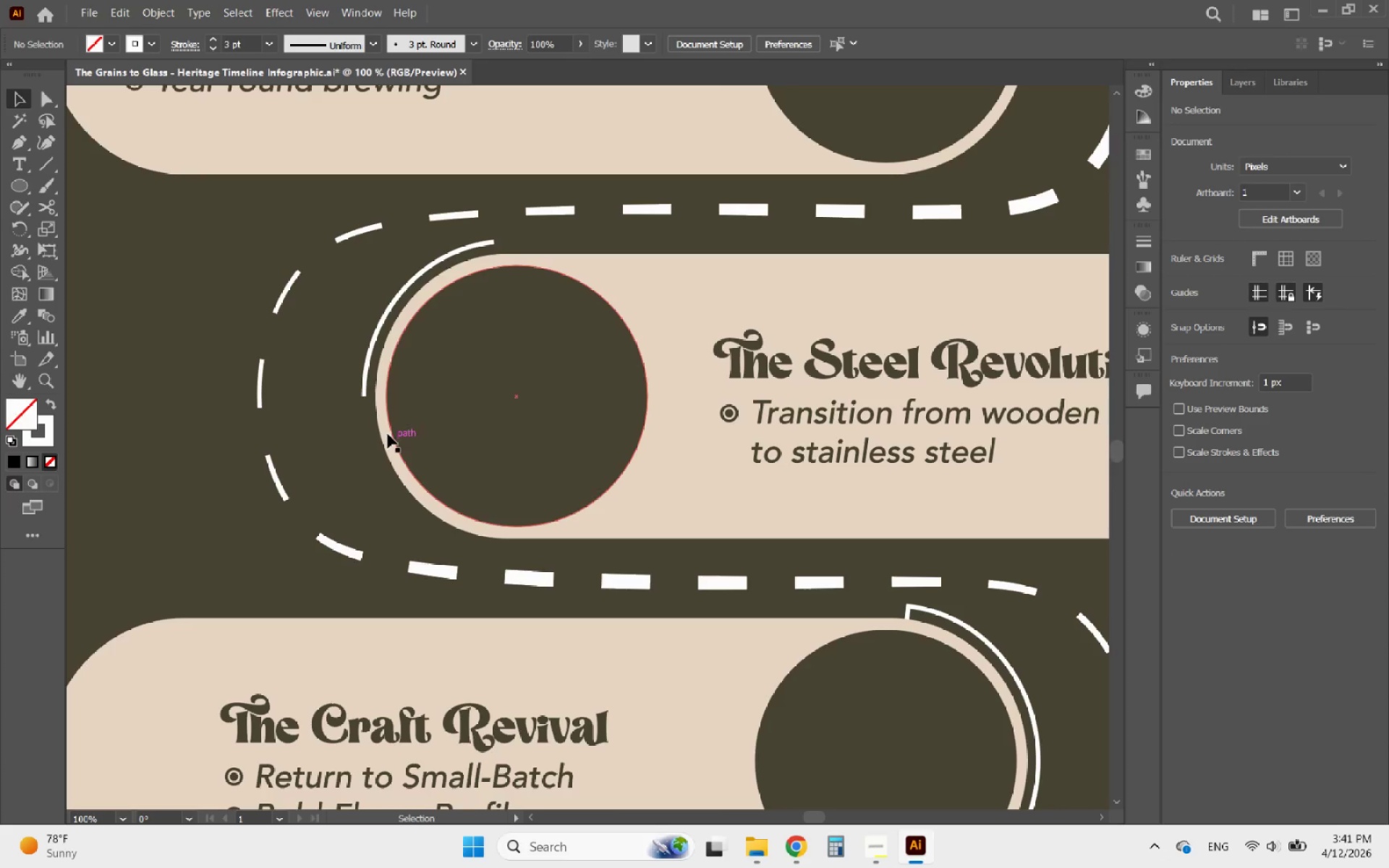 
hold_key(key=AltLeft, duration=0.88)
scroll: coordinate [368, 315], scroll_direction: down, amount: 2.0
 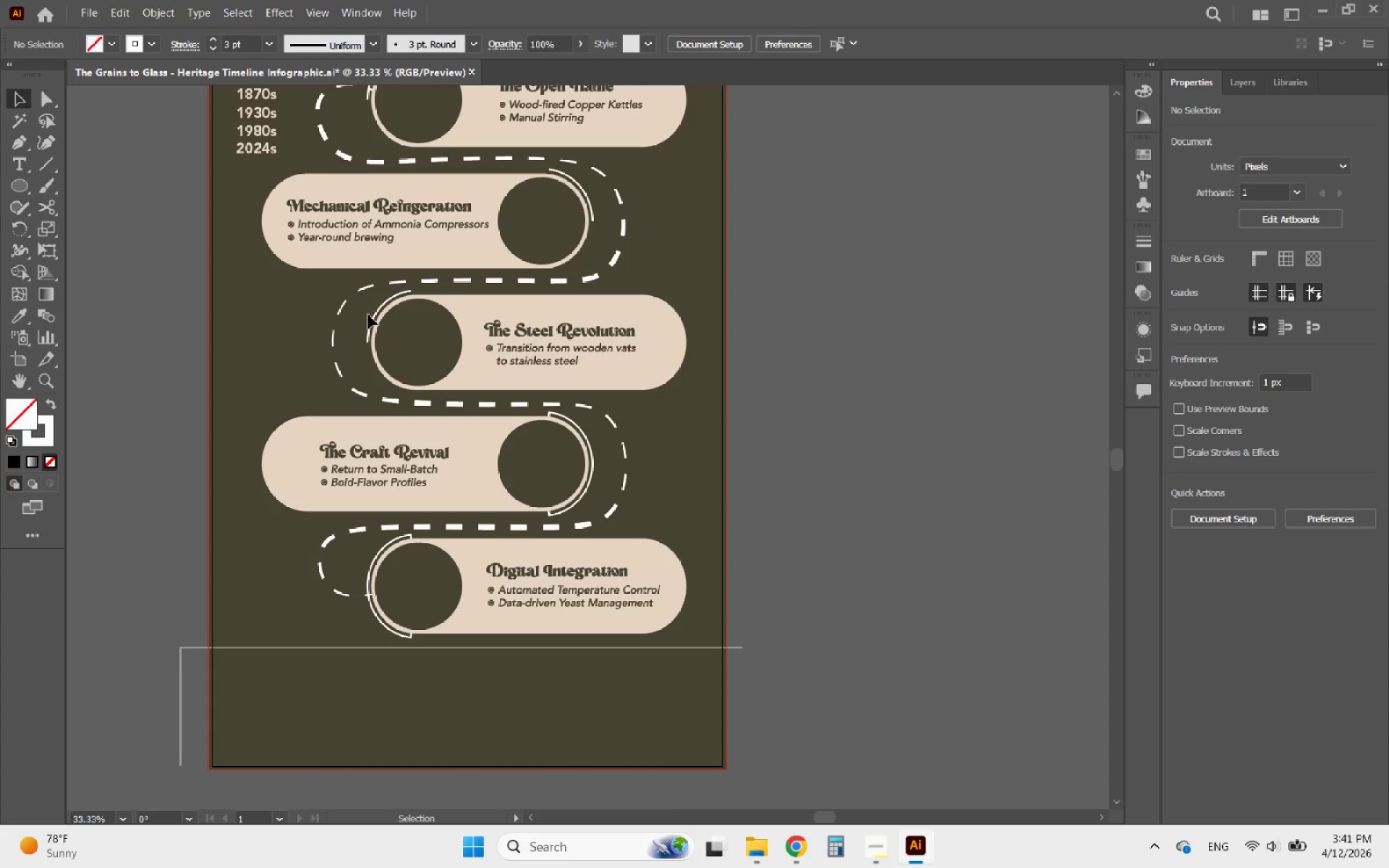 
hold_key(key=AltLeft, duration=0.48)
scroll: coordinate [361, 286], scroll_direction: up, amount: 1.0
 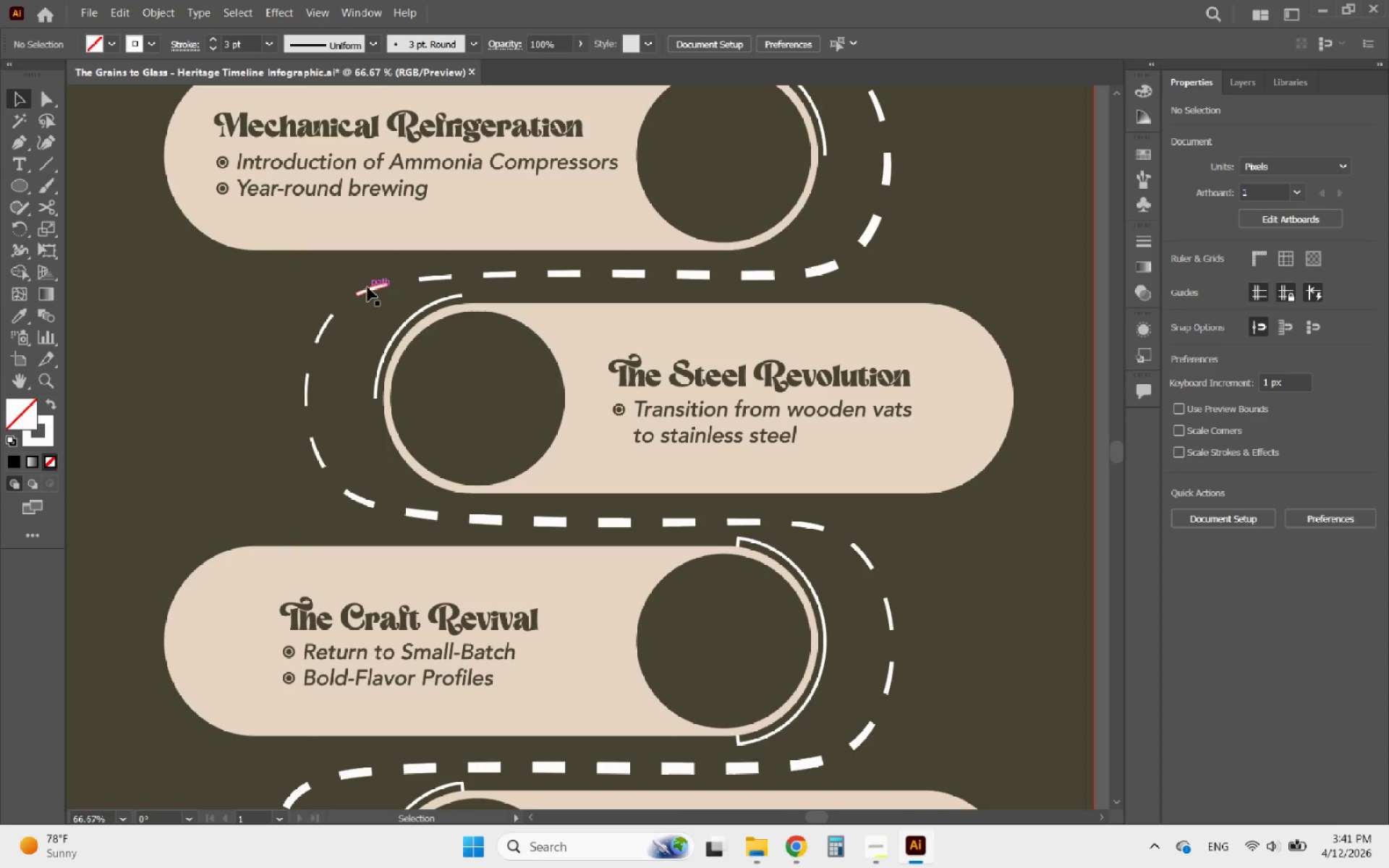 
key(Control+Z)
 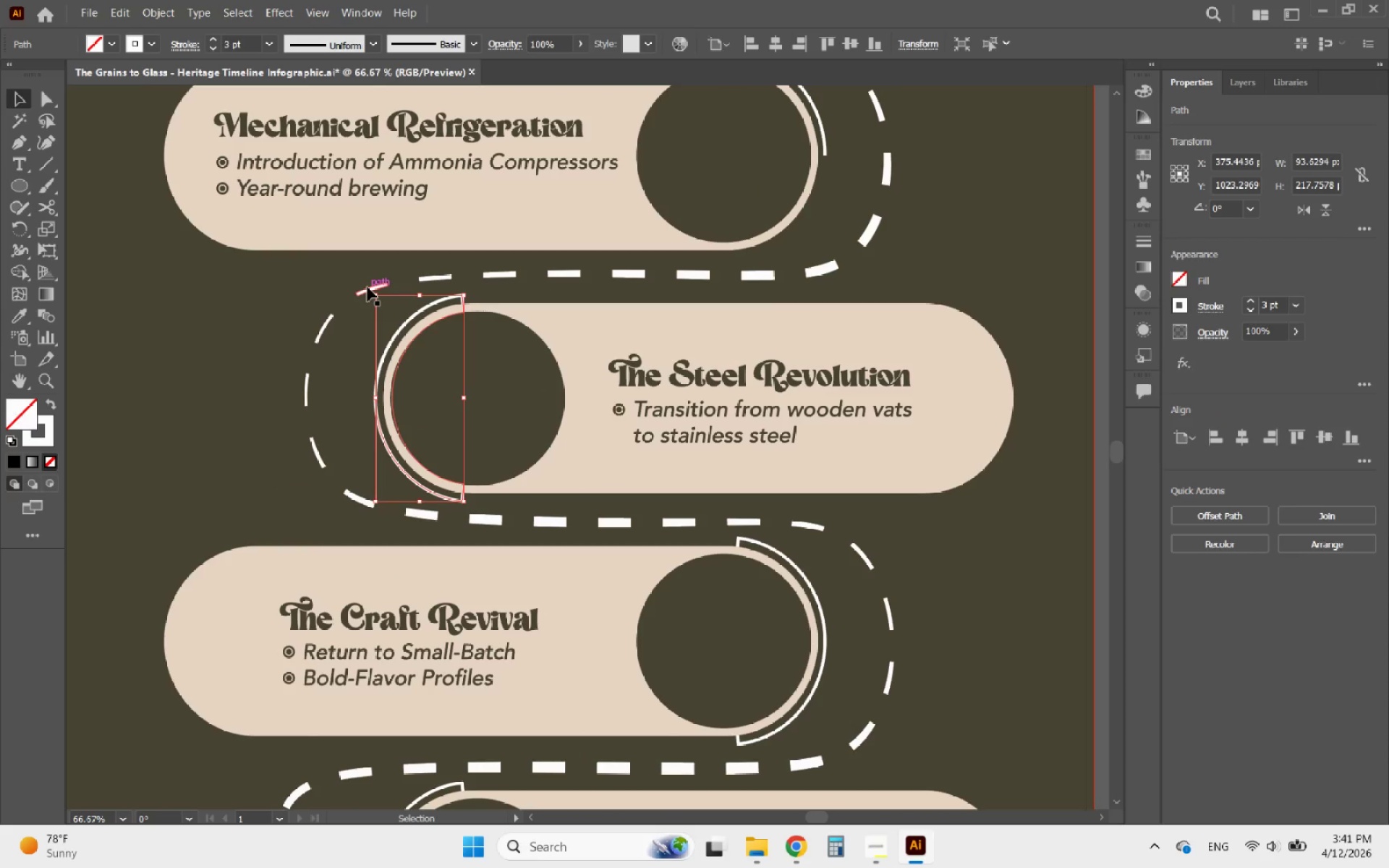 
hold_key(key=AltLeft, duration=0.81)
scroll: coordinate [415, 354], scroll_direction: up, amount: 2.0
 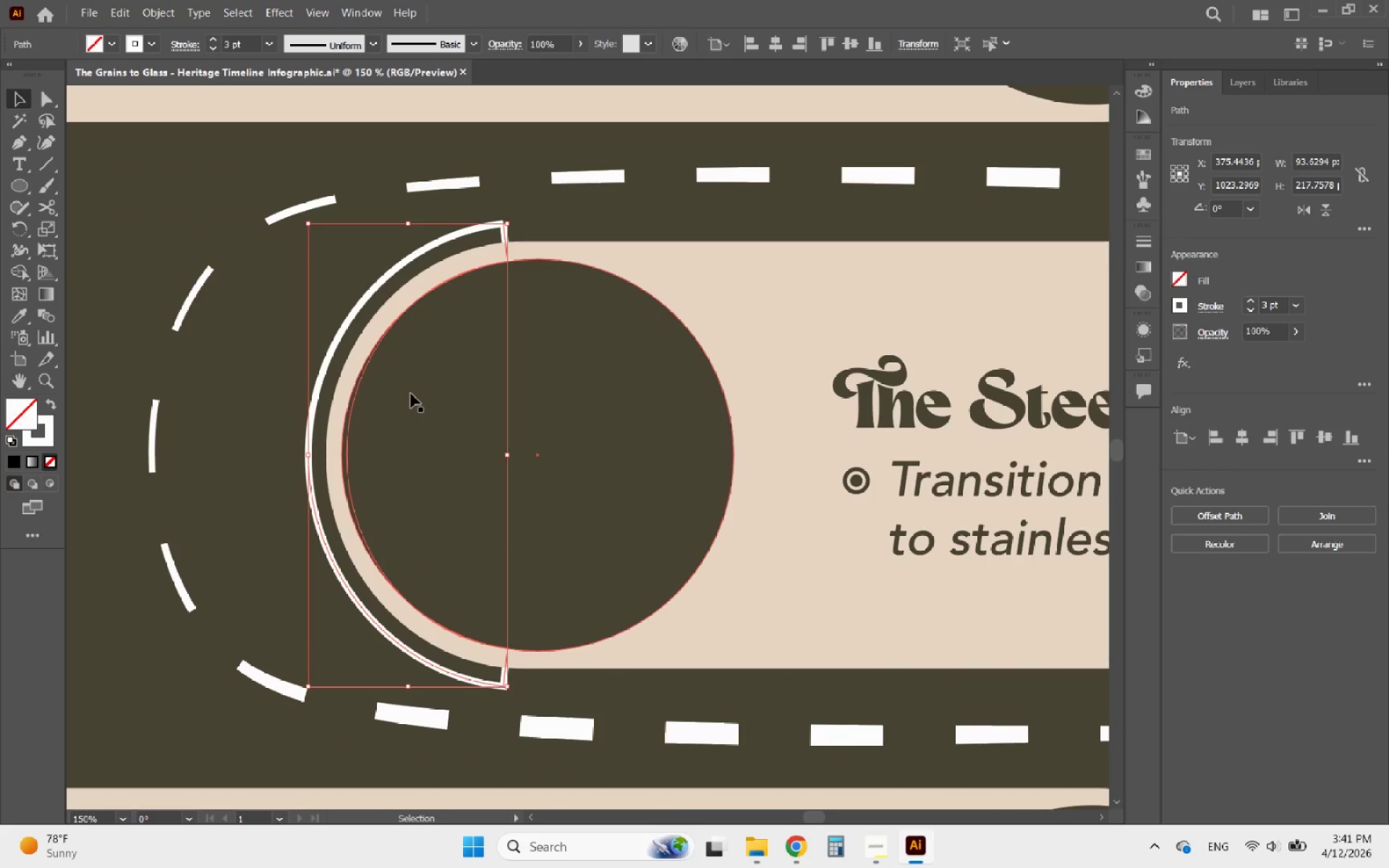 
key(Control+Z)
 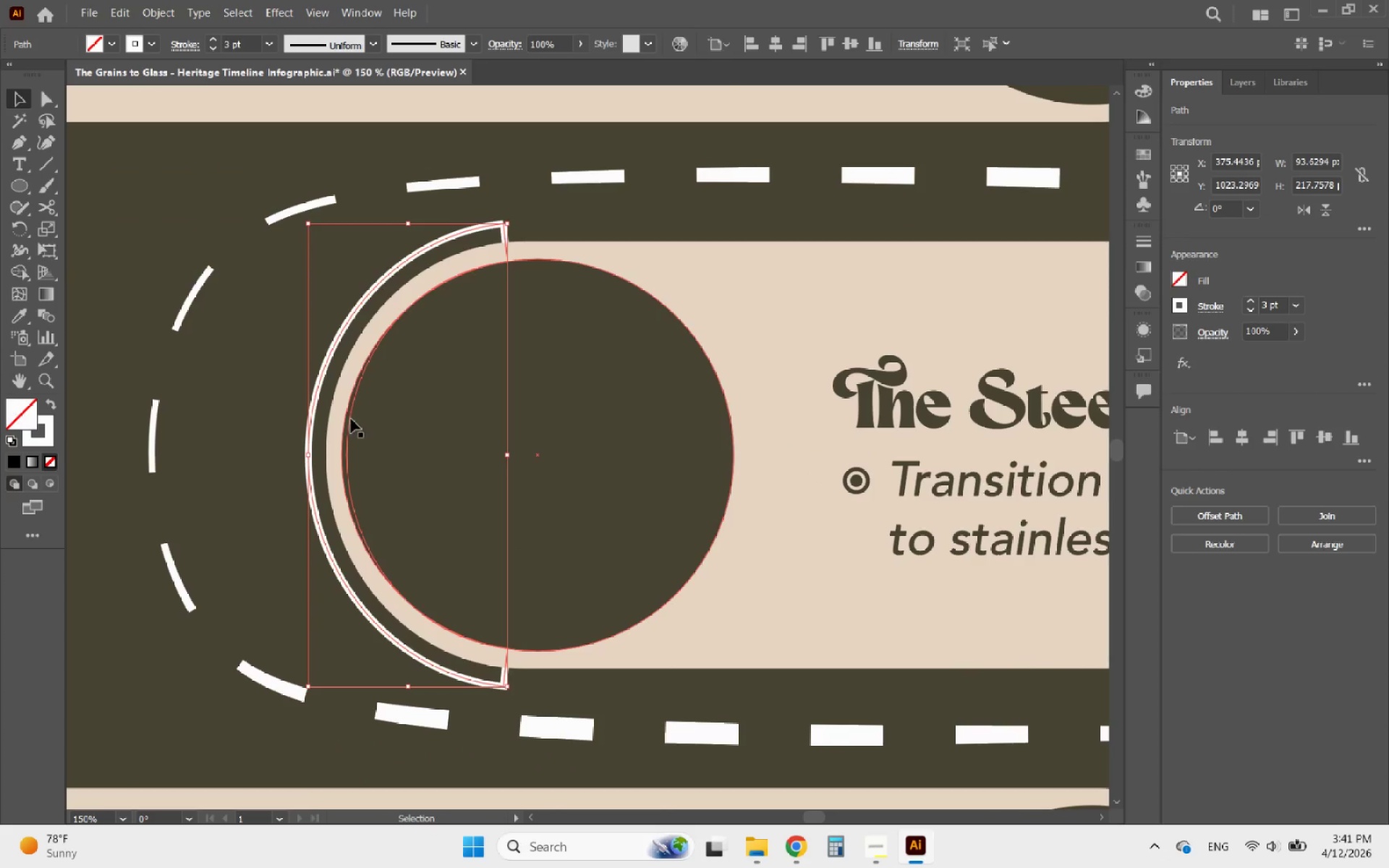 
hold_key(key=AltLeft, duration=0.48)
scroll: coordinate [302, 443], scroll_direction: down, amount: 3.0
 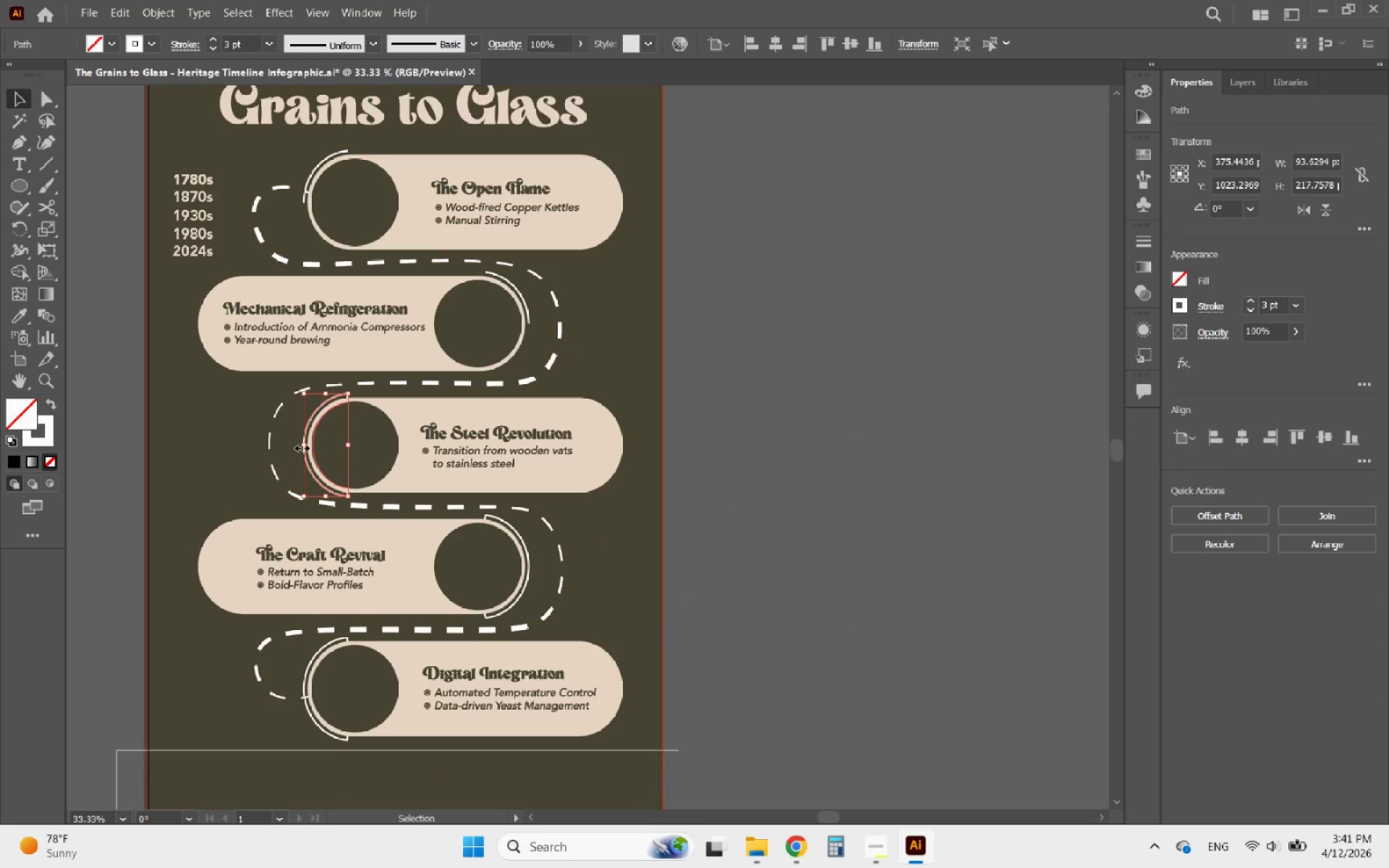 
hold_key(key=AltLeft, duration=0.42)
scroll: coordinate [298, 448], scroll_direction: up, amount: 2.0
 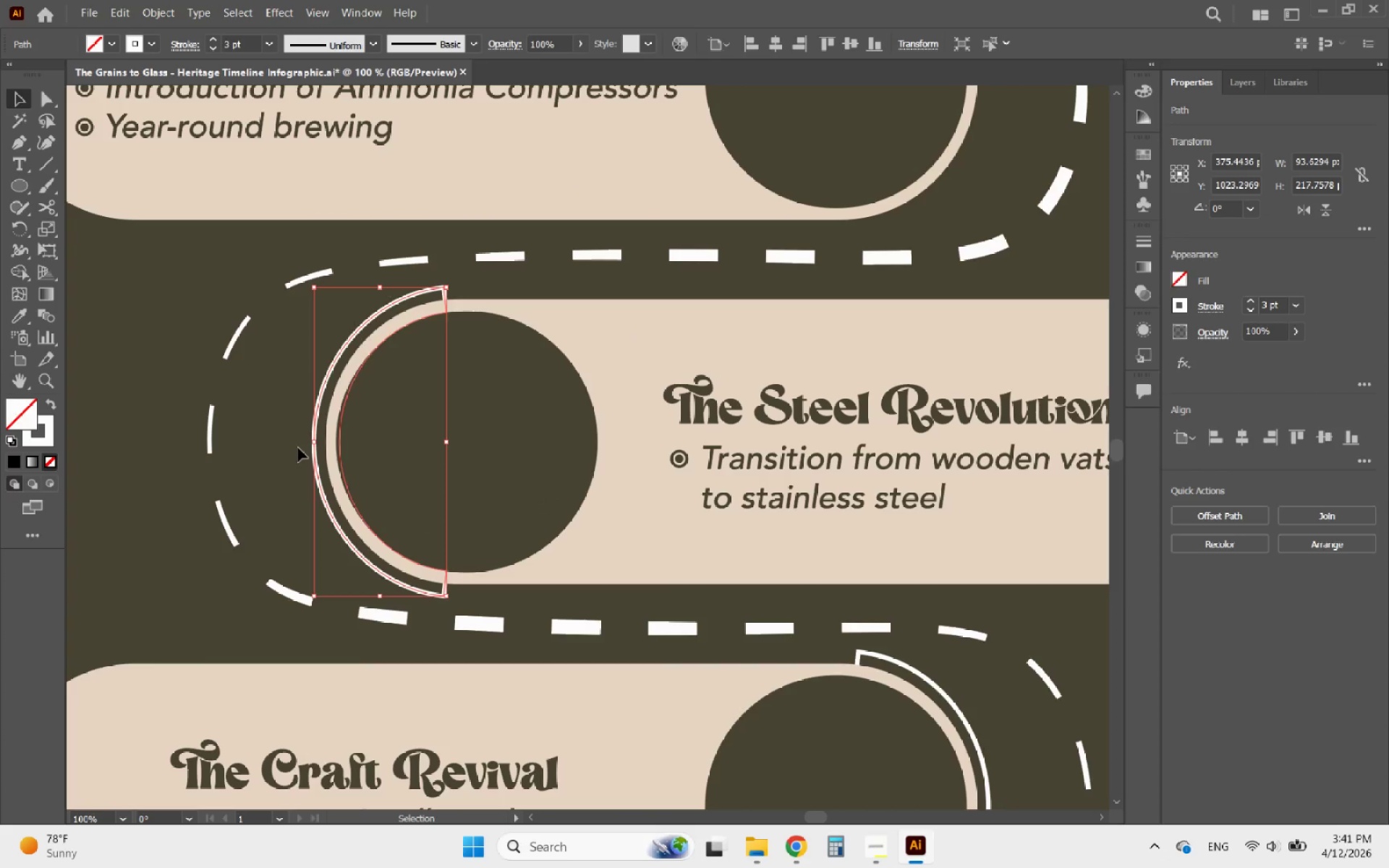 
key(Control+Z)
 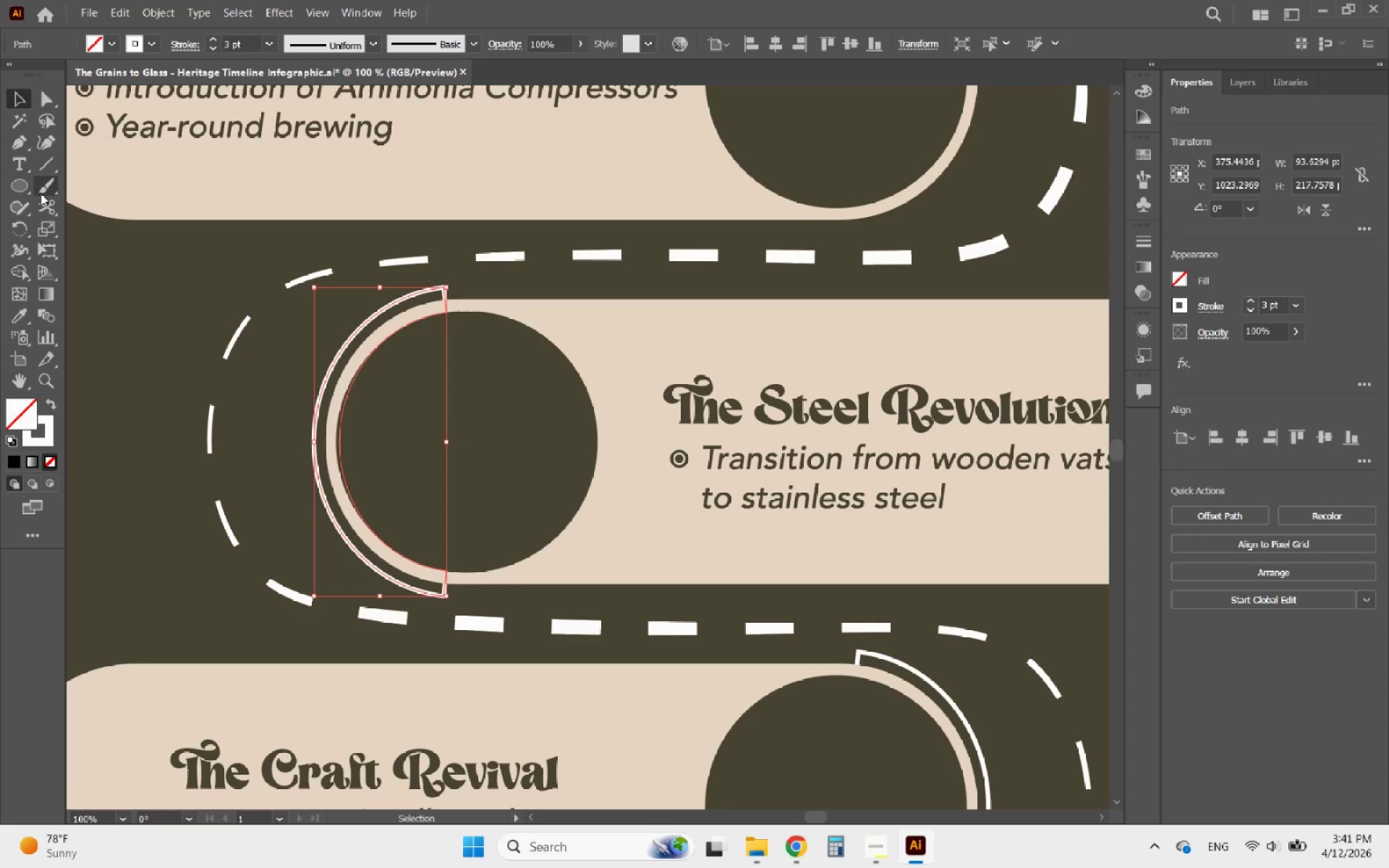 
left_click([41, 207])
 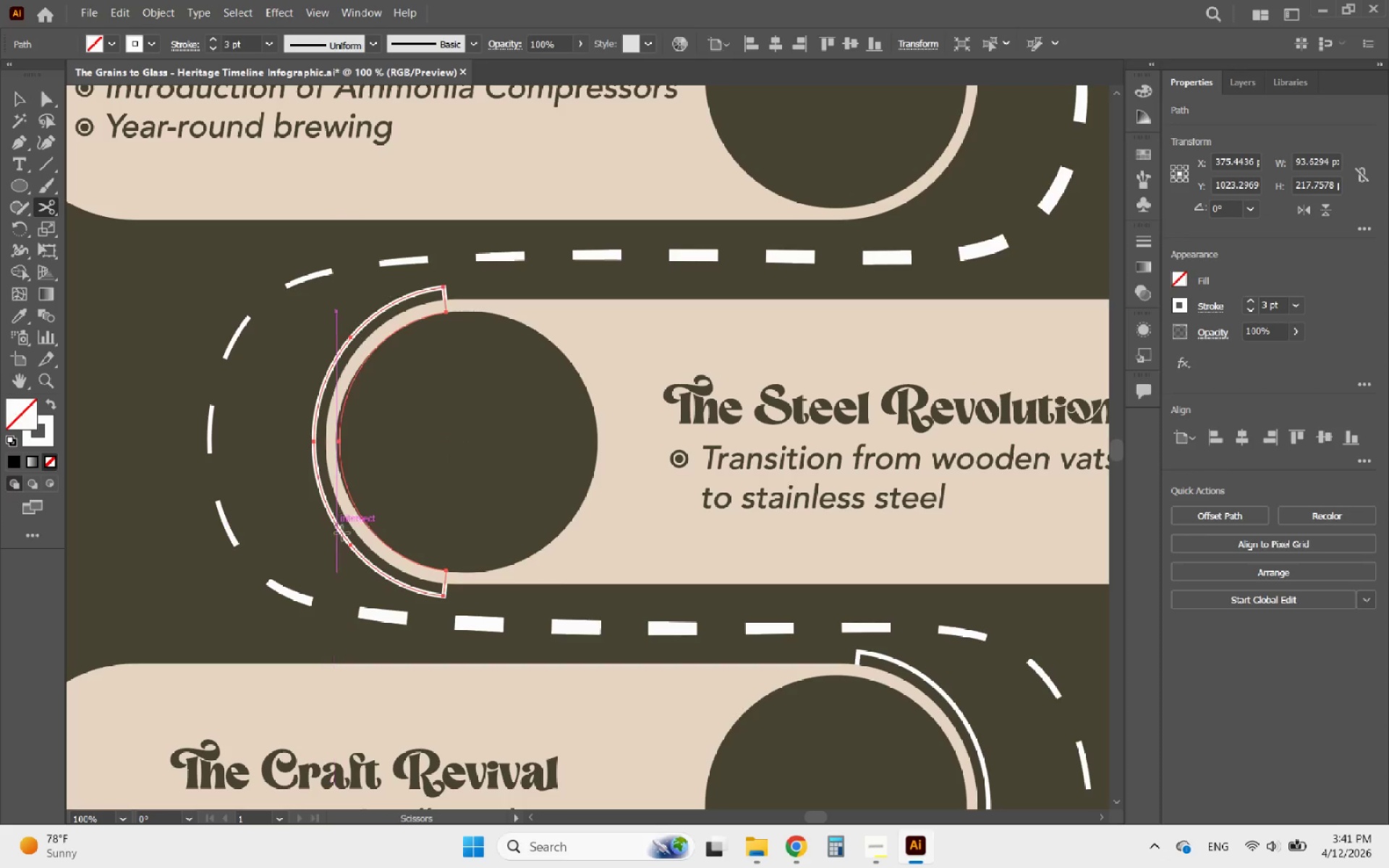 
left_click([350, 543])
 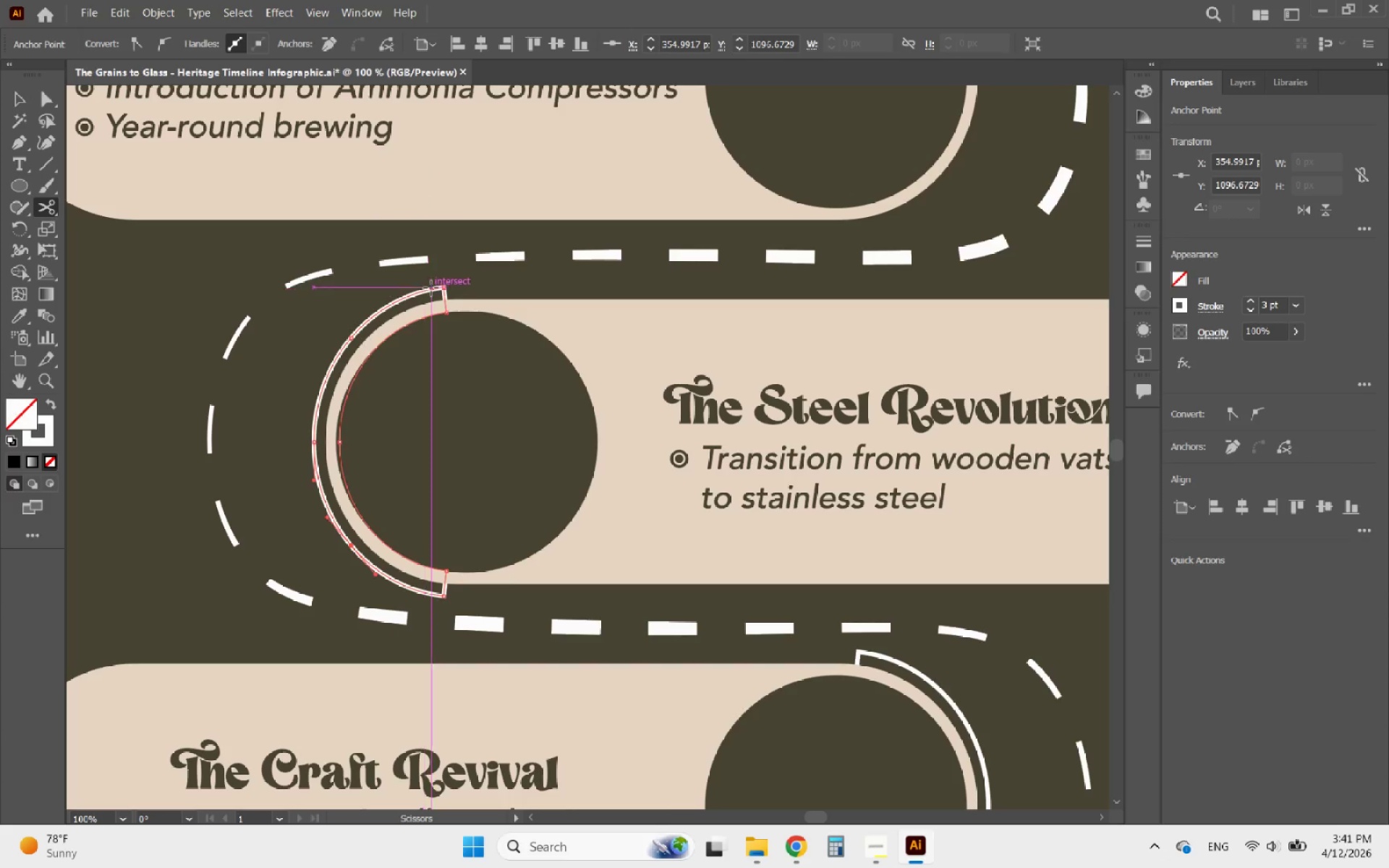 
left_click([444, 288])
 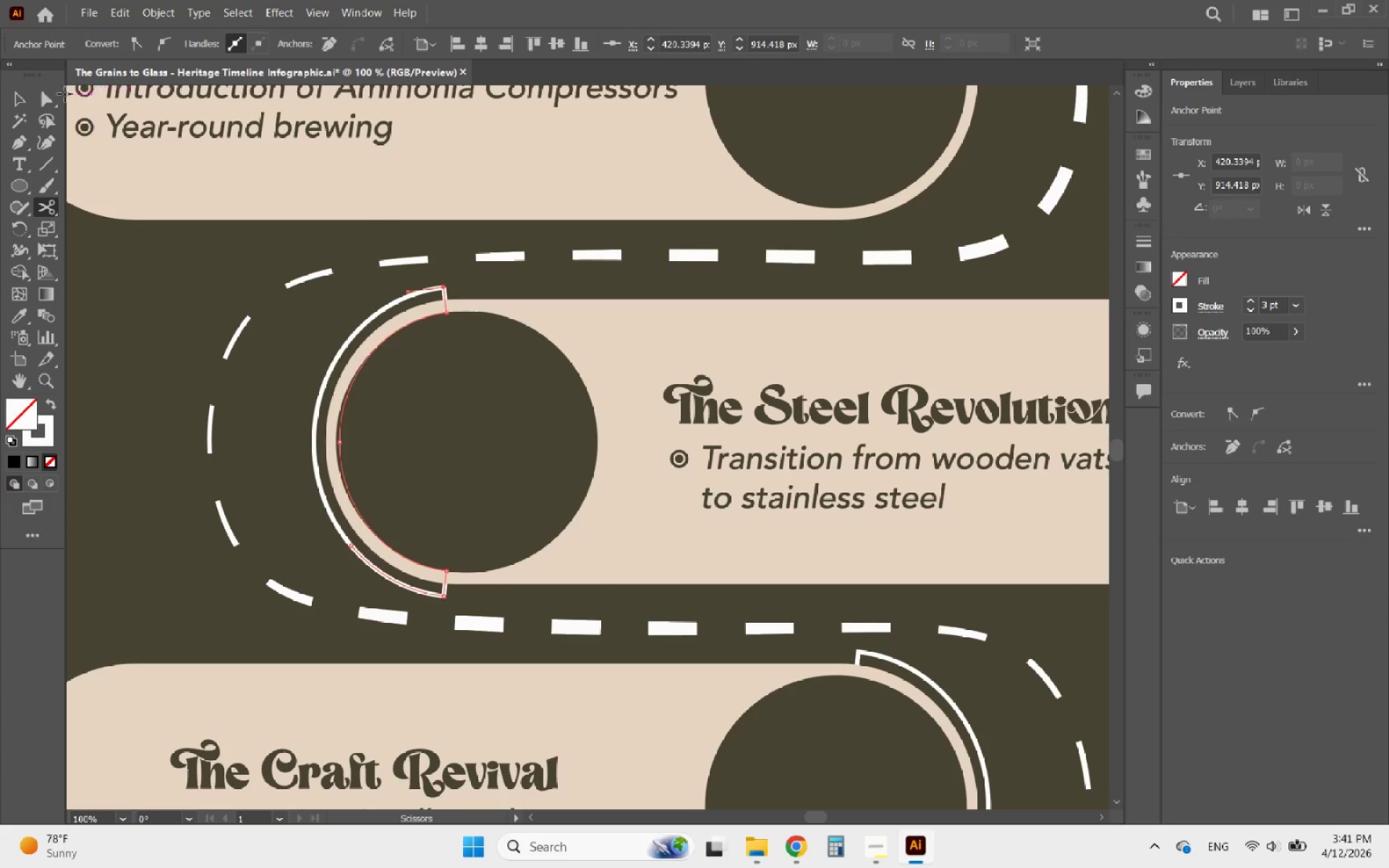 
left_click([20, 95])
 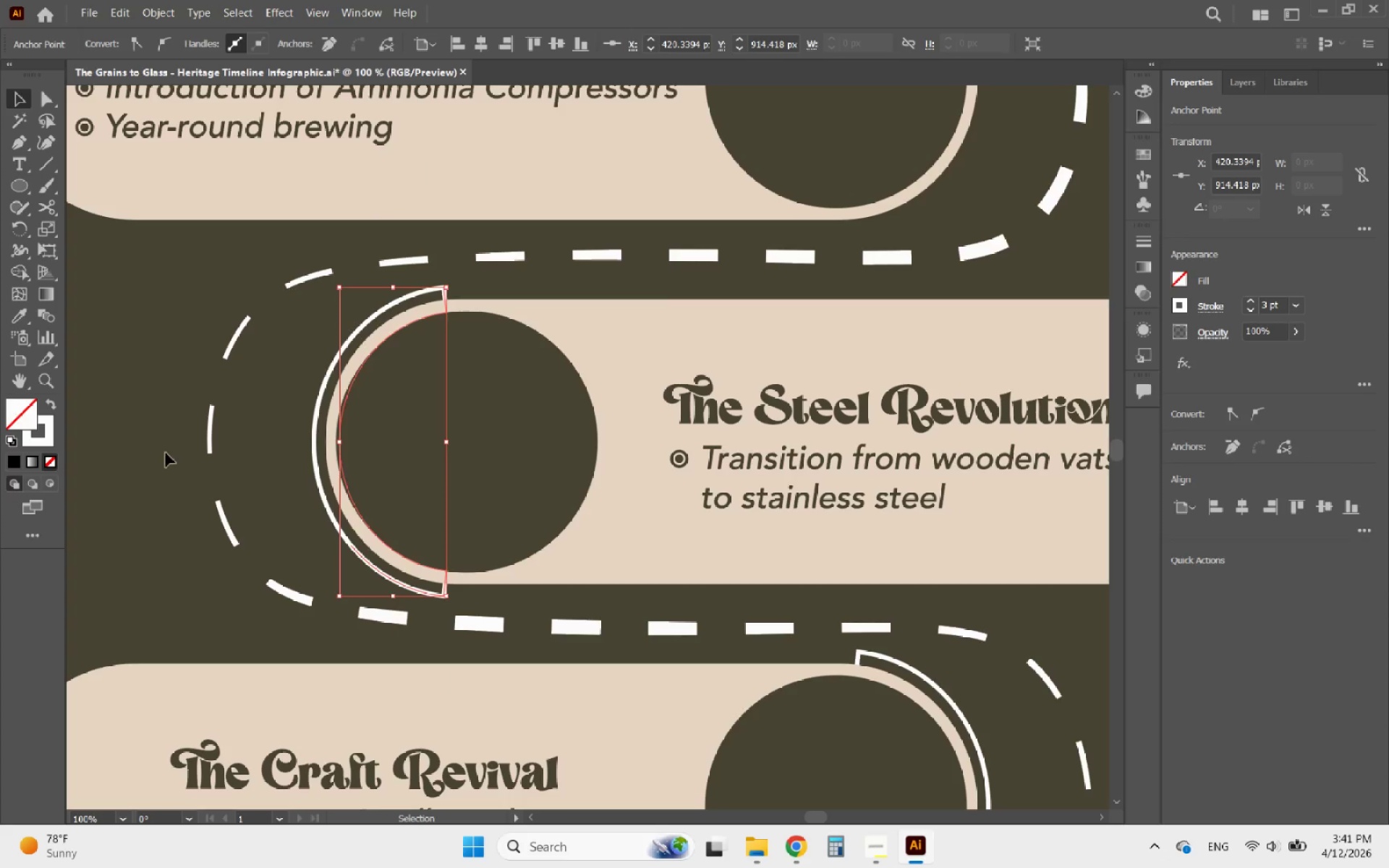 
left_click([140, 451])
 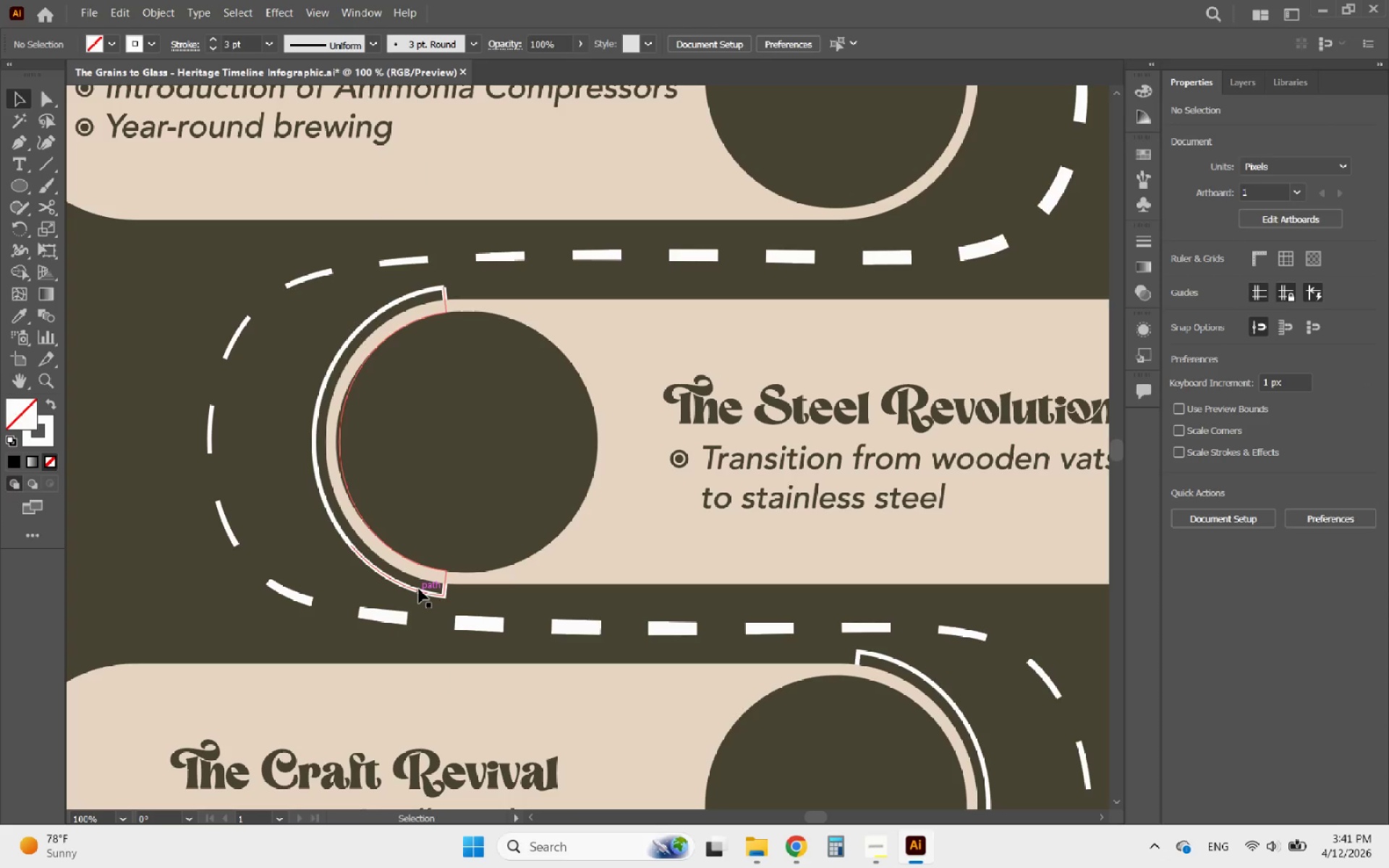 
left_click([418, 589])
 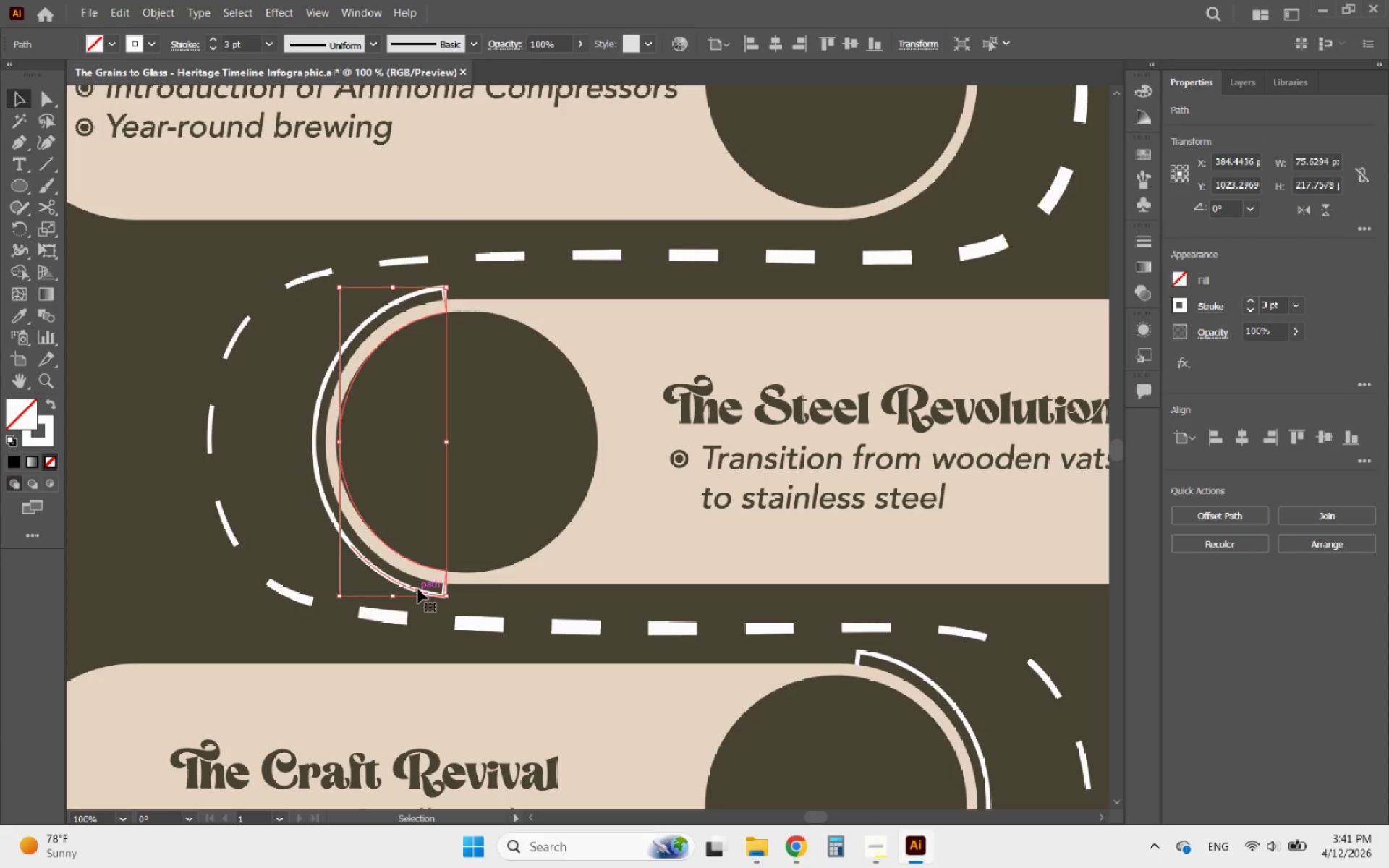 
key(Delete)
 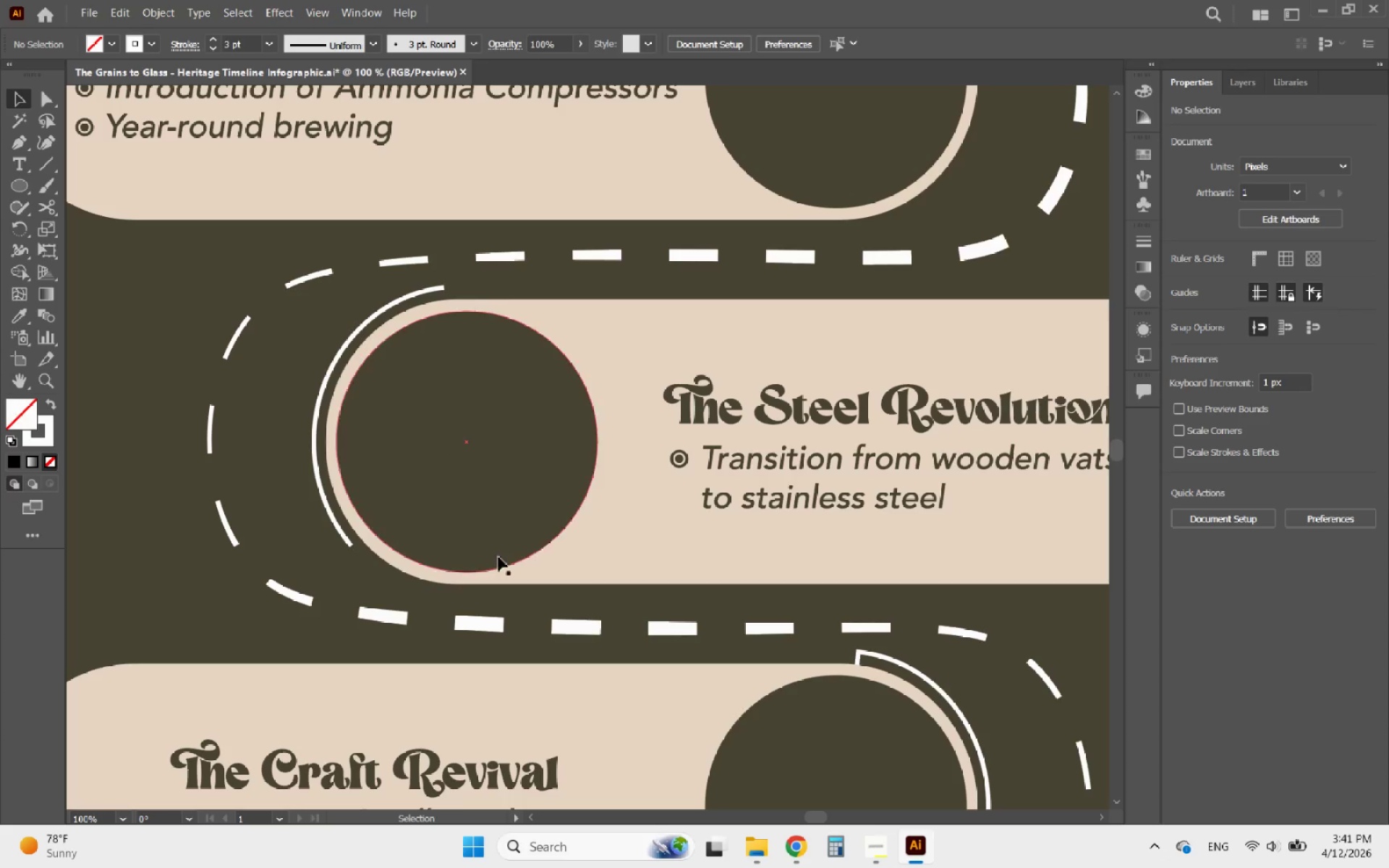 
hold_key(key=AltLeft, duration=0.67)
scroll: coordinate [471, 358], scroll_direction: down, amount: 3.0
 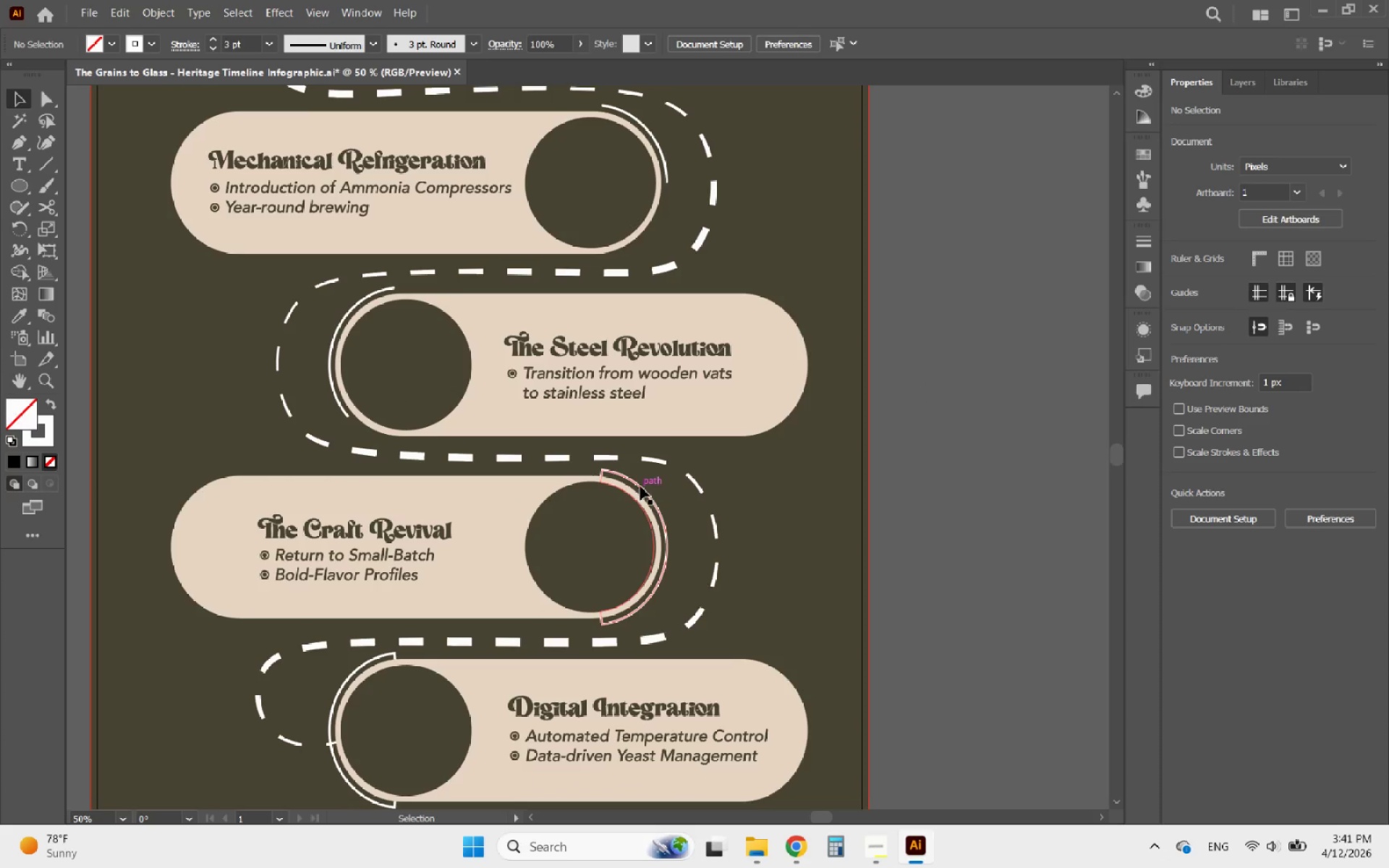 
left_click([640, 486])
 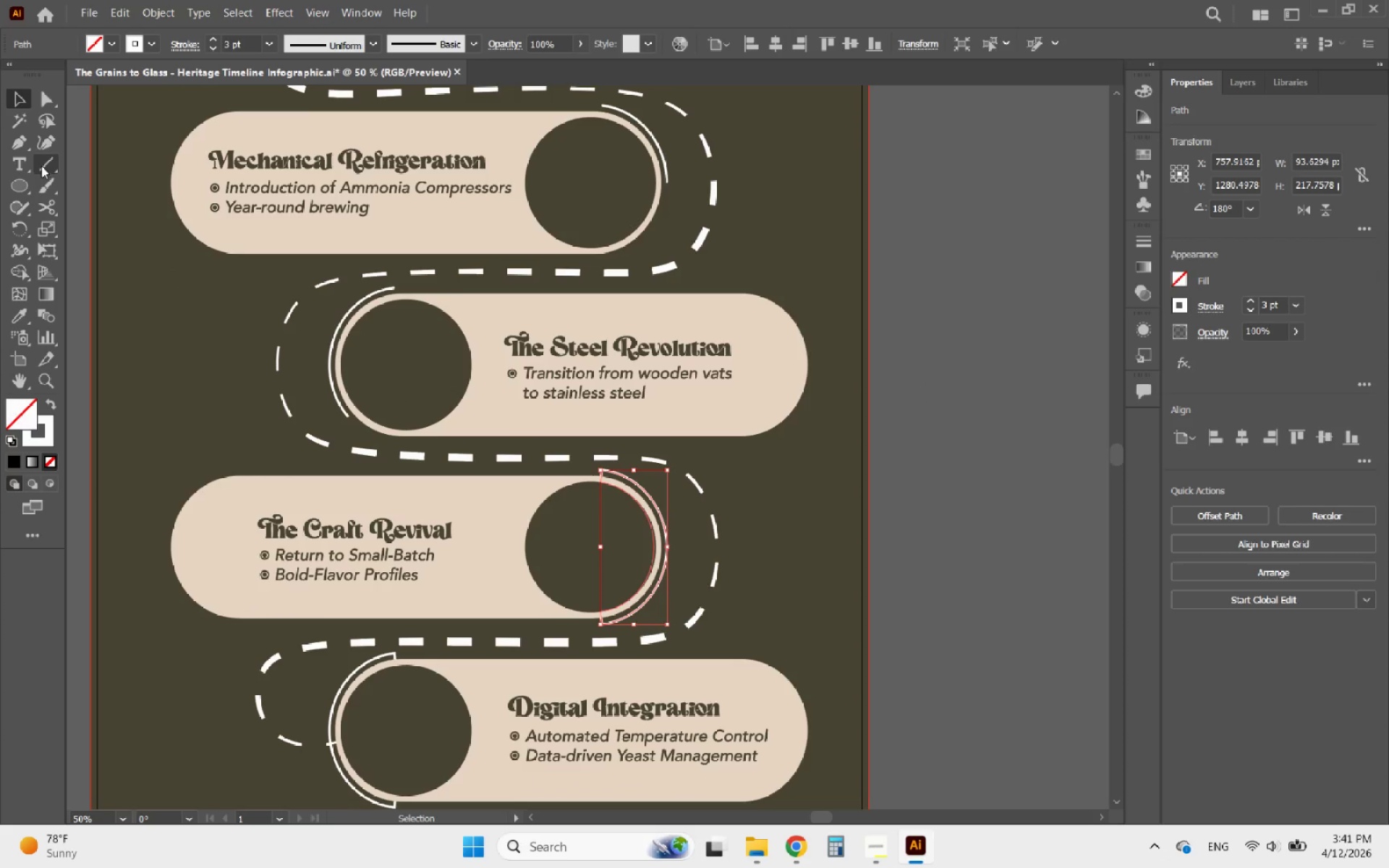 
left_click([41, 210])
 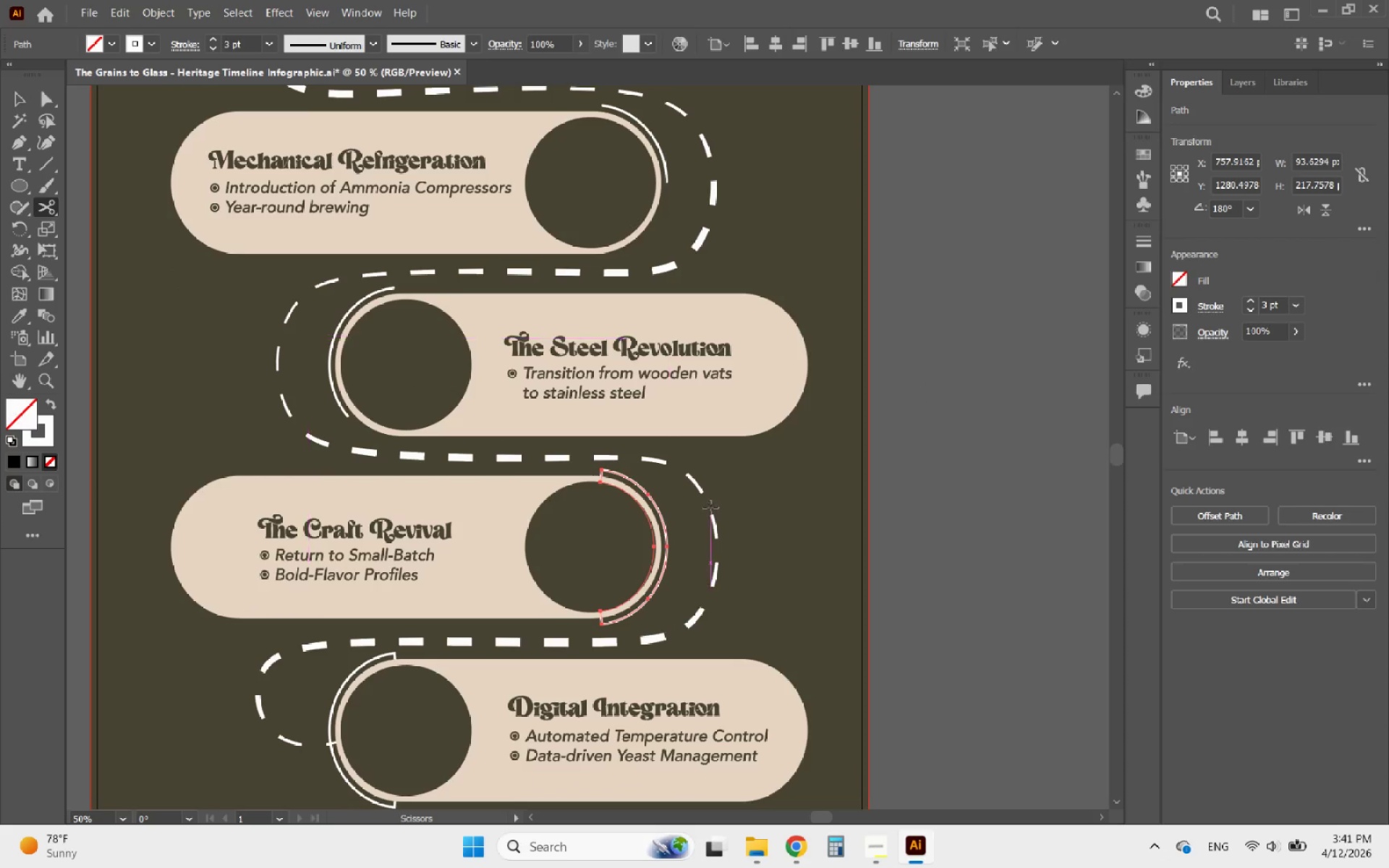 
hold_key(key=AltLeft, duration=0.8)
scroll: coordinate [674, 532], scroll_direction: up, amount: 2.0
 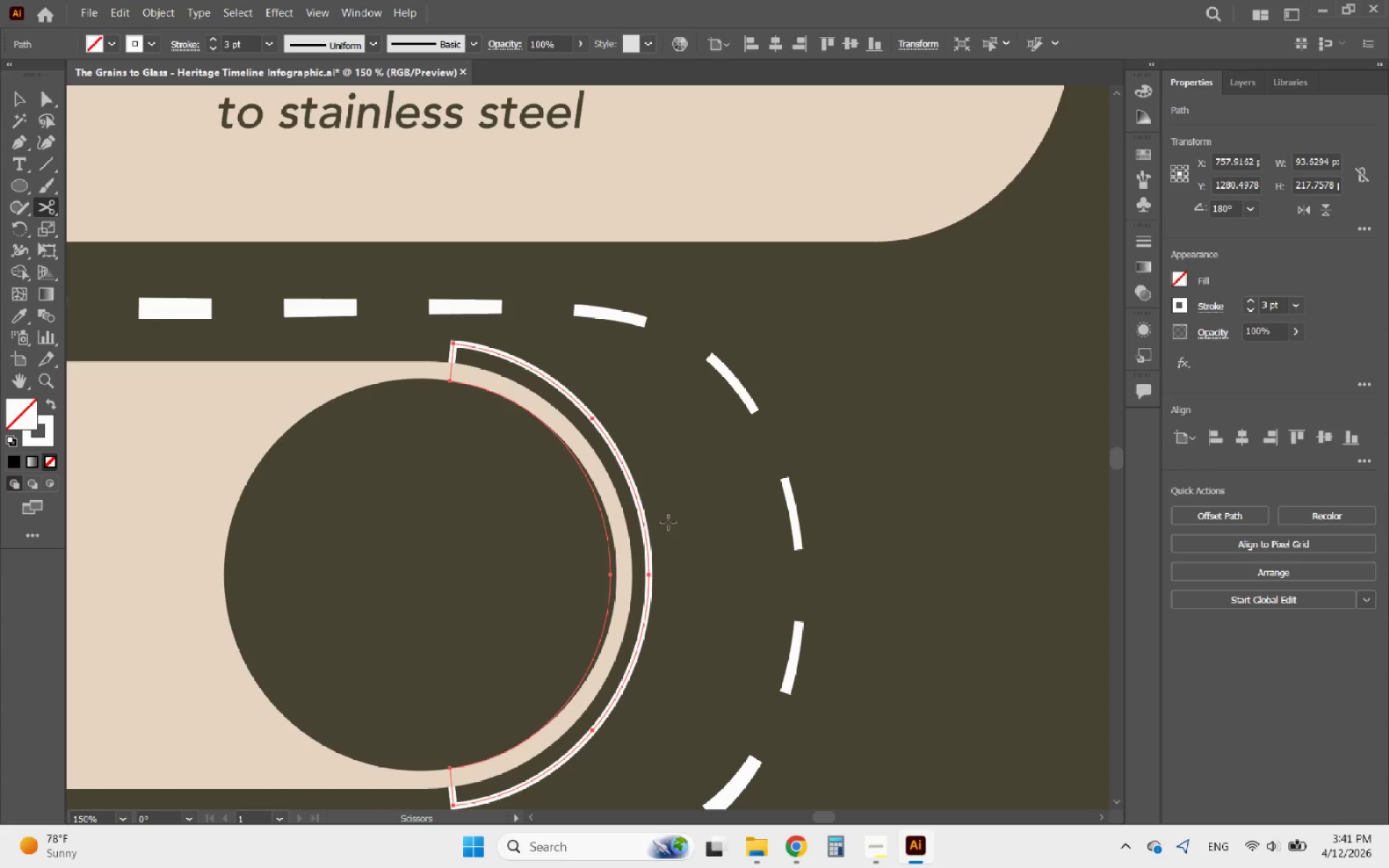 
hold_key(key=AltLeft, duration=0.77)
scroll: coordinate [504, 365], scroll_direction: up, amount: 2.0
 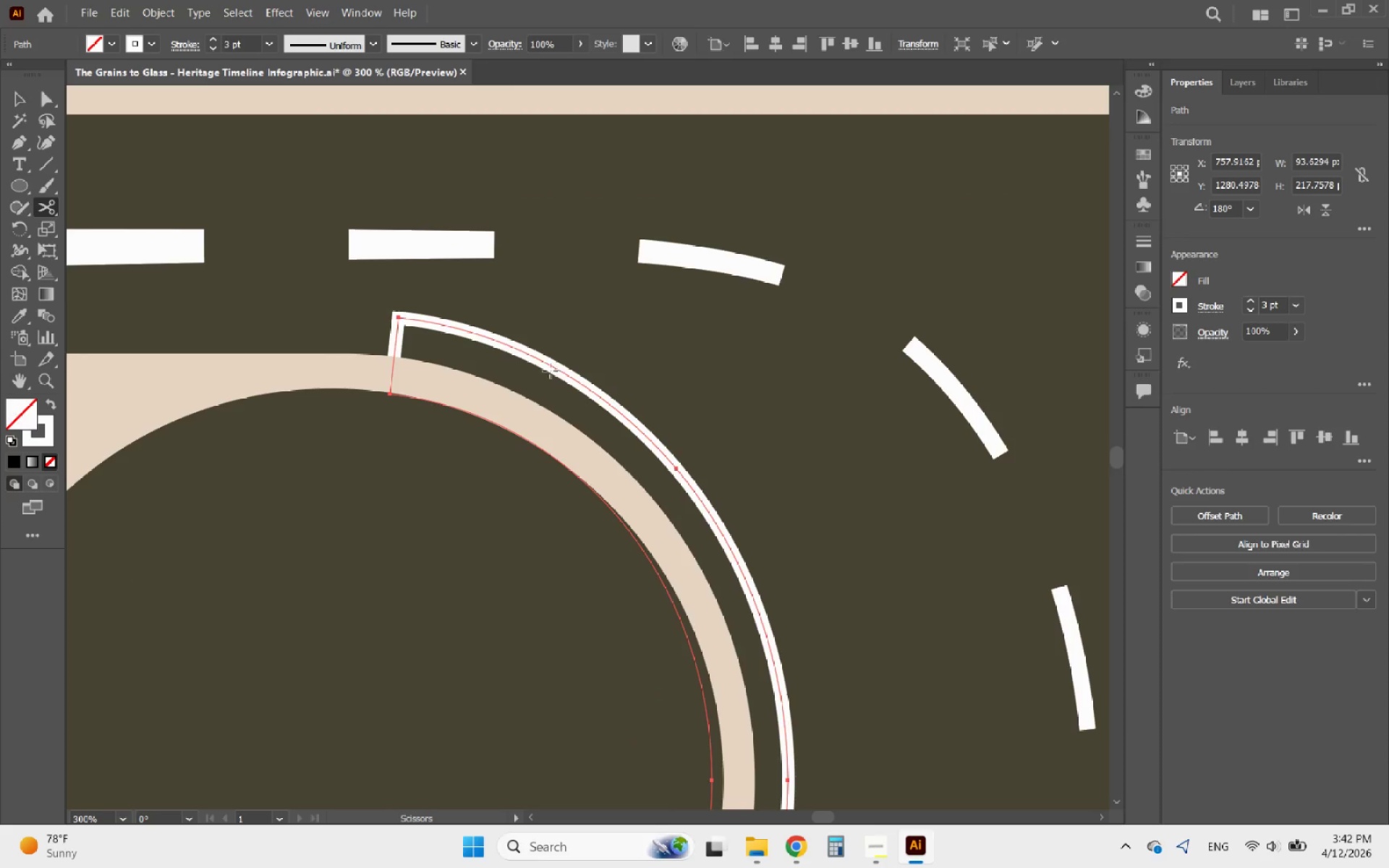 
left_click([545, 364])
 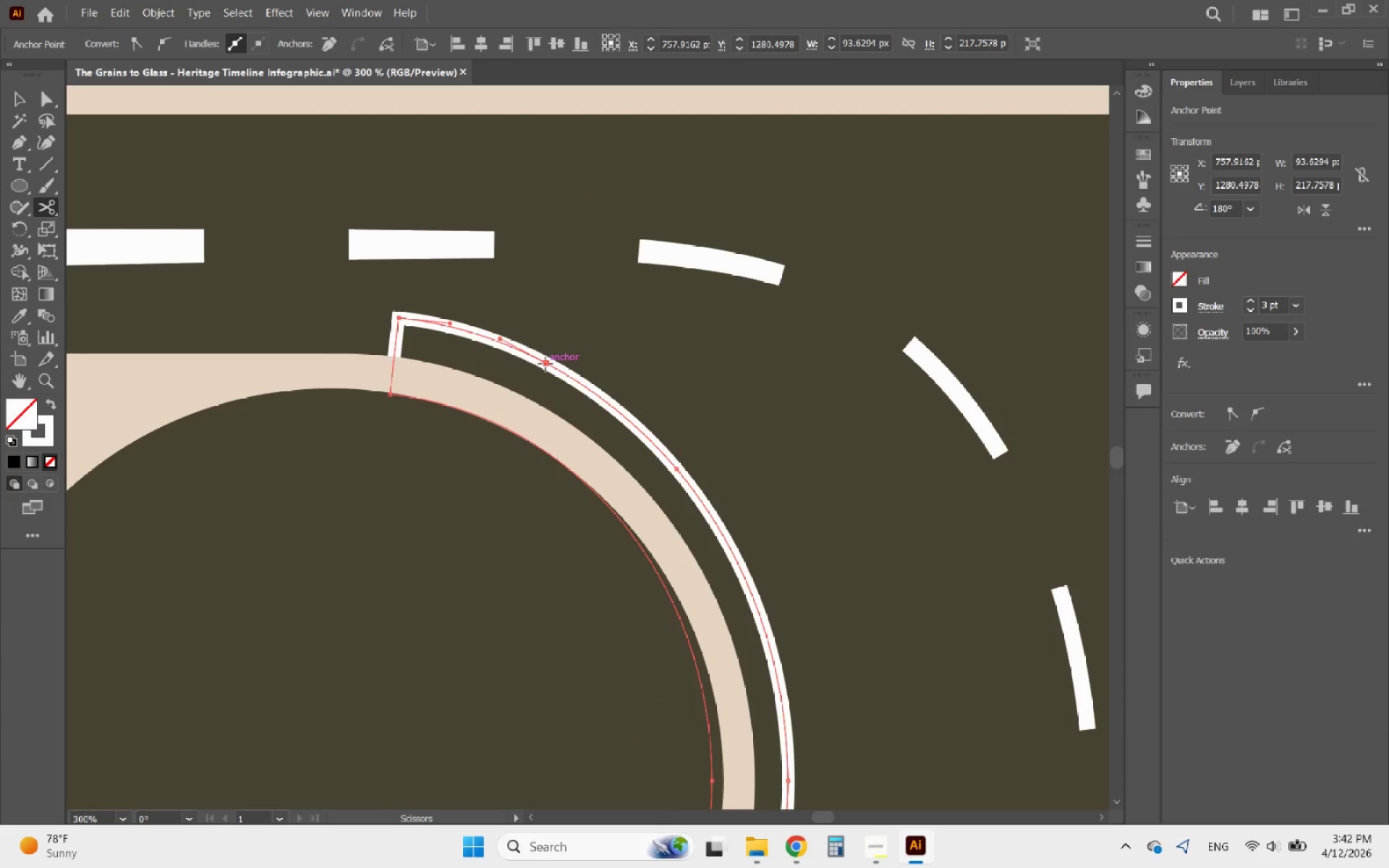 
hold_key(key=AltLeft, duration=1.61)
scroll: coordinate [535, 291], scroll_direction: down, amount: 3.0
 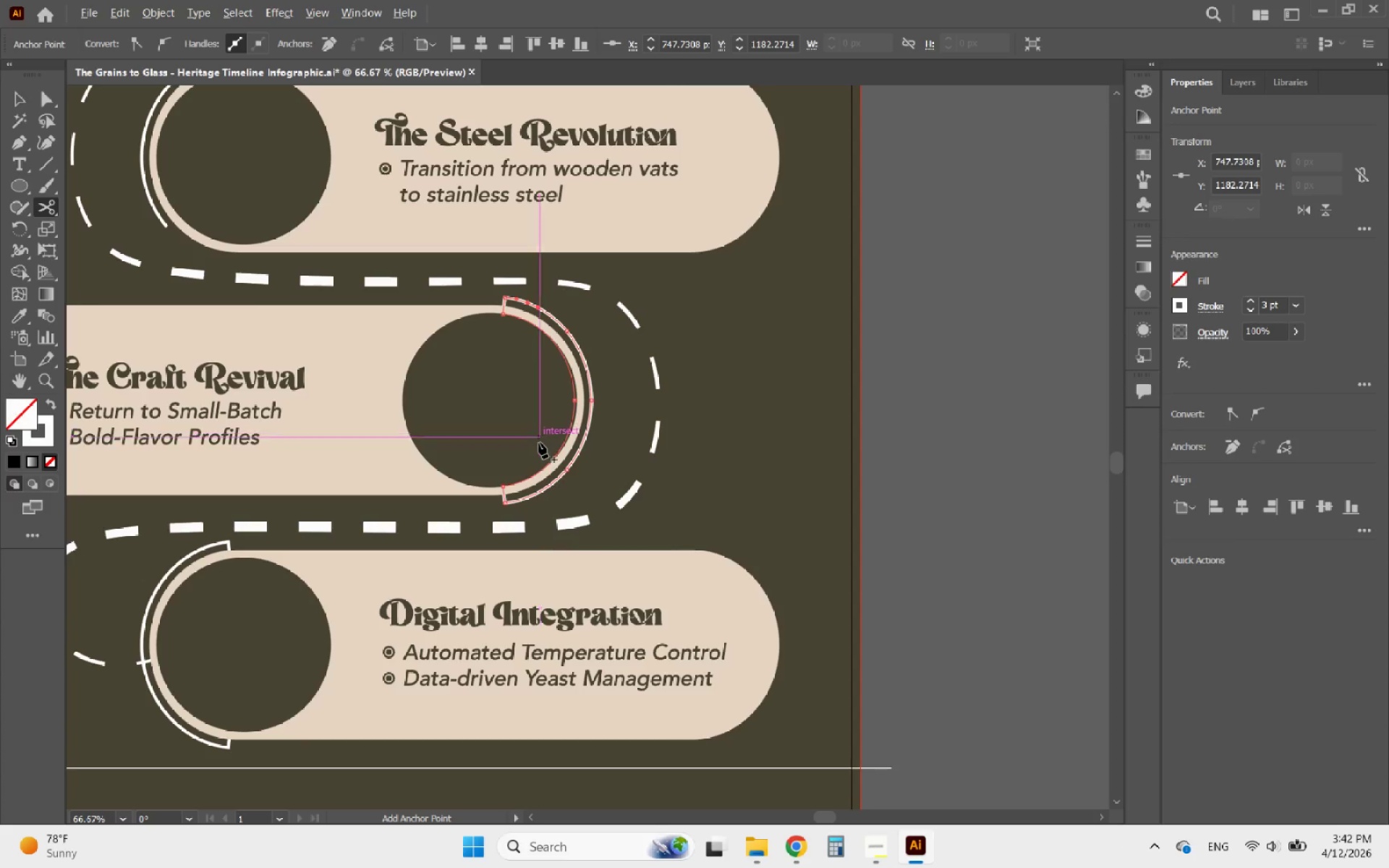 
scroll: coordinate [548, 478], scroll_direction: up, amount: 1.0
 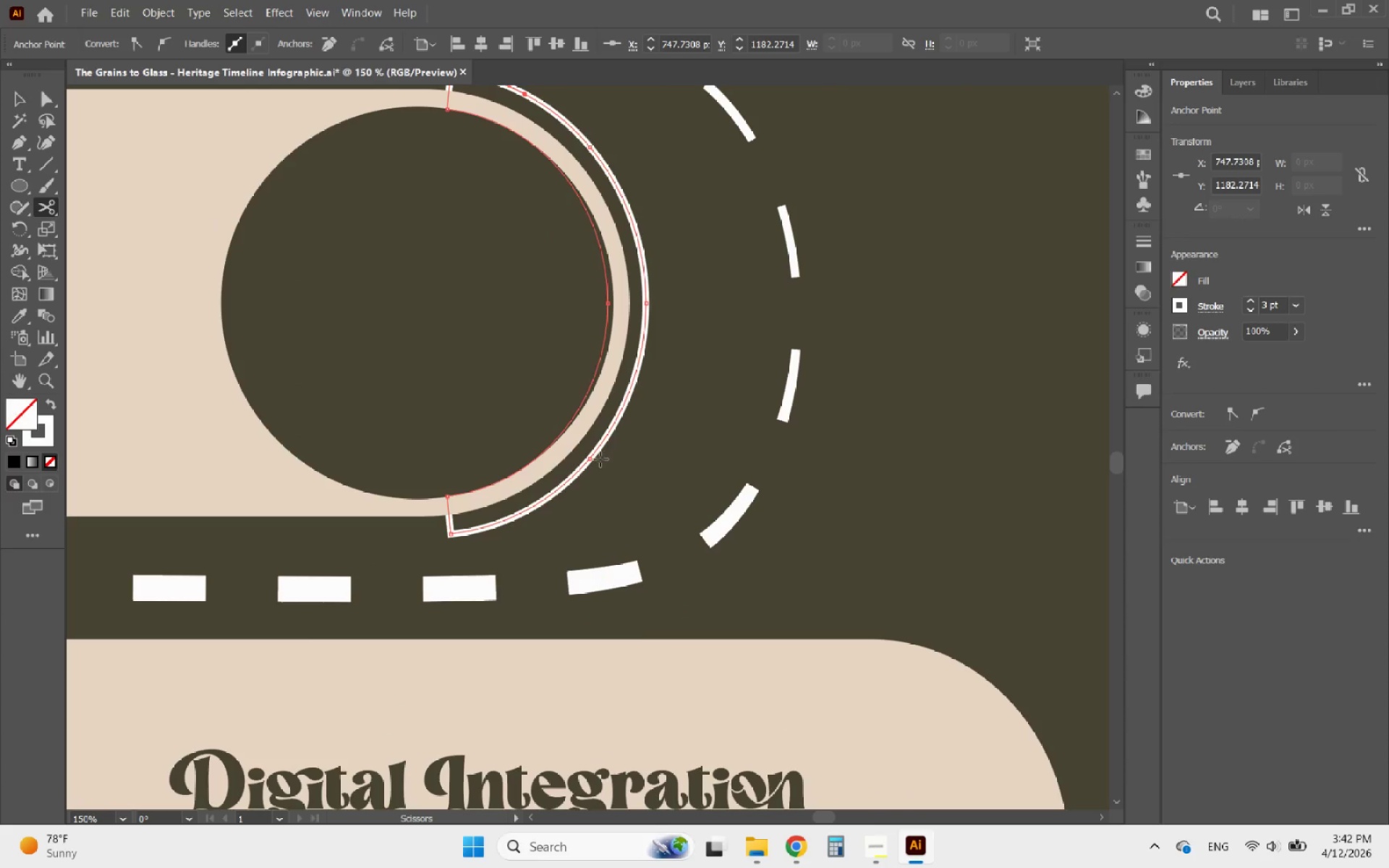 
left_click([591, 459])
 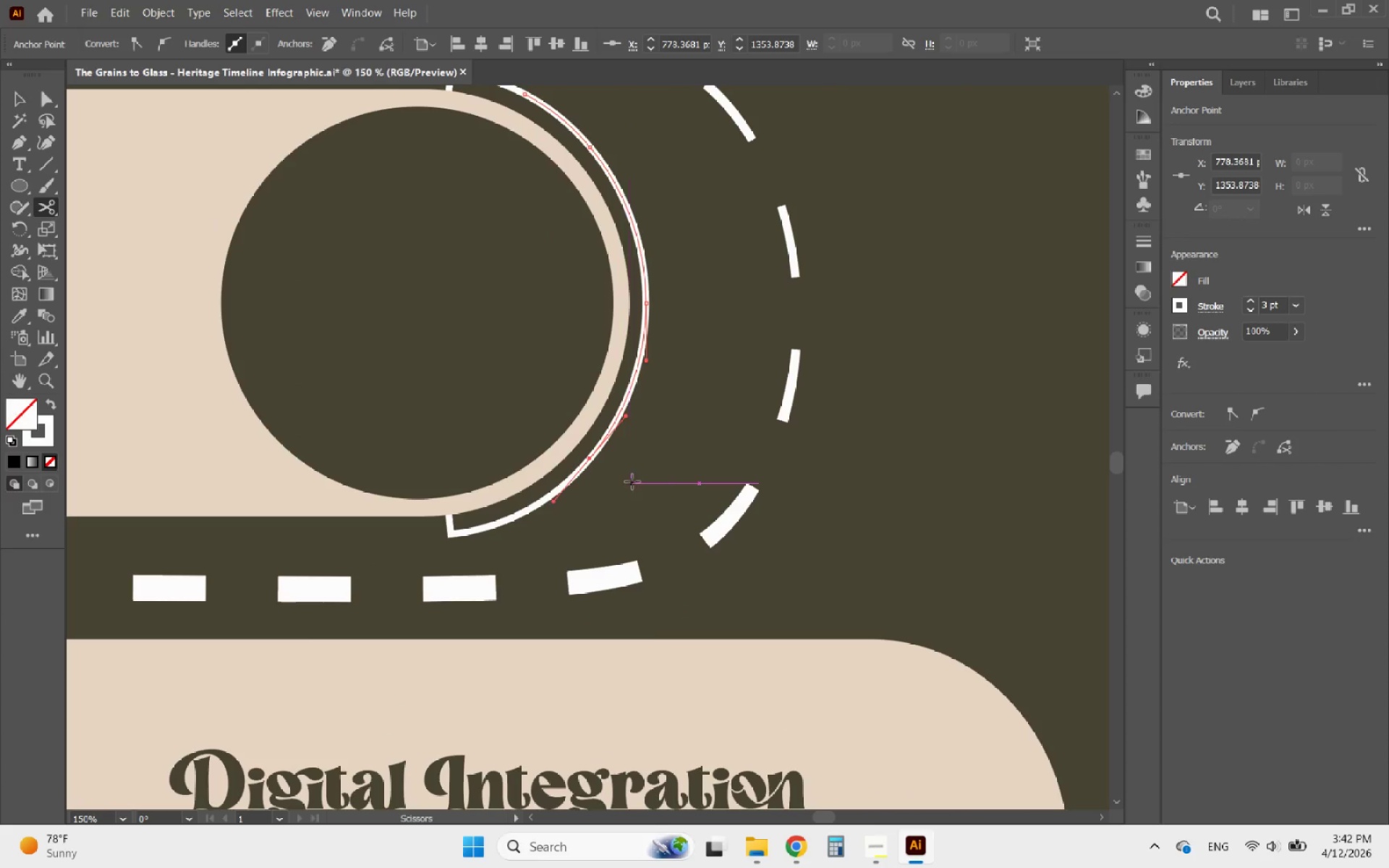 
hold_key(key=AltLeft, duration=0.33)
scroll: coordinate [634, 482], scroll_direction: down, amount: 1.0
 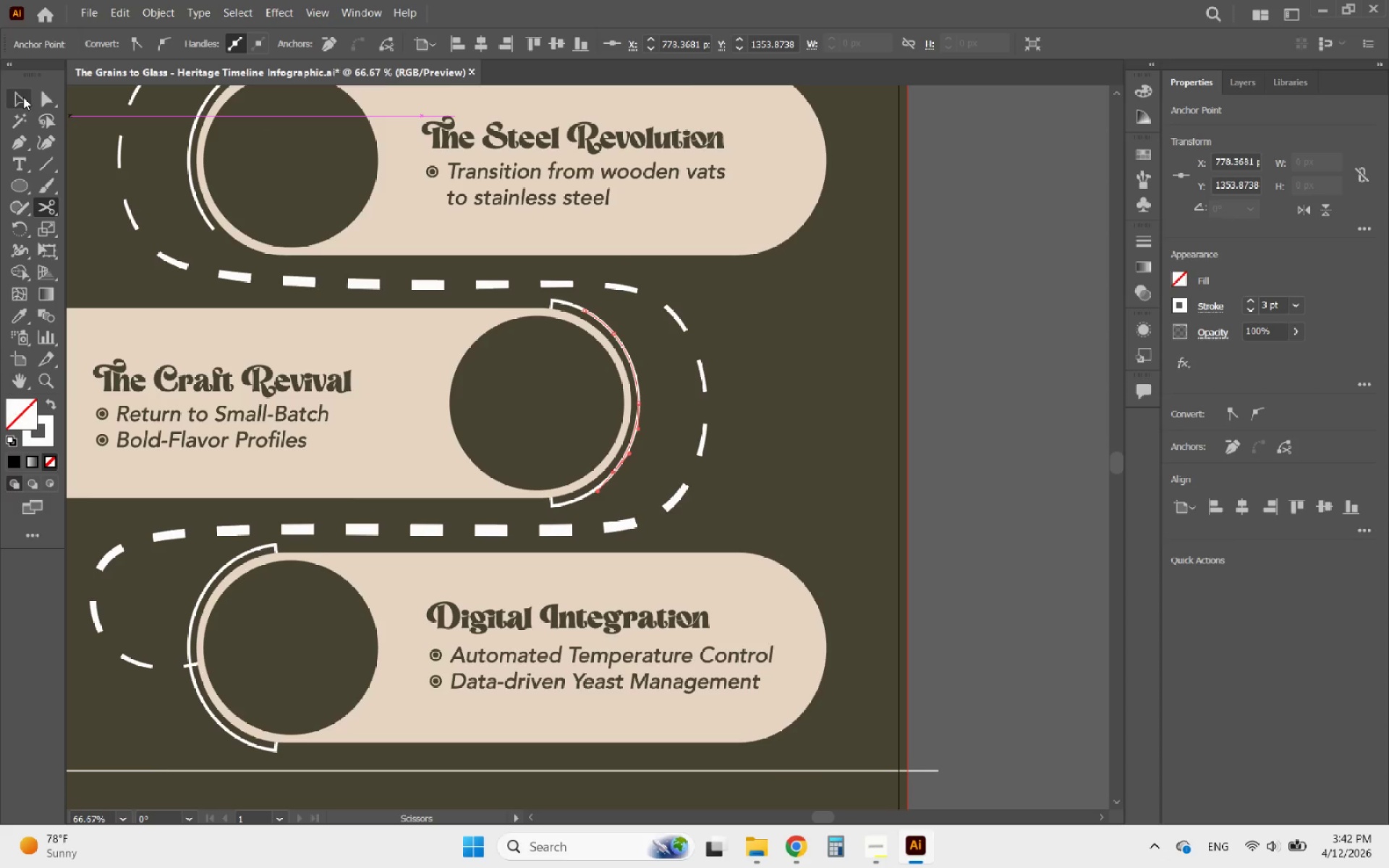 
left_click([19, 98])
 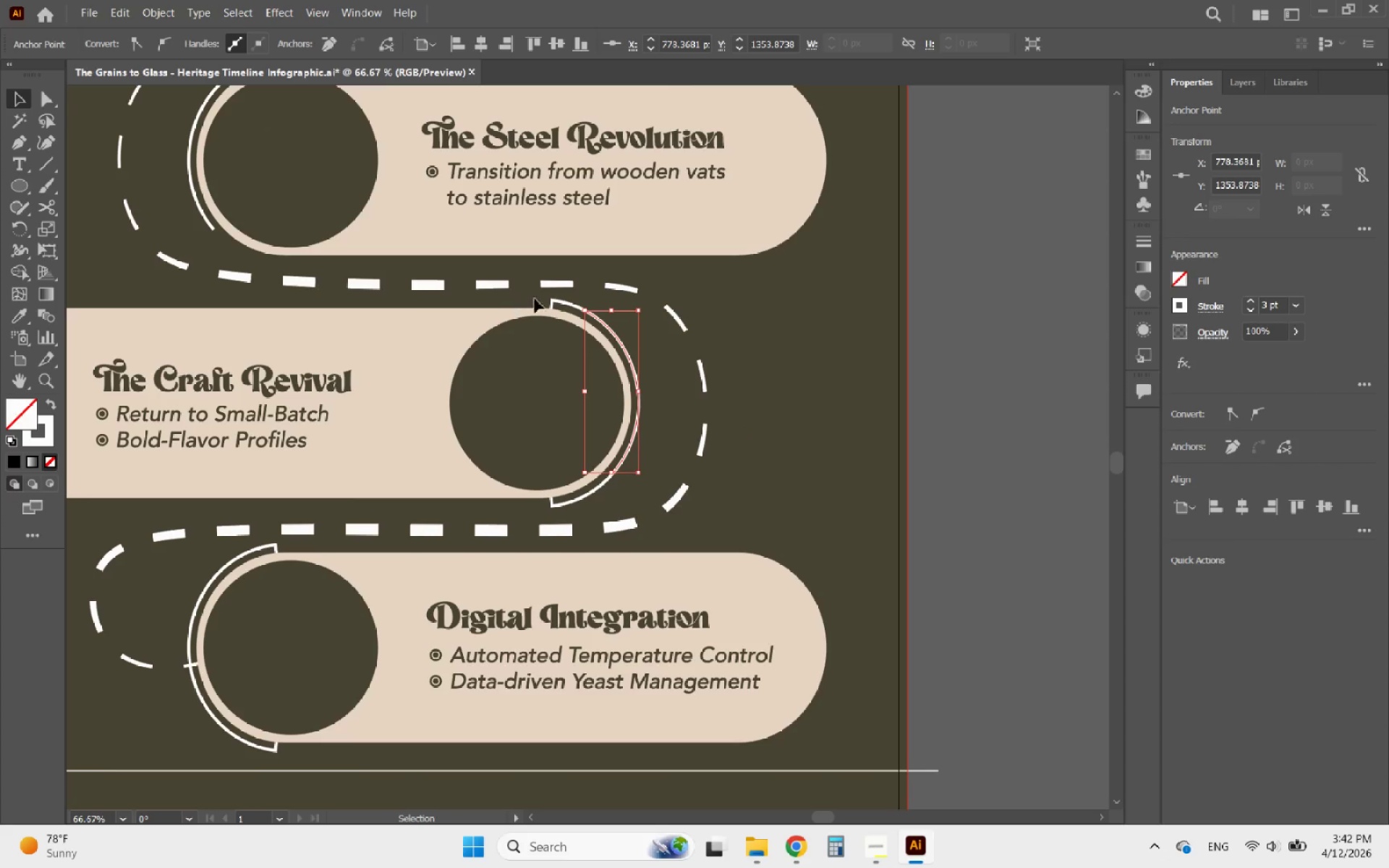 
left_click([559, 303])
 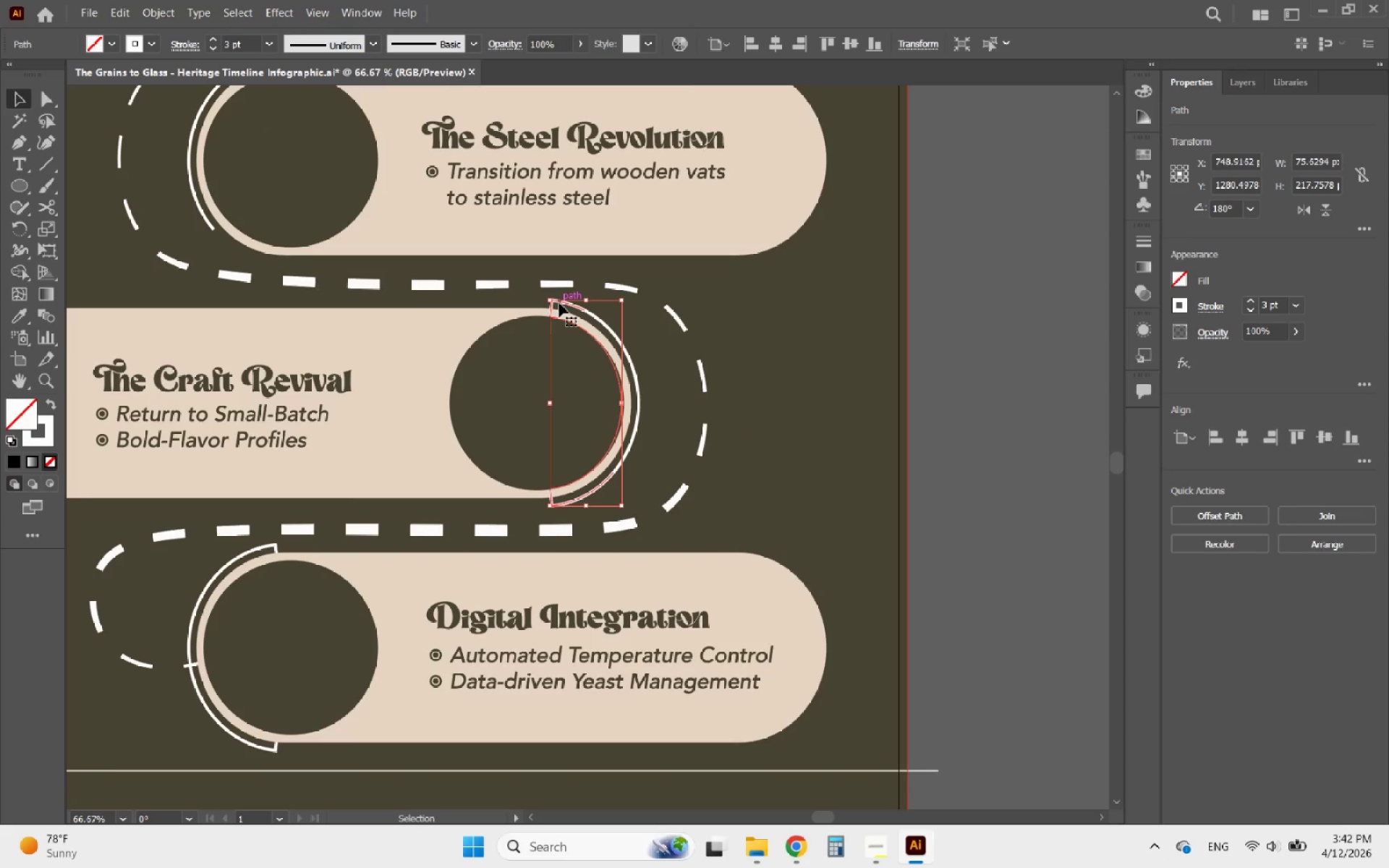 
key(Delete)
 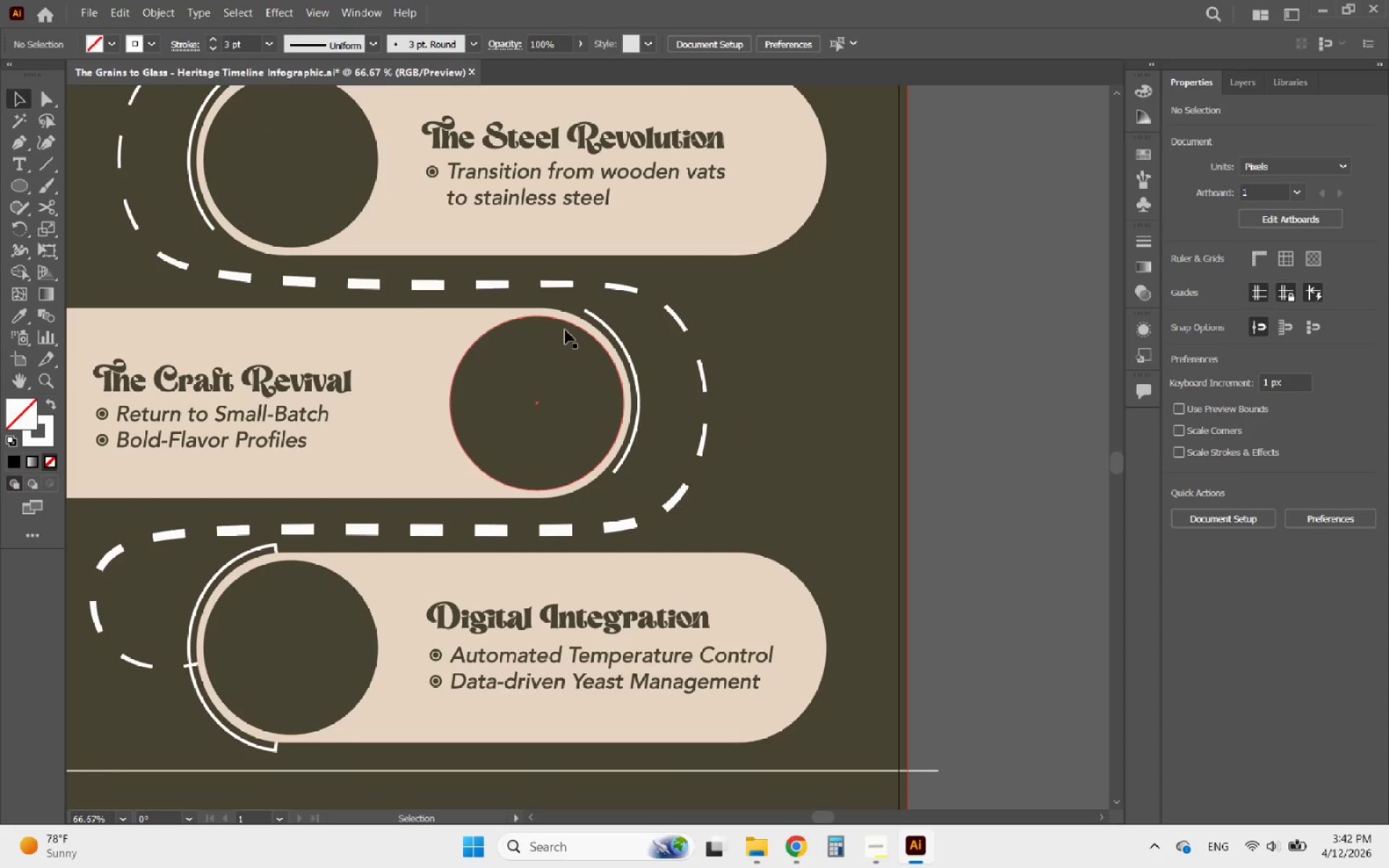 
hold_key(key=AltLeft, duration=1.81)
scroll: coordinate [708, 451], scroll_direction: down, amount: 3.0
 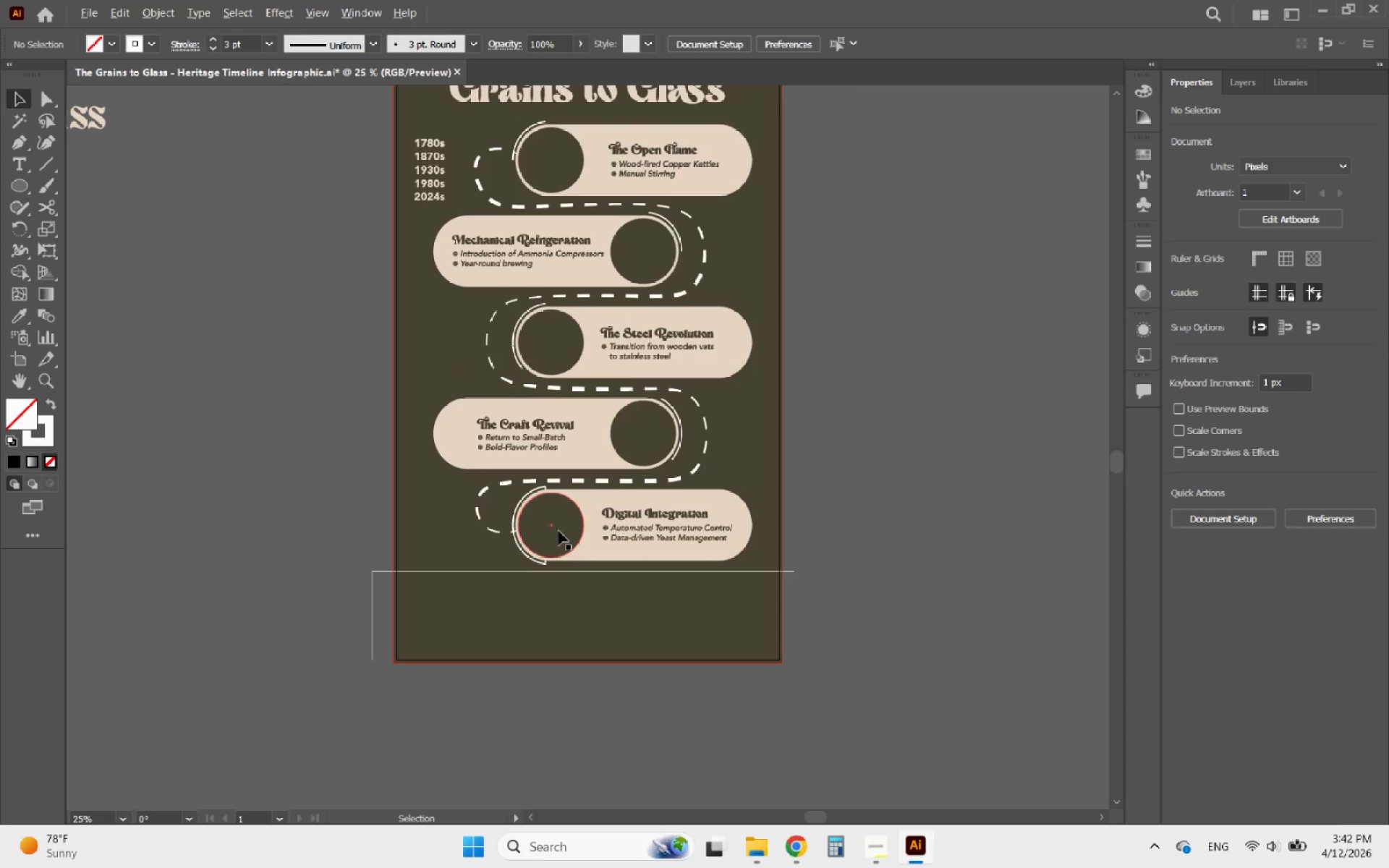 
scroll: coordinate [554, 531], scroll_direction: up, amount: 2.0
 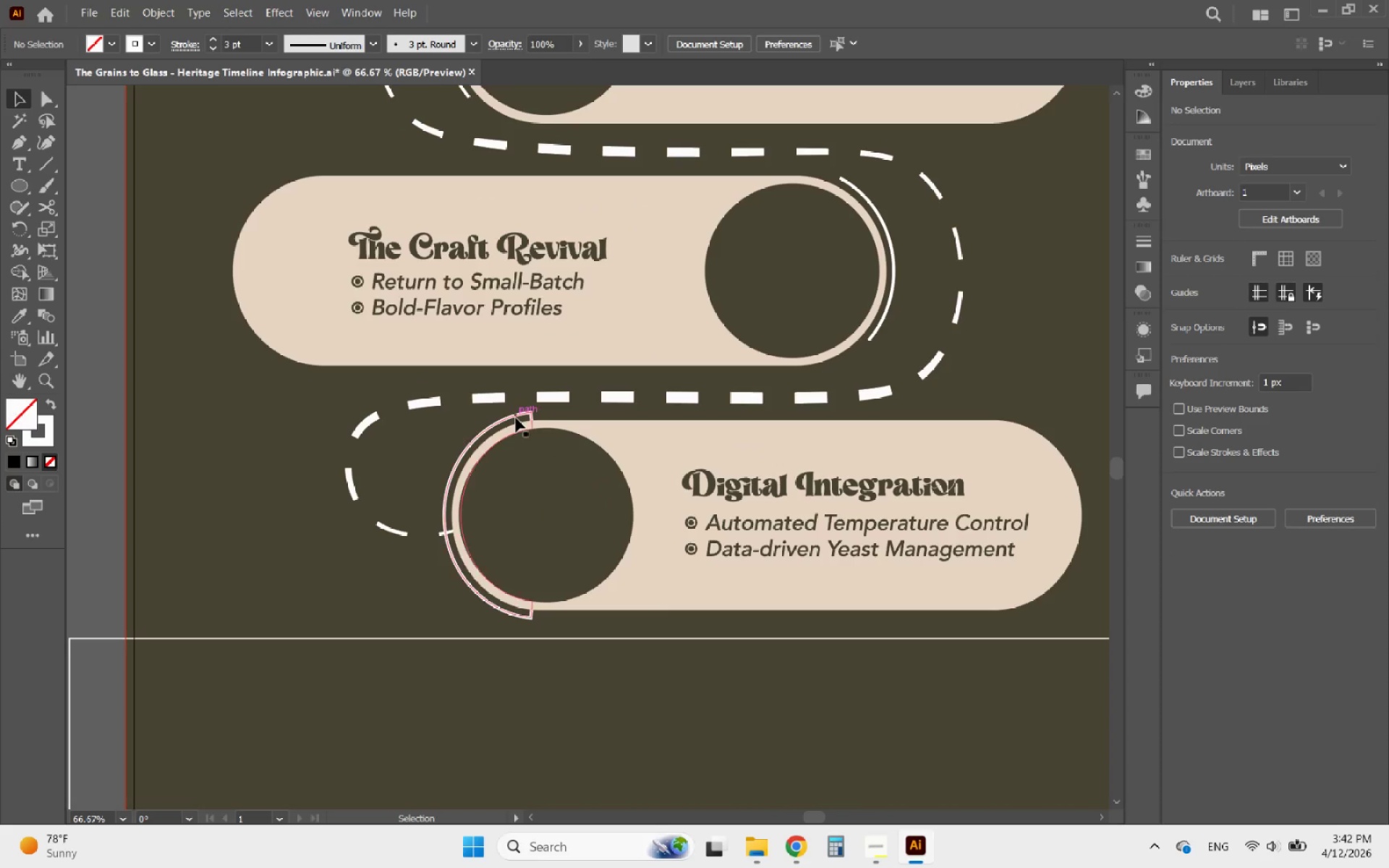 
left_click([514, 418])
 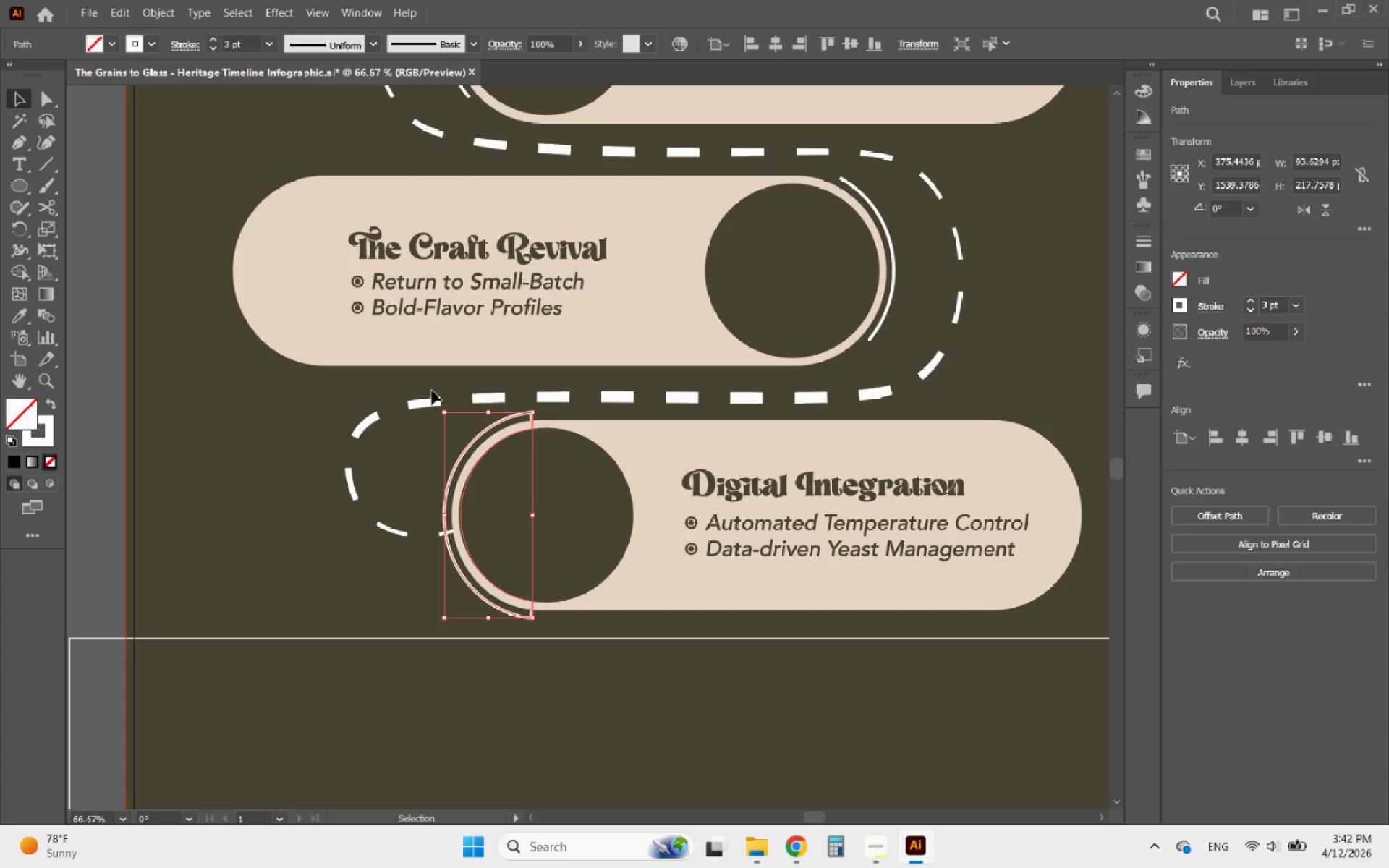 
wait(7.38)
 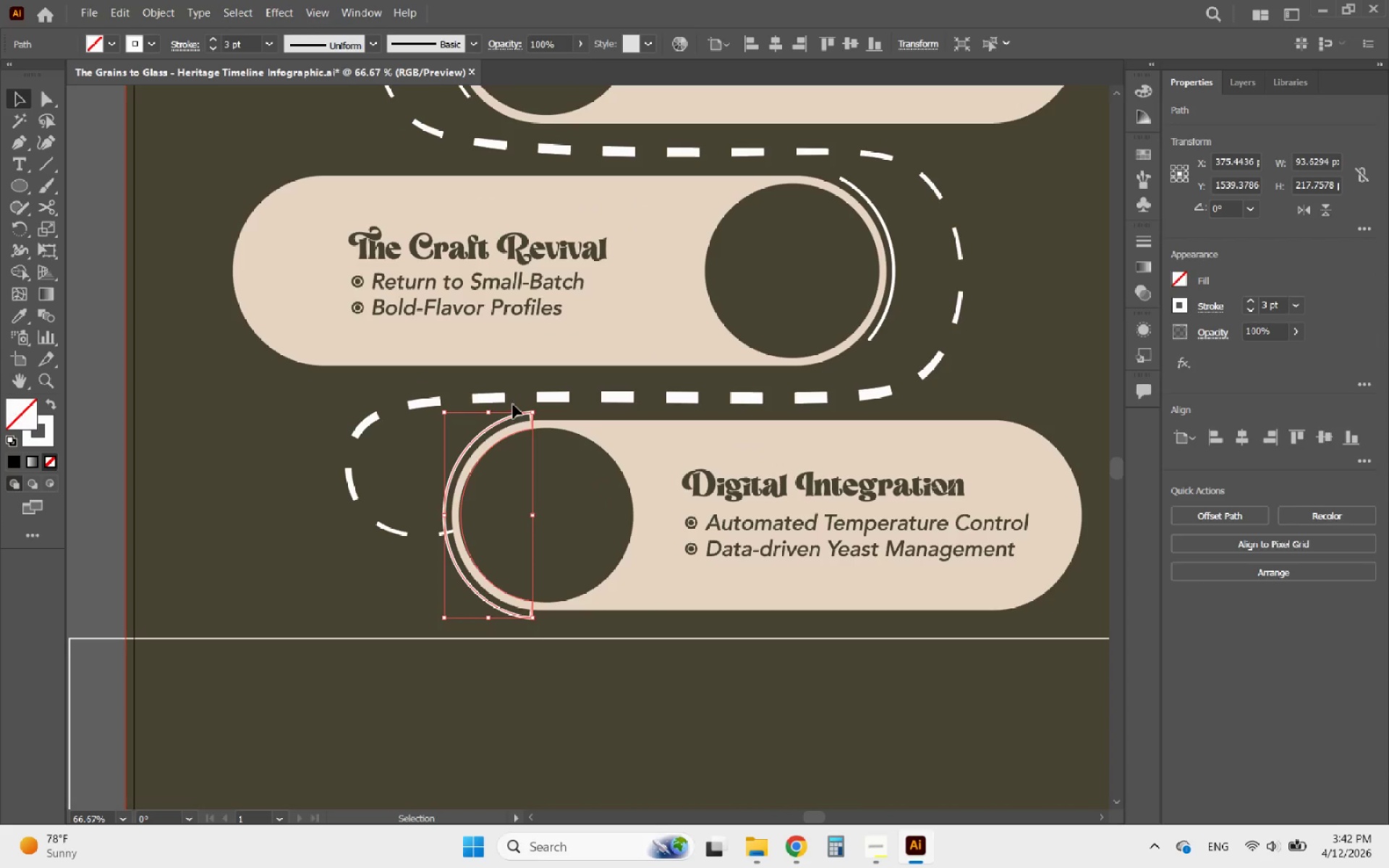 
left_click([43, 204])
 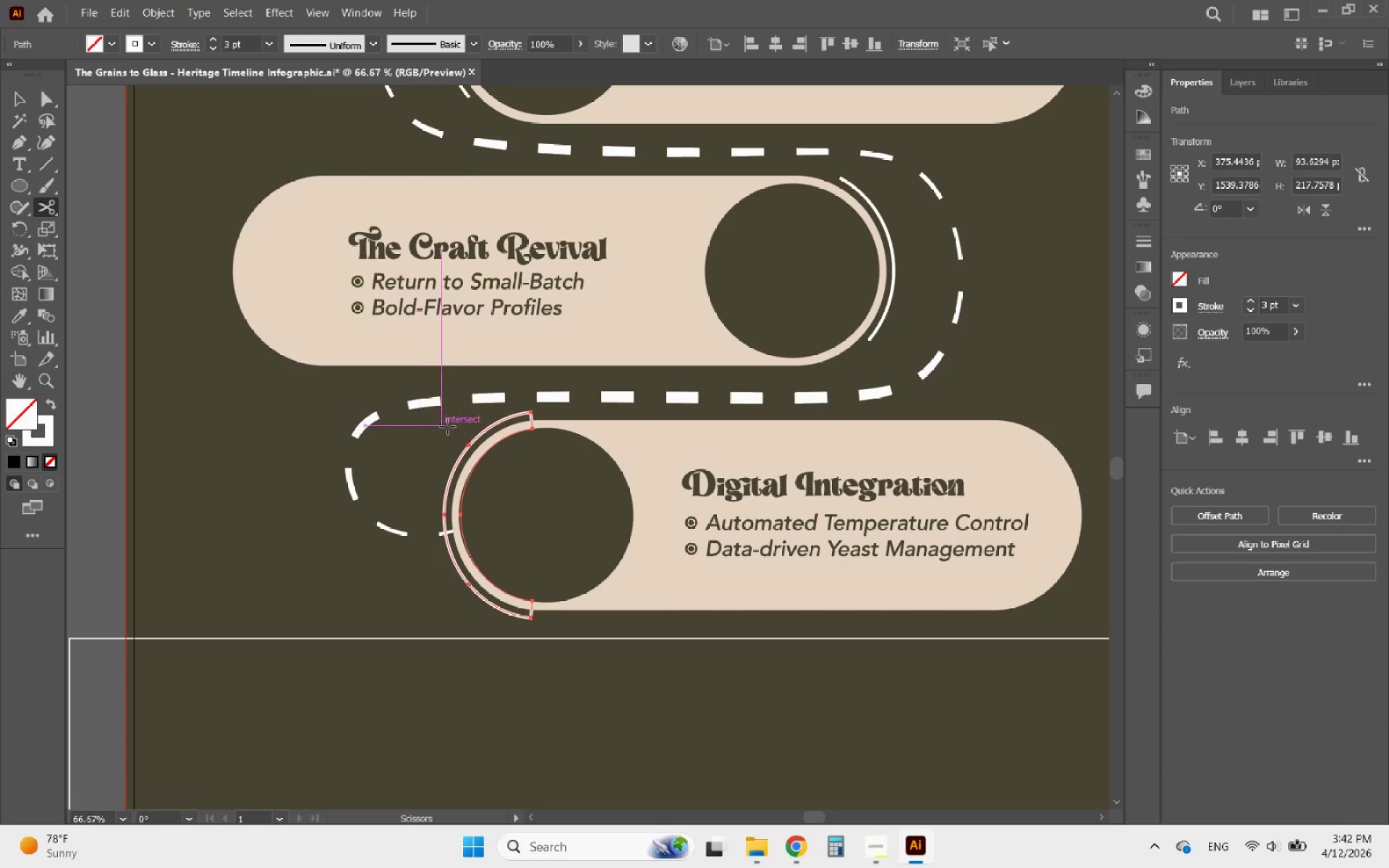 
hold_key(key=AltLeft, duration=0.7)
scroll: coordinate [498, 466], scroll_direction: up, amount: 3.0
 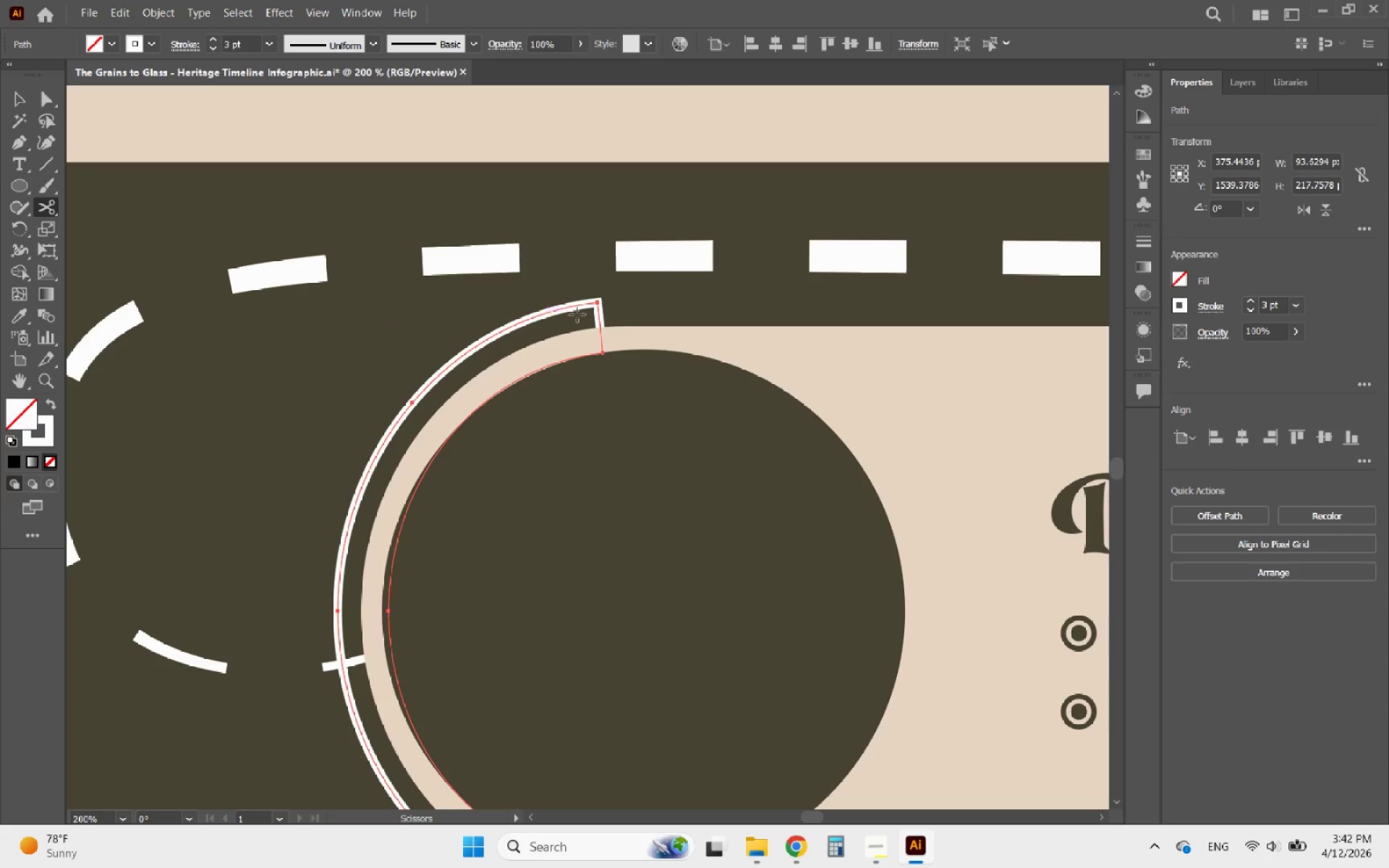 
left_click([596, 302])
 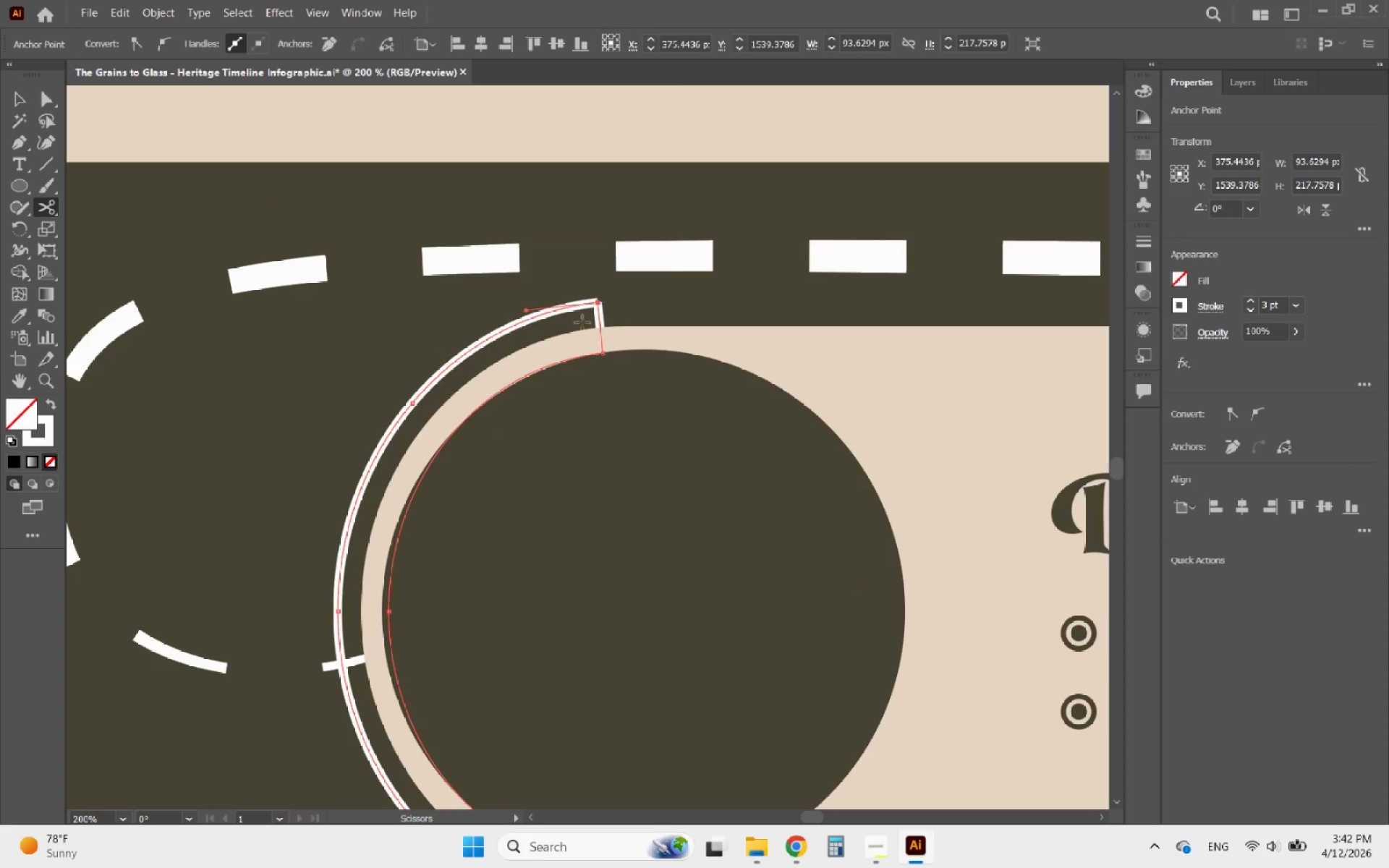 
hold_key(key=AltLeft, duration=1.05)
scroll: coordinate [334, 454], scroll_direction: none, amount: 0.0
 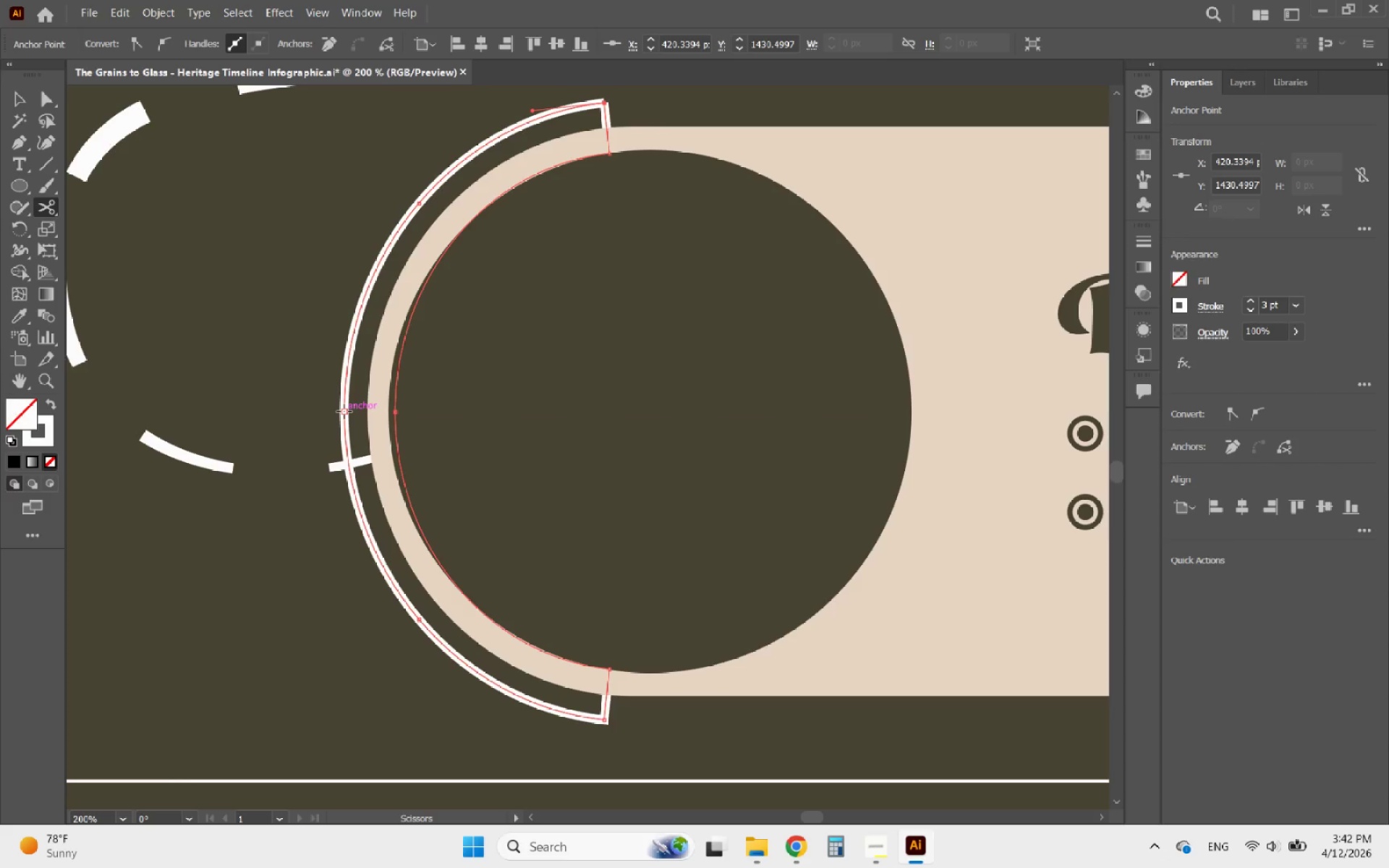 
left_click([344, 412])
 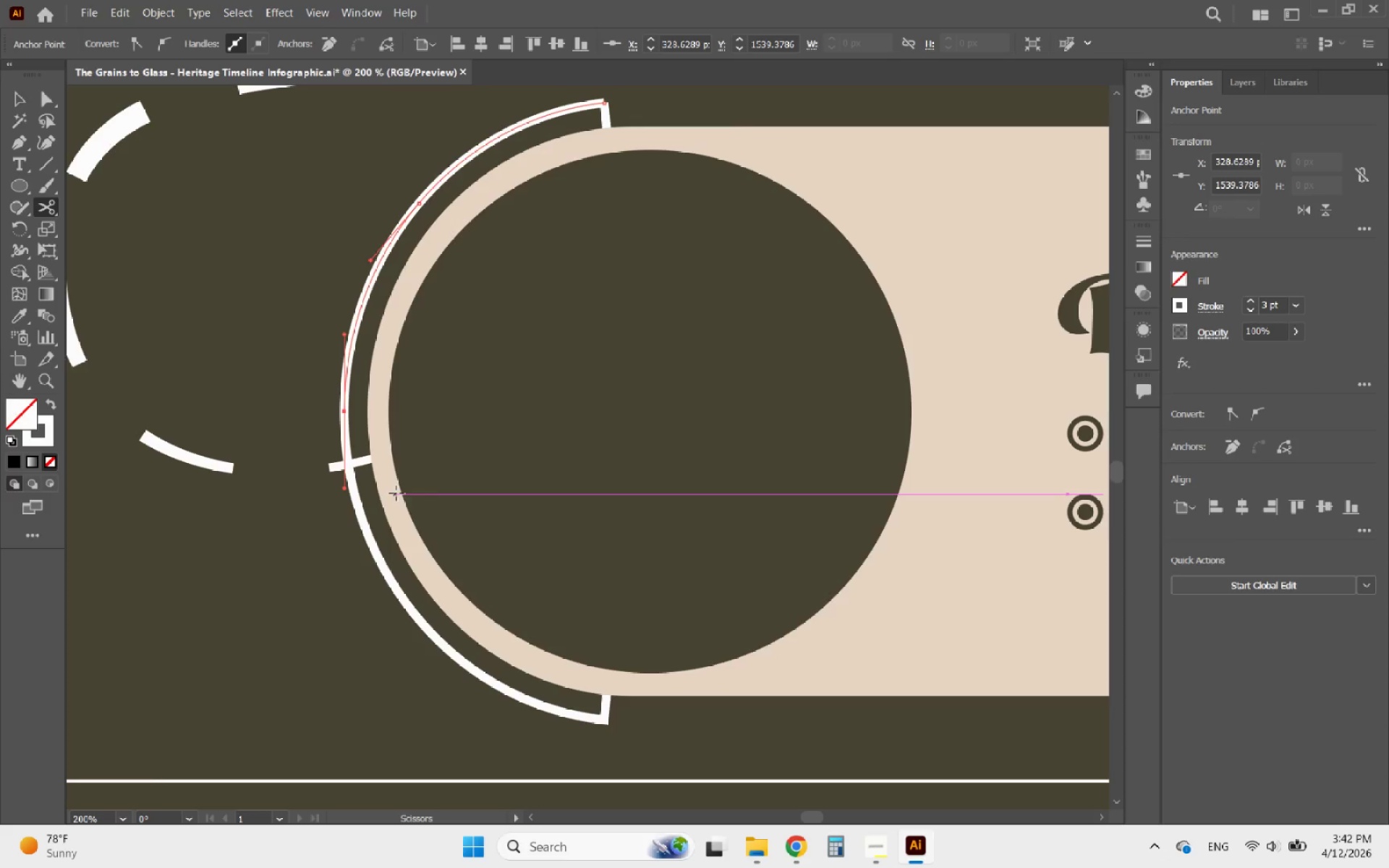 
hold_key(key=AltLeft, duration=0.36)
scroll: coordinate [401, 495], scroll_direction: down, amount: 2.0
 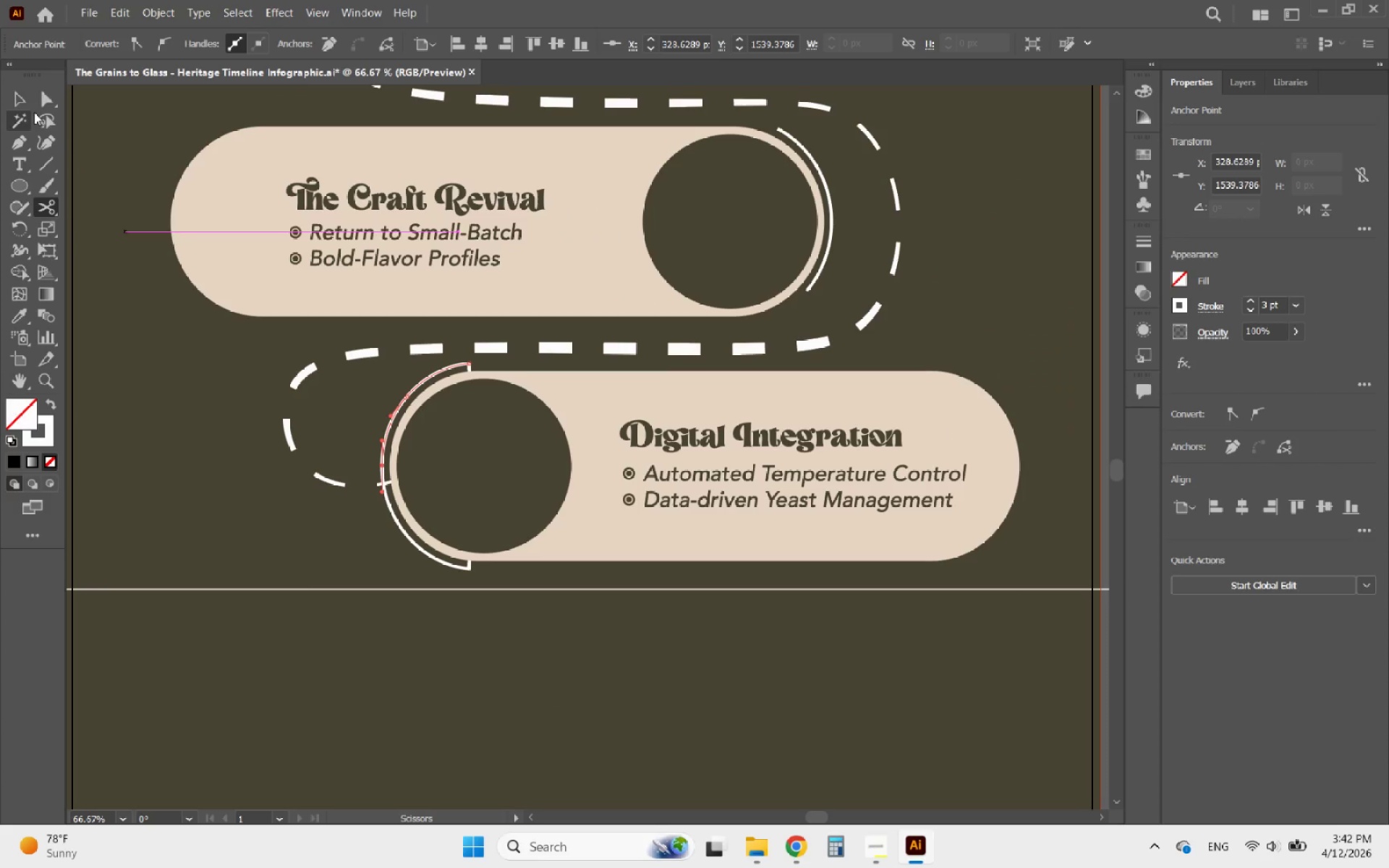 
left_click([14, 95])
 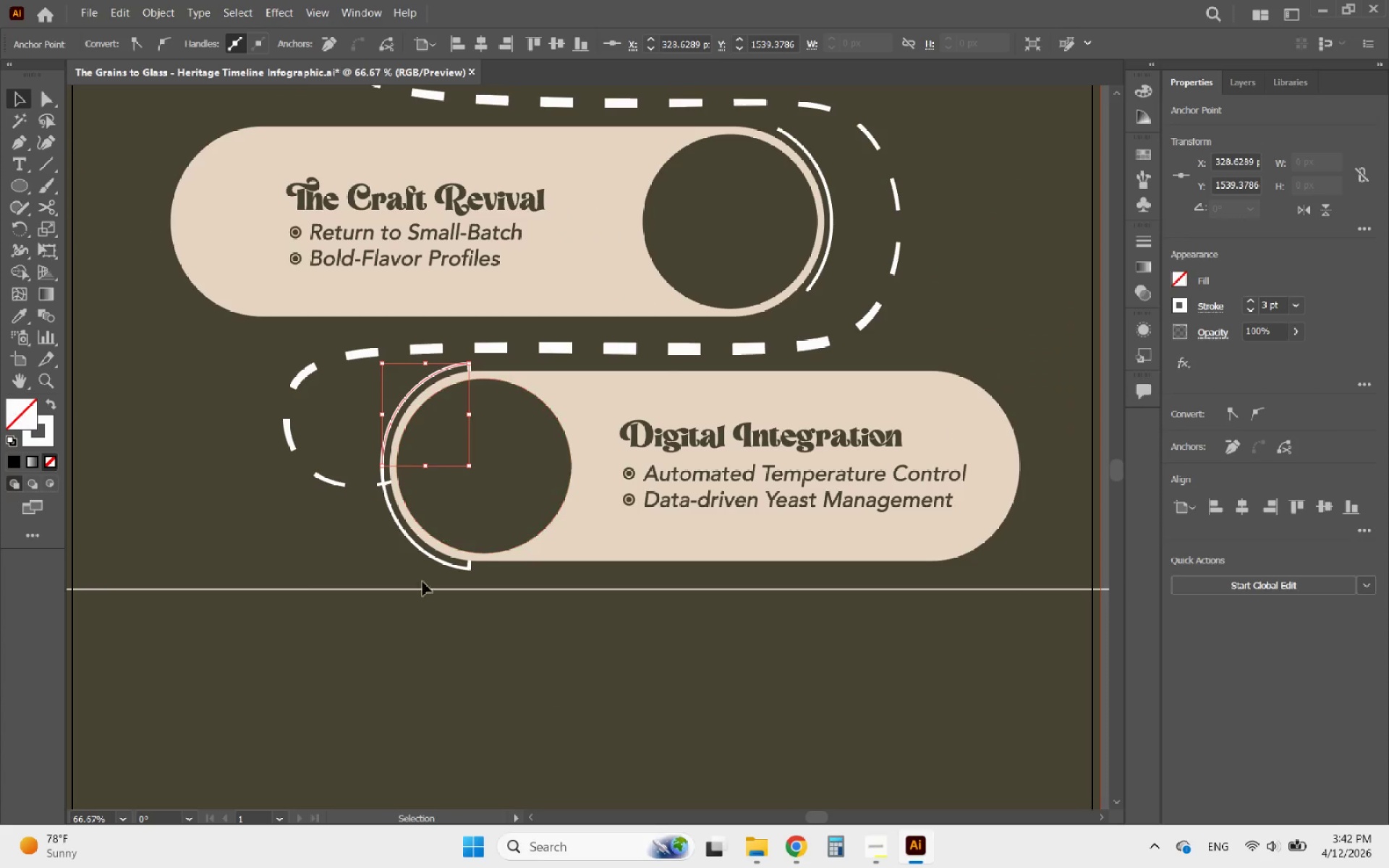 
left_click([422, 596])
 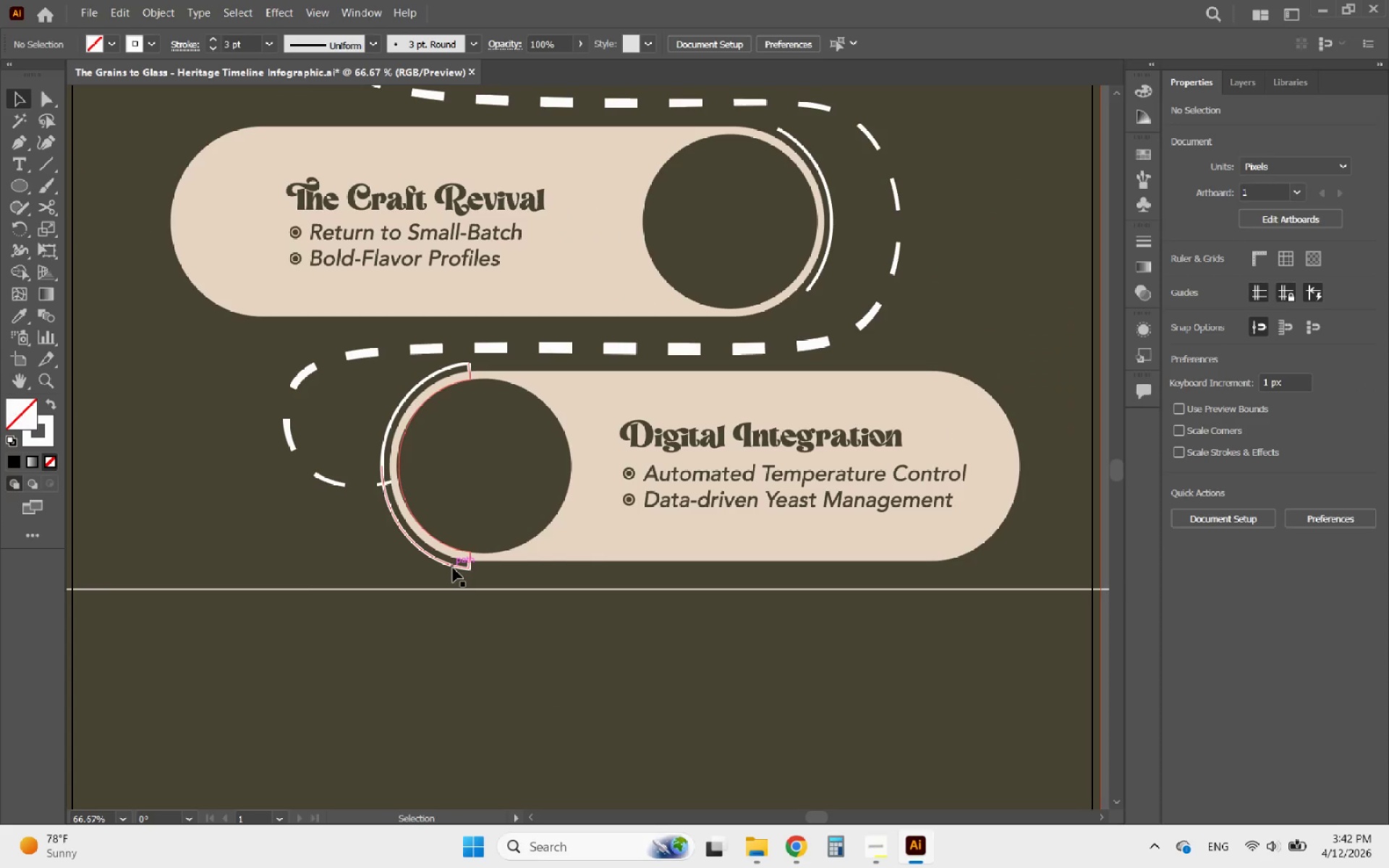 
left_click([453, 568])
 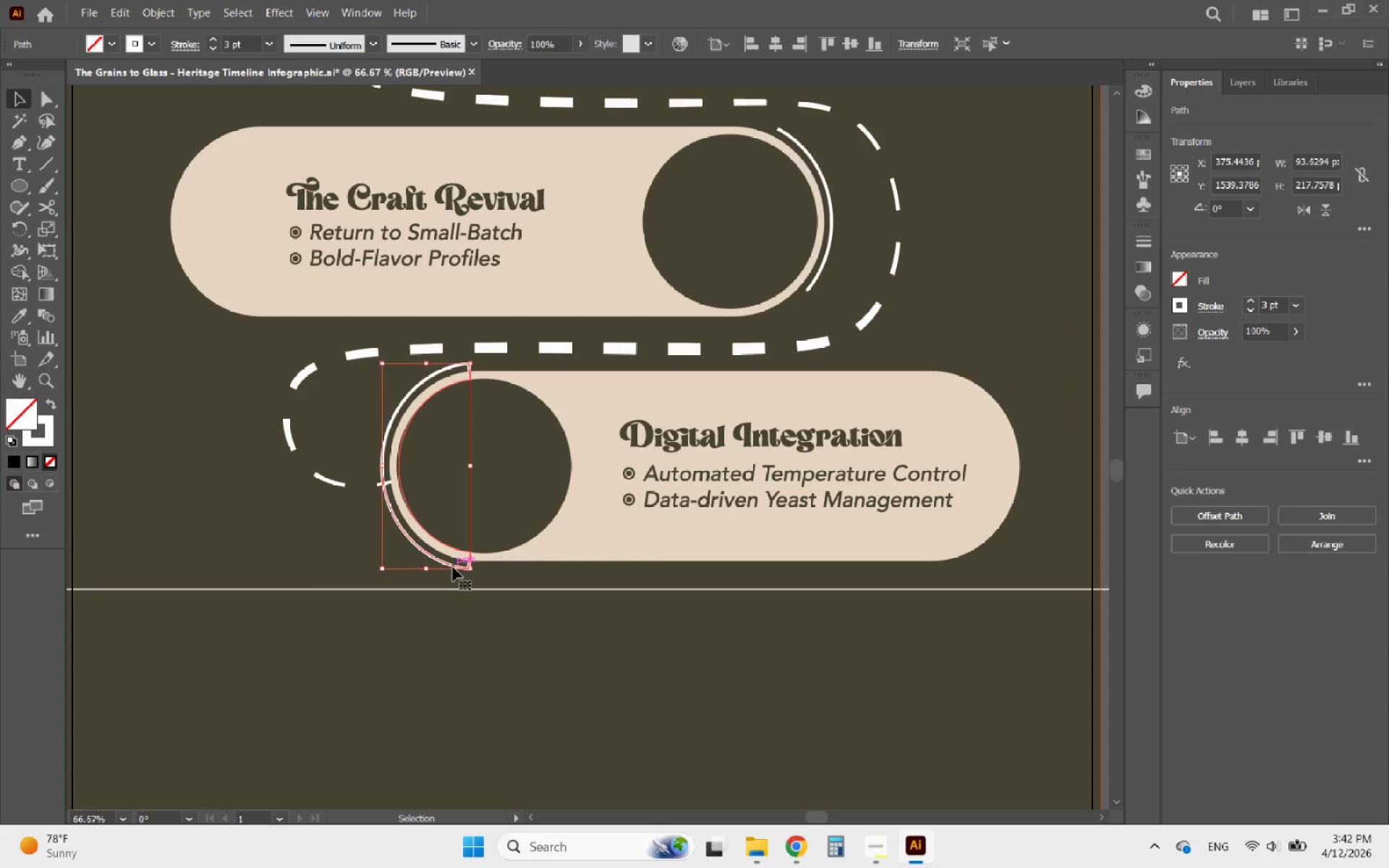 
key(Delete)
 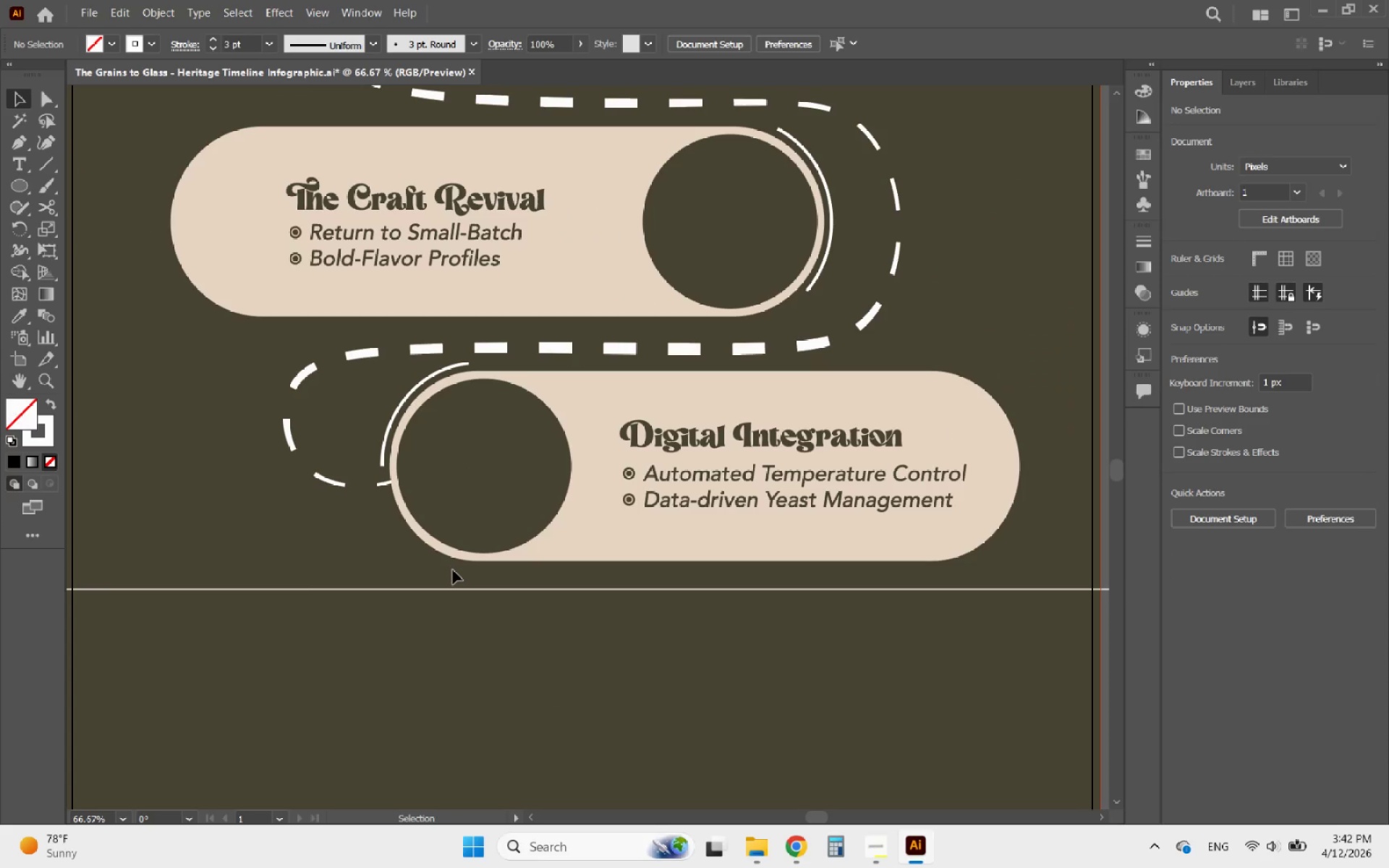 
hold_key(key=AltLeft, duration=0.42)
 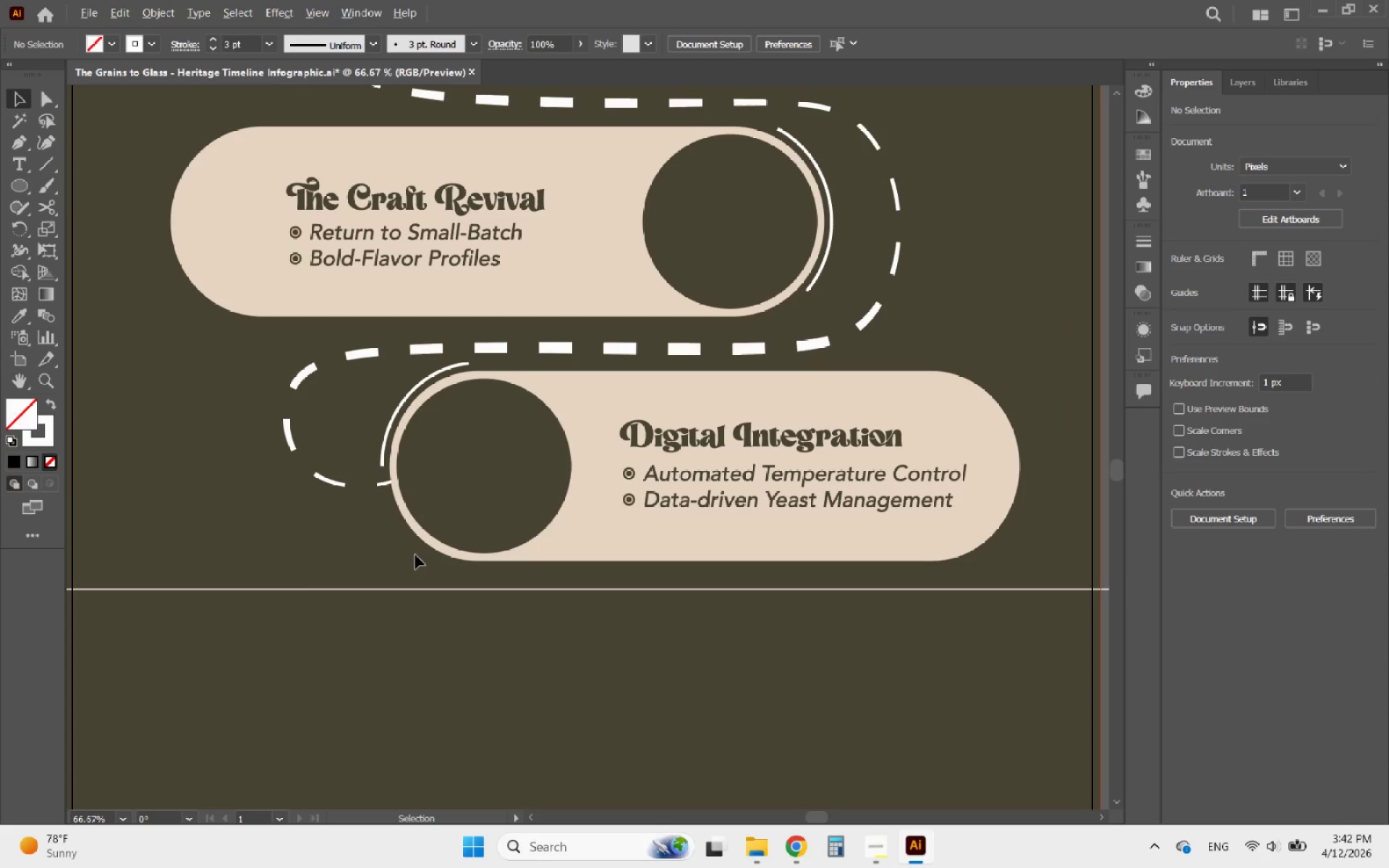 
hold_key(key=AltLeft, duration=1.48)
scroll: coordinate [433, 621], scroll_direction: down, amount: 2.0
 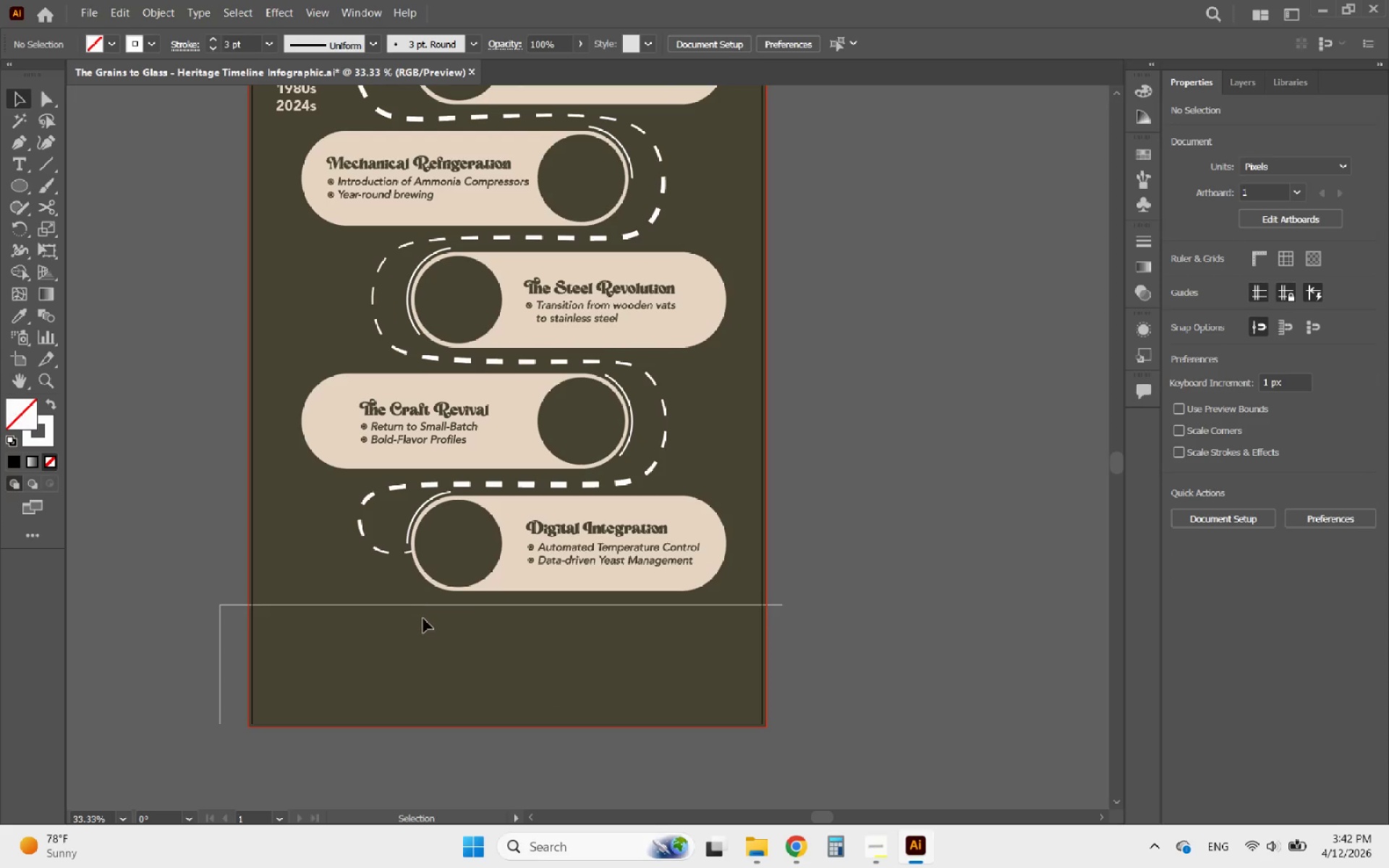 
hold_key(key=AltLeft, duration=0.91)
scroll: coordinate [400, 542], scroll_direction: up, amount: 3.0
 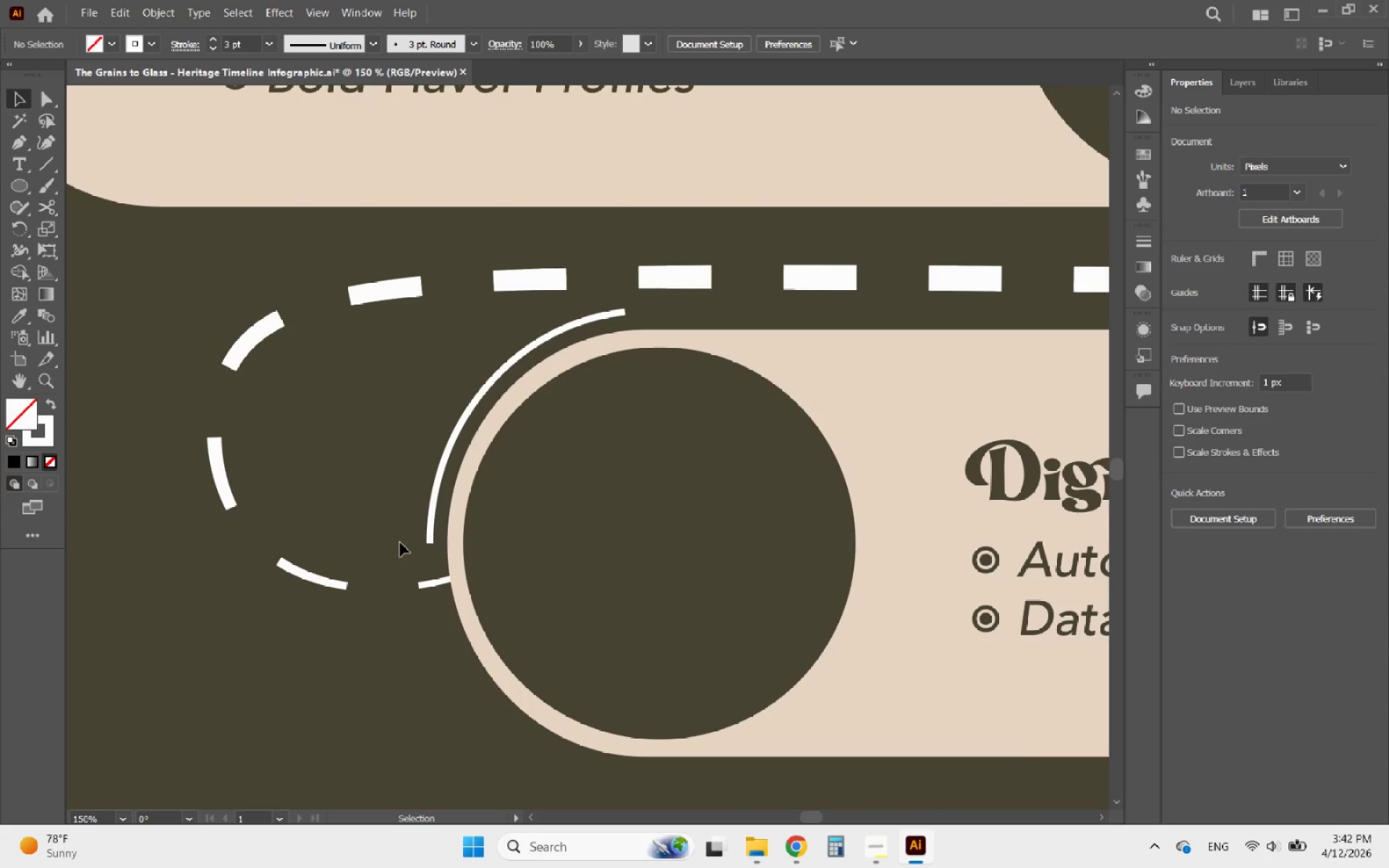 
key(Control+Z)
 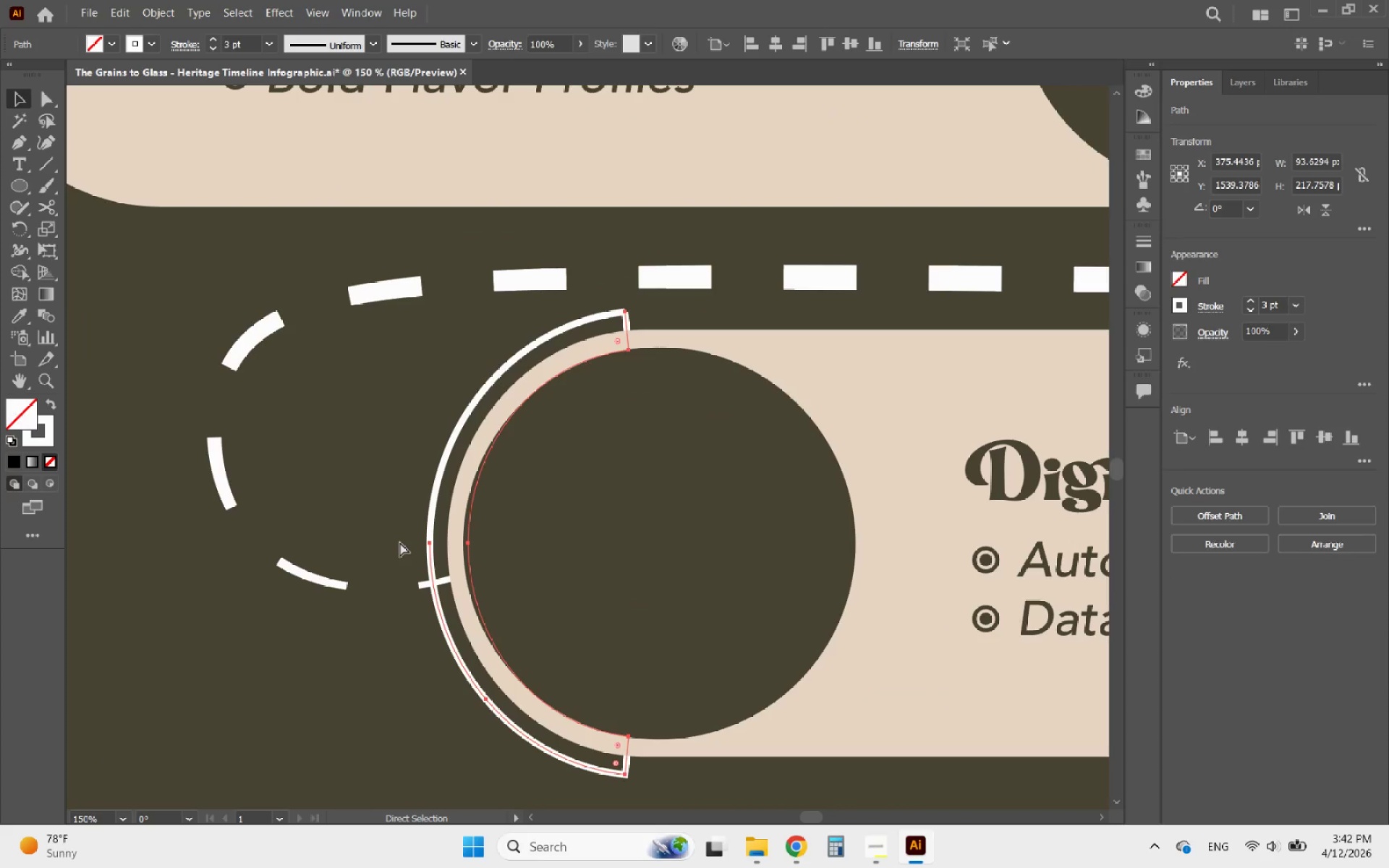 
key(Control+Z)
 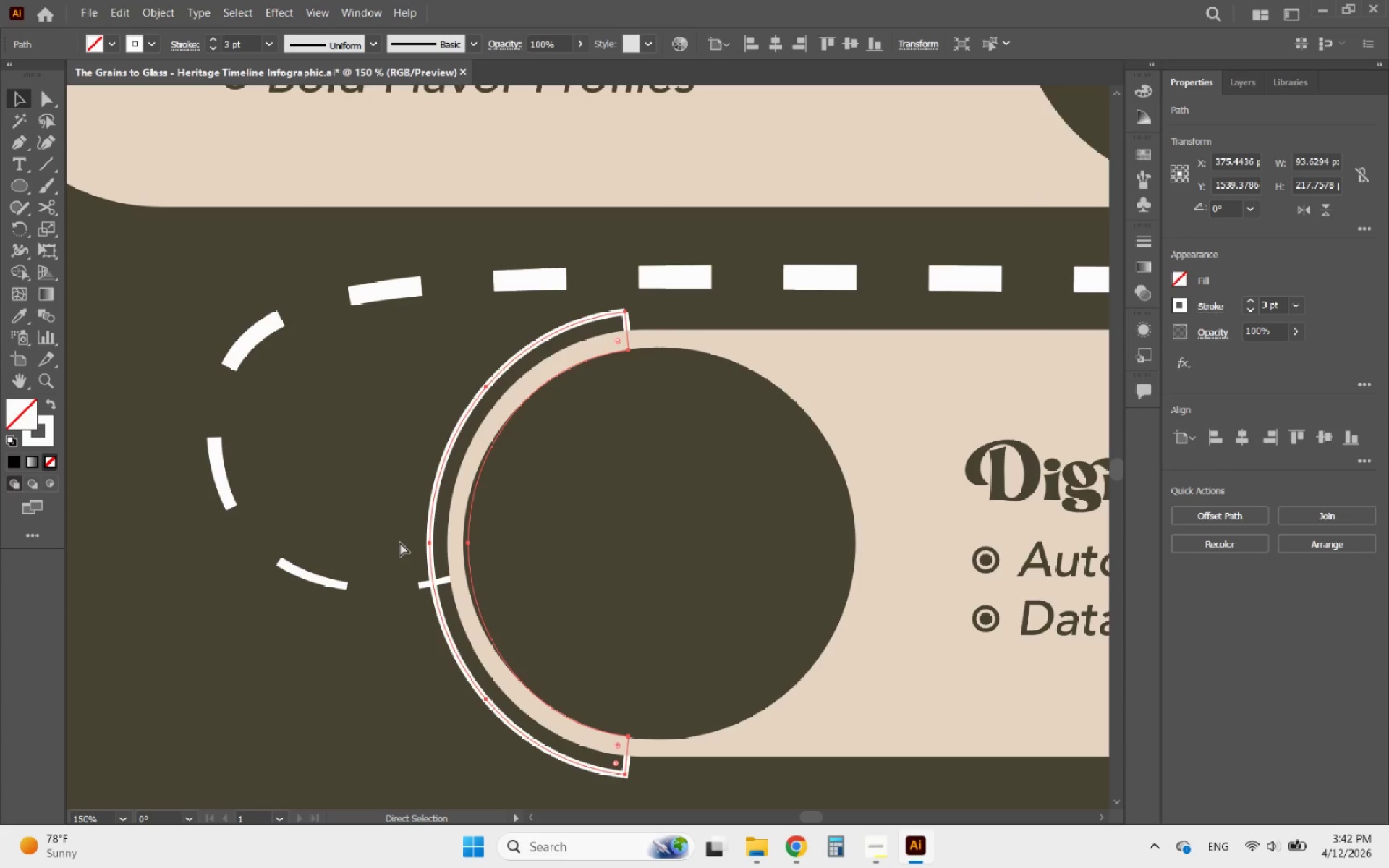 
key(Control+Z)
 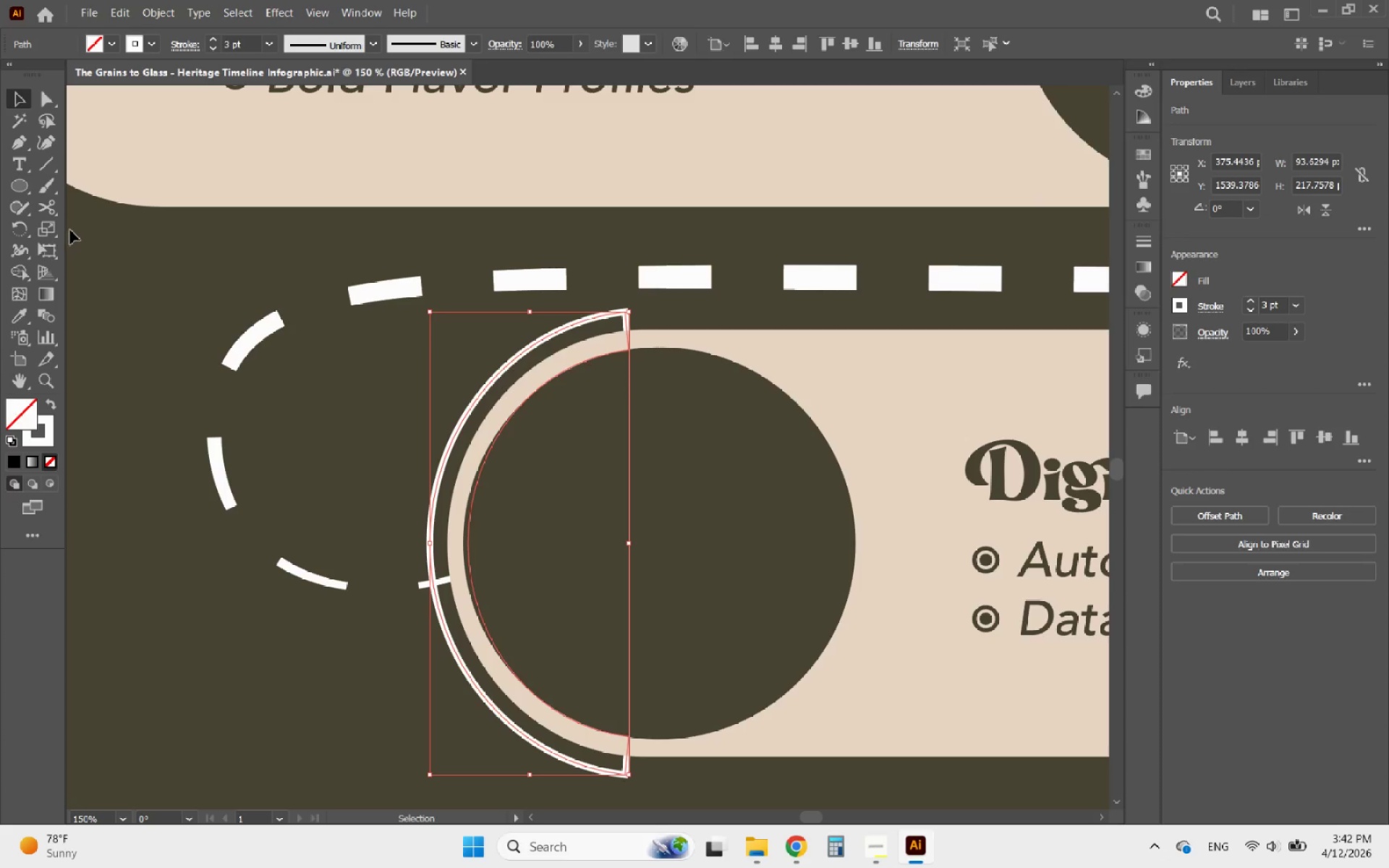 
left_click([46, 197])
 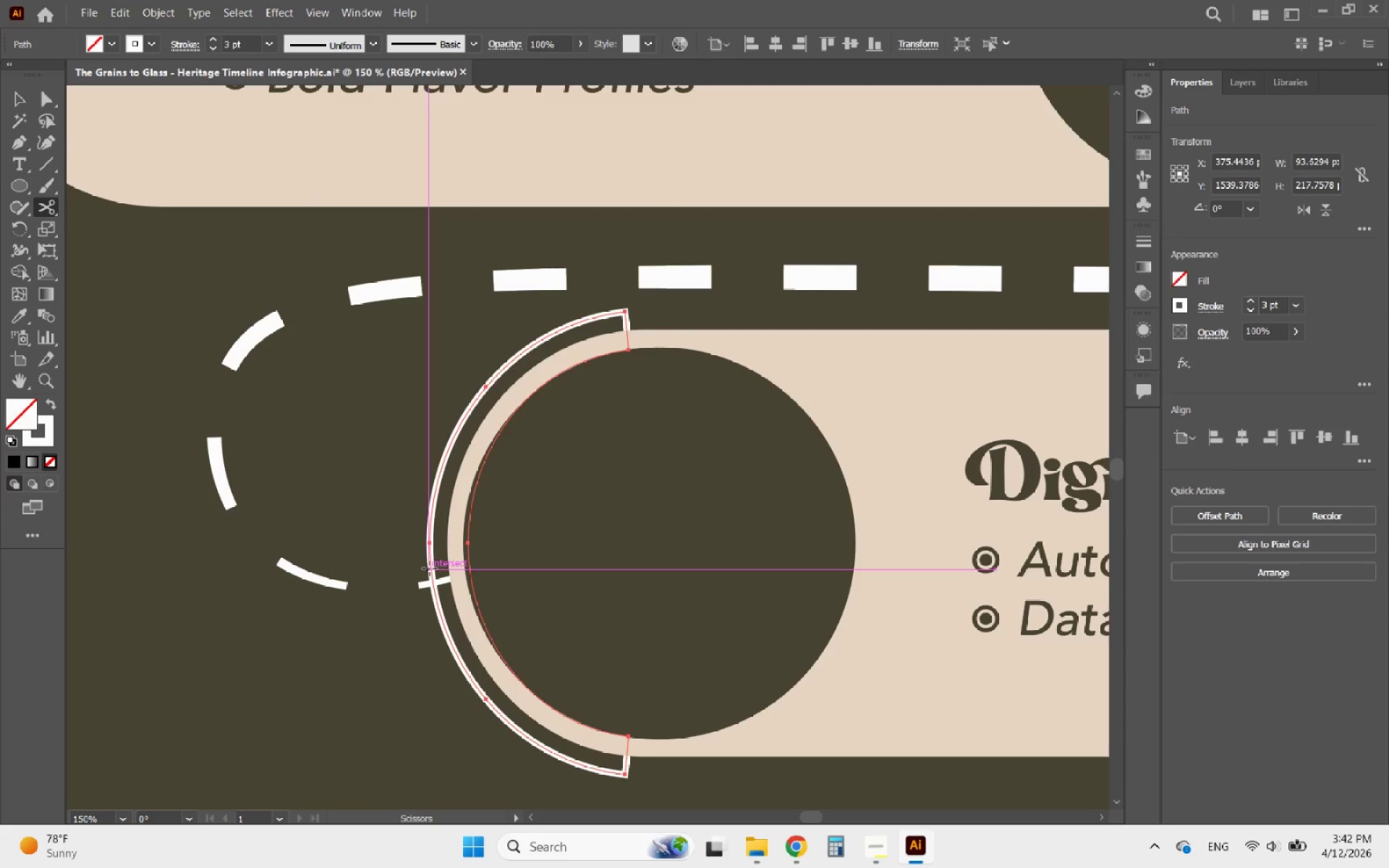 
left_click([431, 569])
 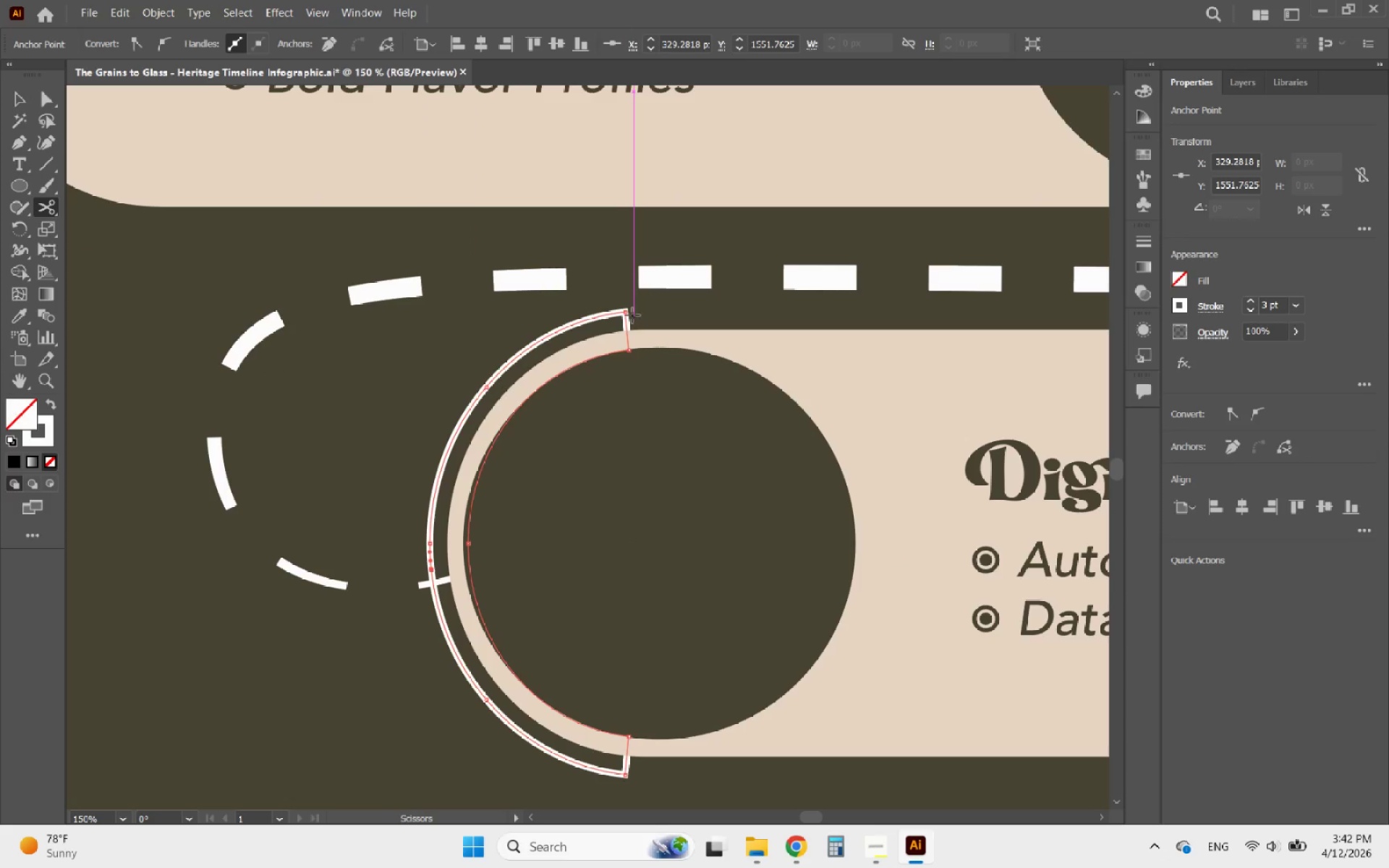 
left_click([626, 313])
 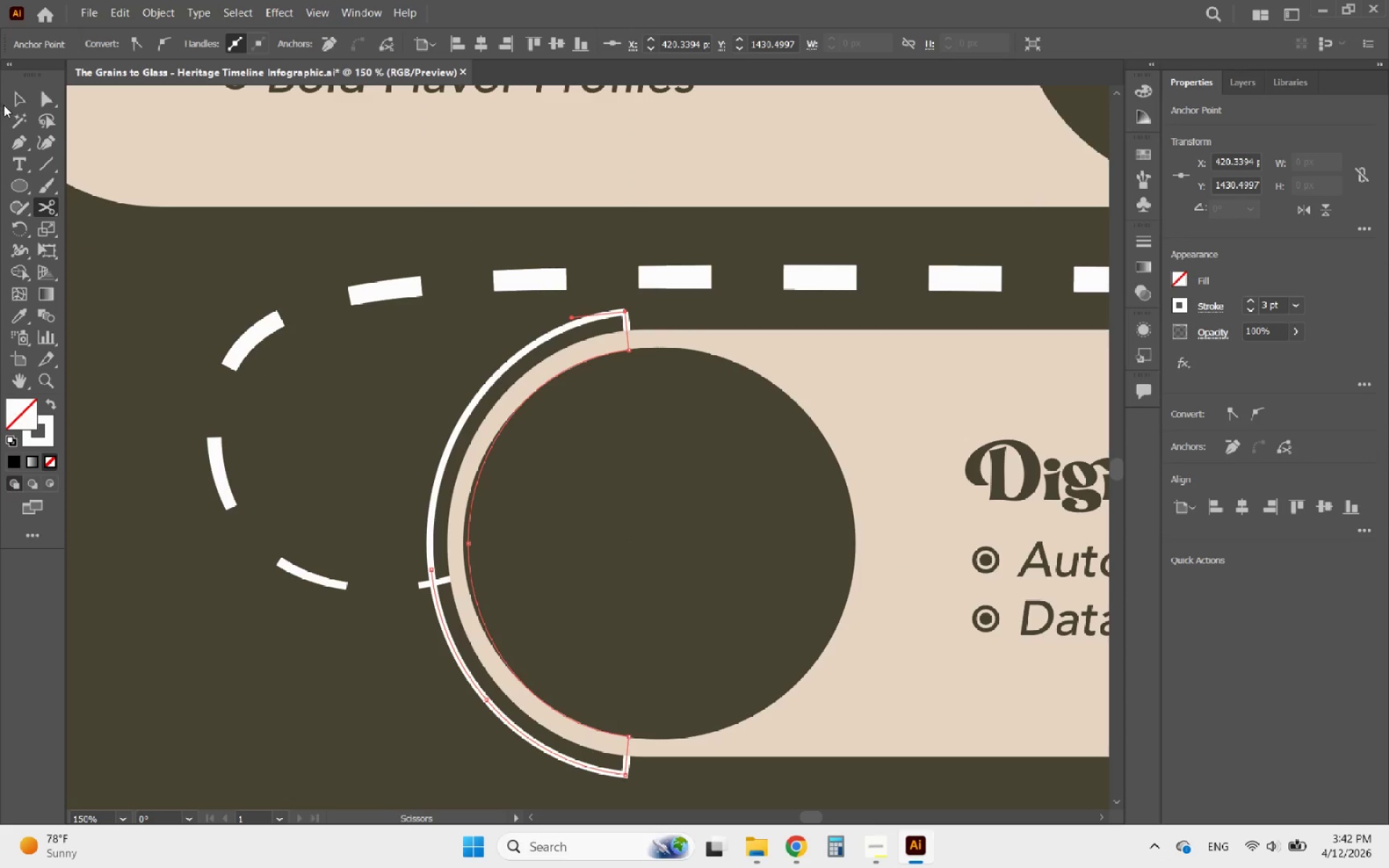 
left_click([17, 103])
 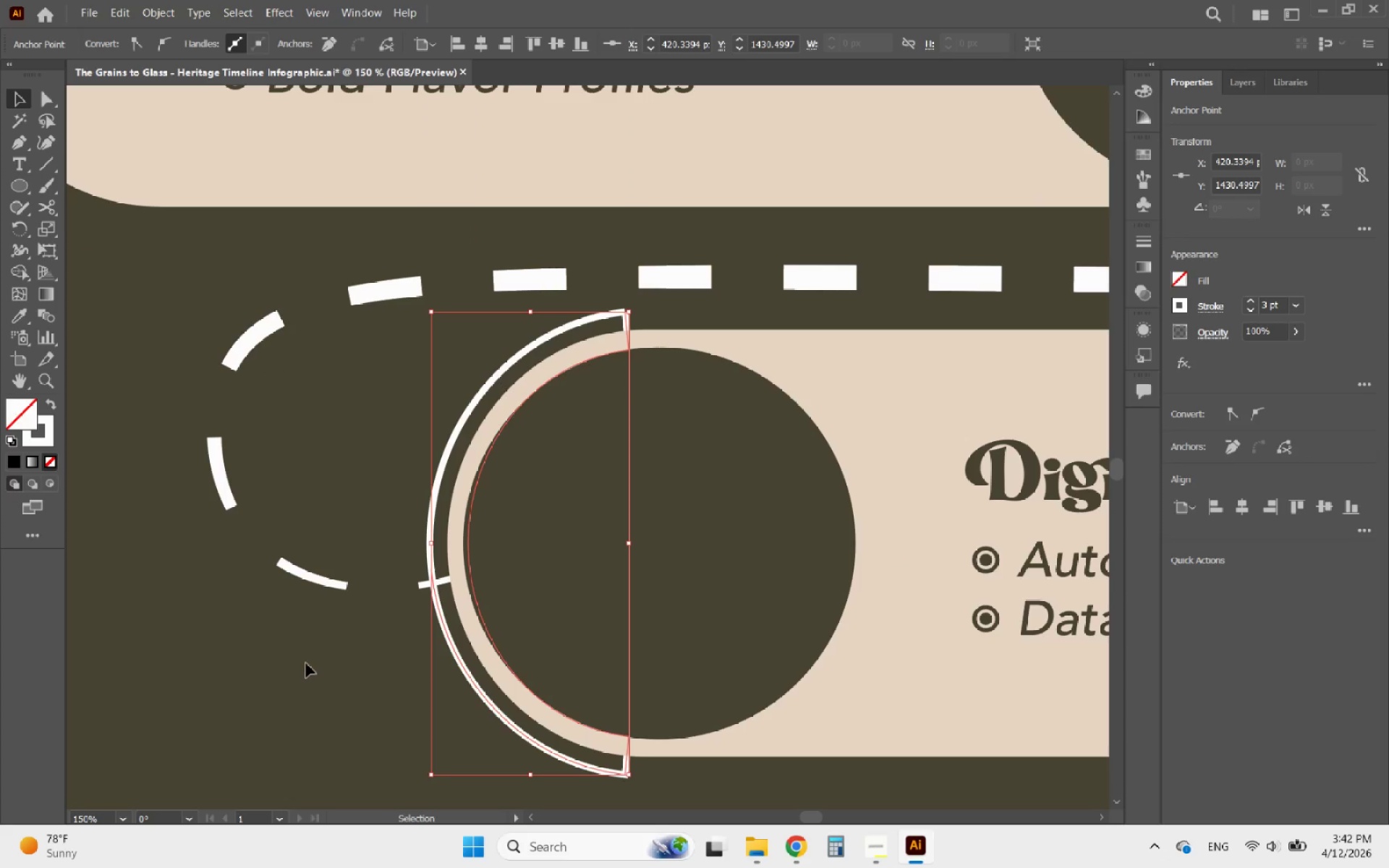 
left_click([302, 671])
 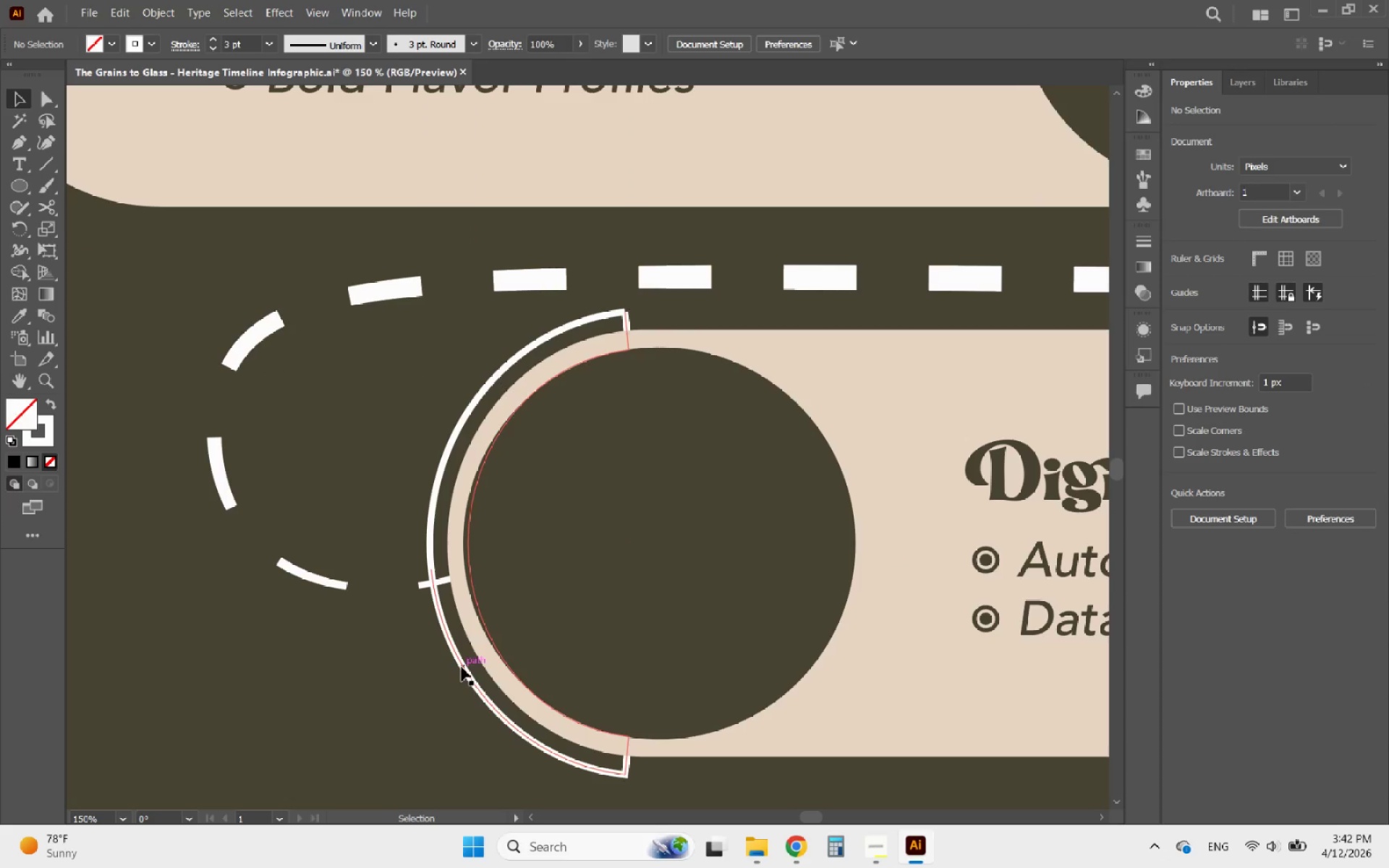 
left_click([465, 665])
 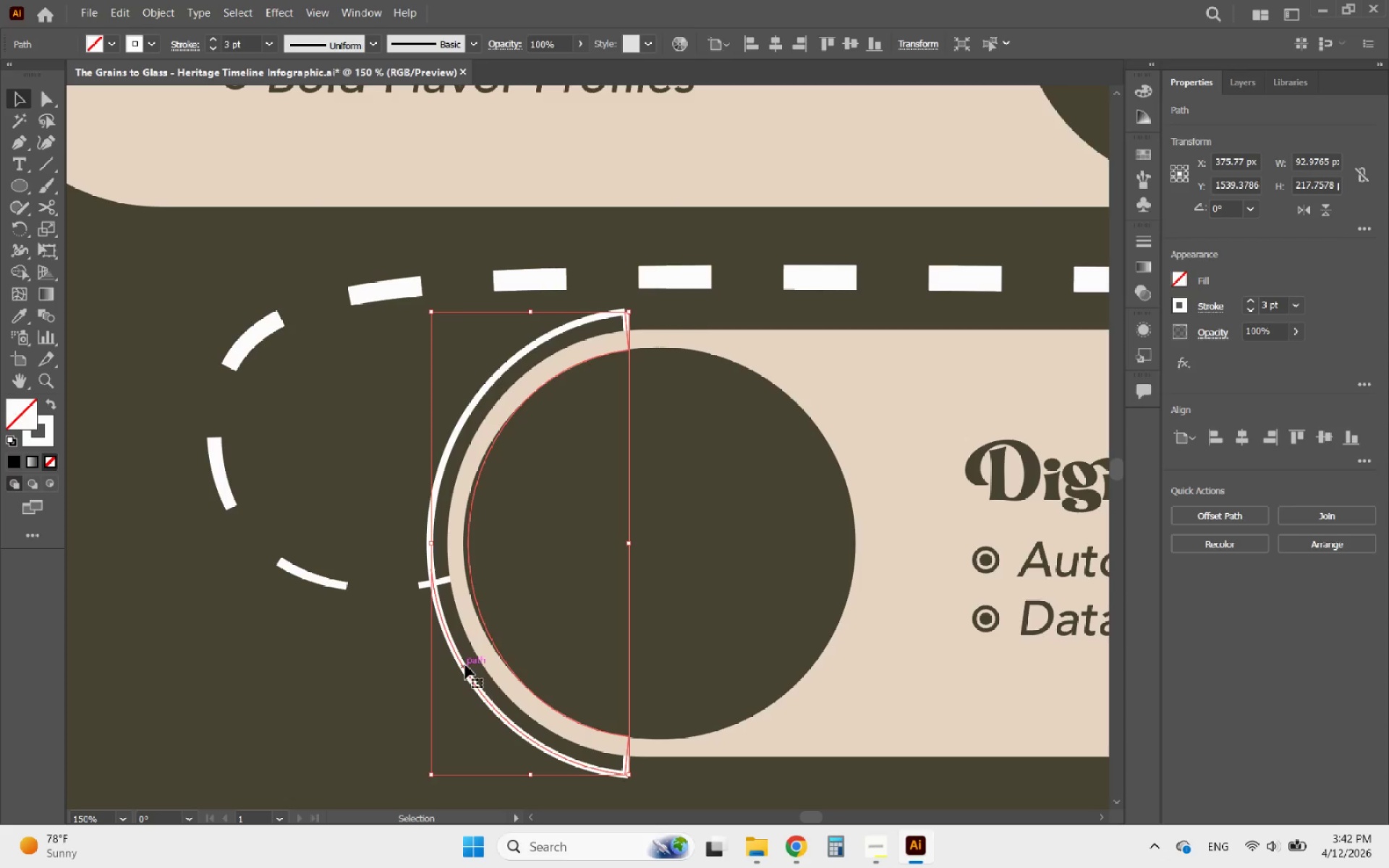 
key(Delete)
 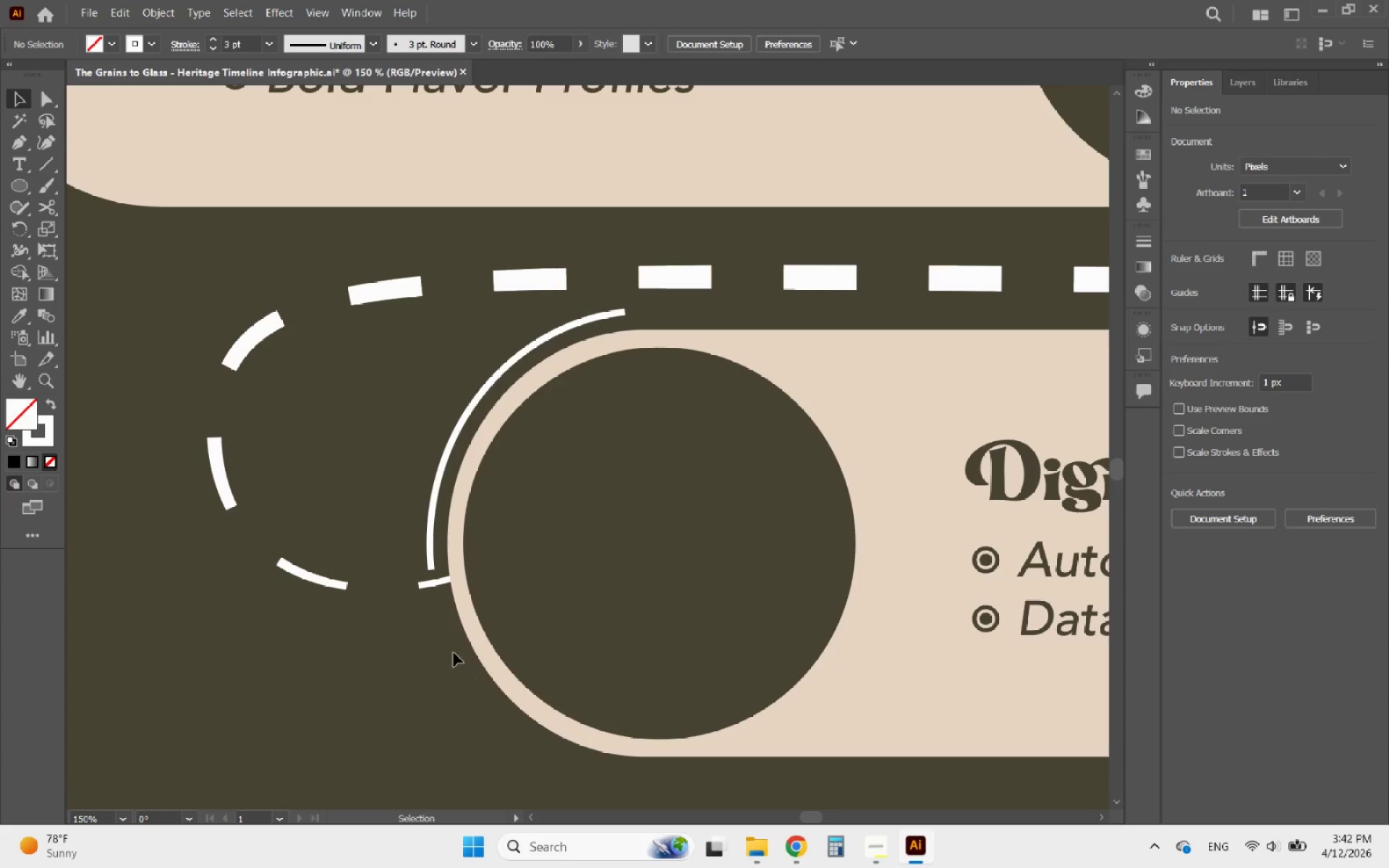 
hold_key(key=AltLeft, duration=0.95)
scroll: coordinate [388, 600], scroll_direction: down, amount: 3.0
 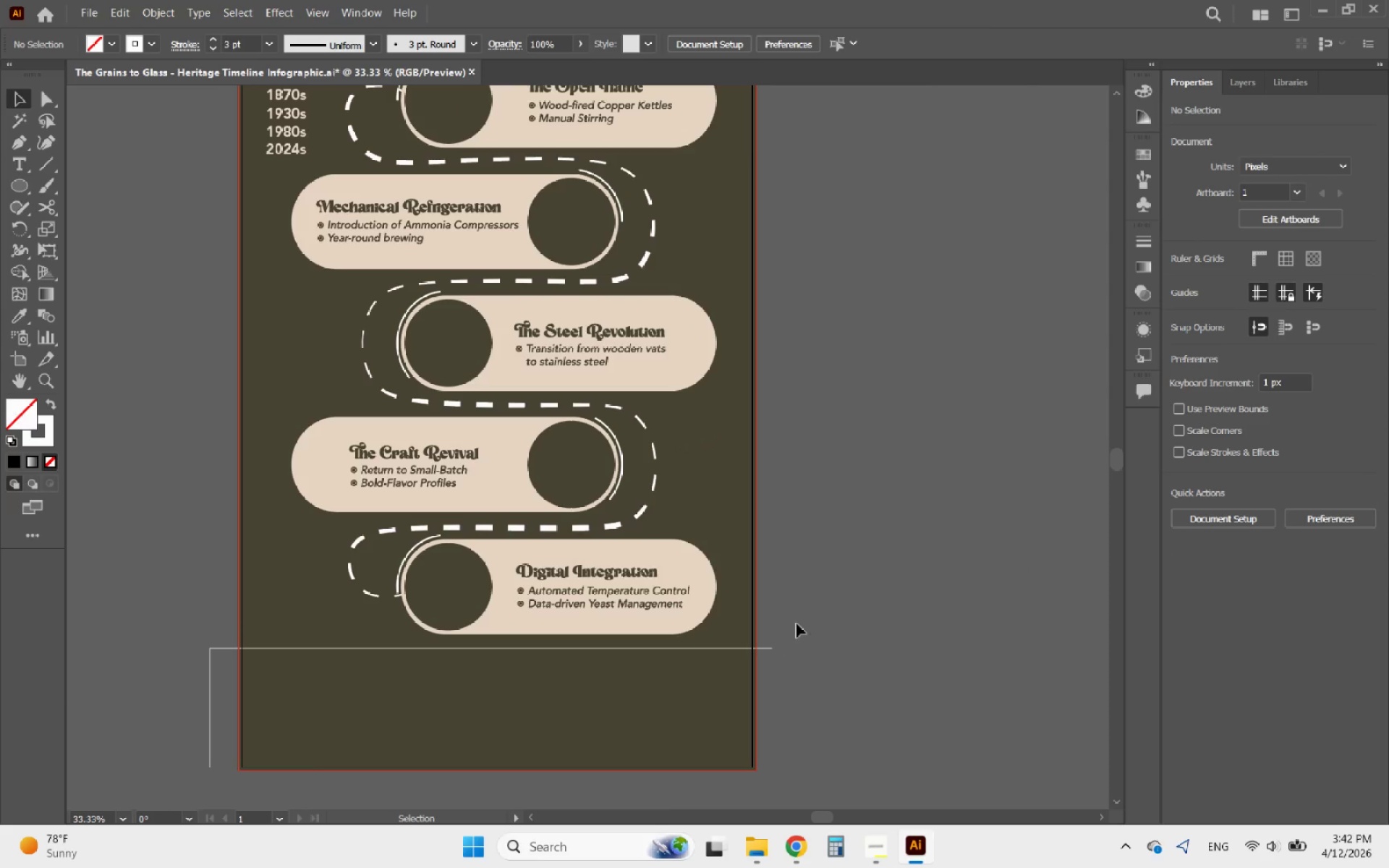 
scroll: coordinate [800, 654], scroll_direction: up, amount: 3.0
 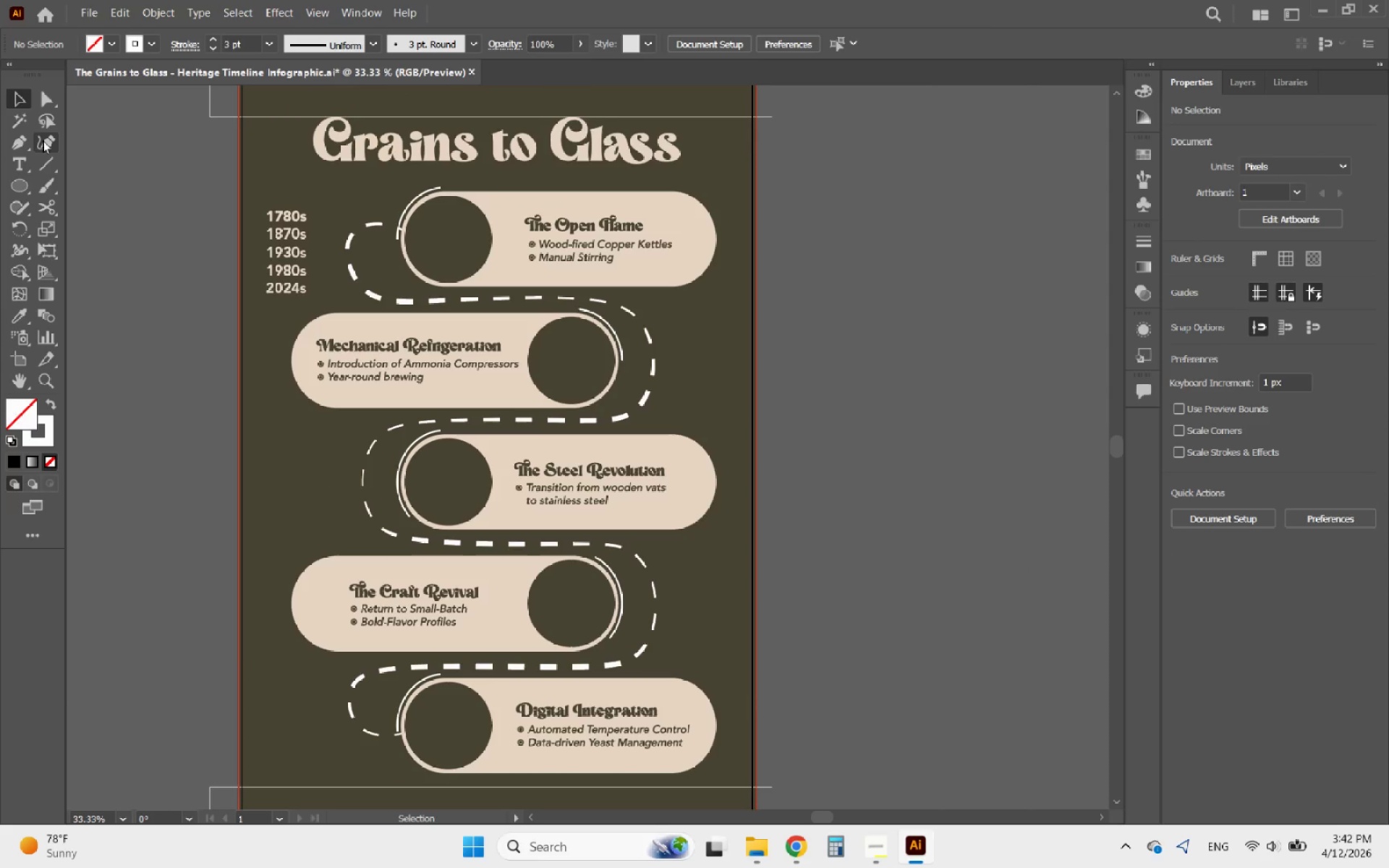 
left_click([14, 158])
 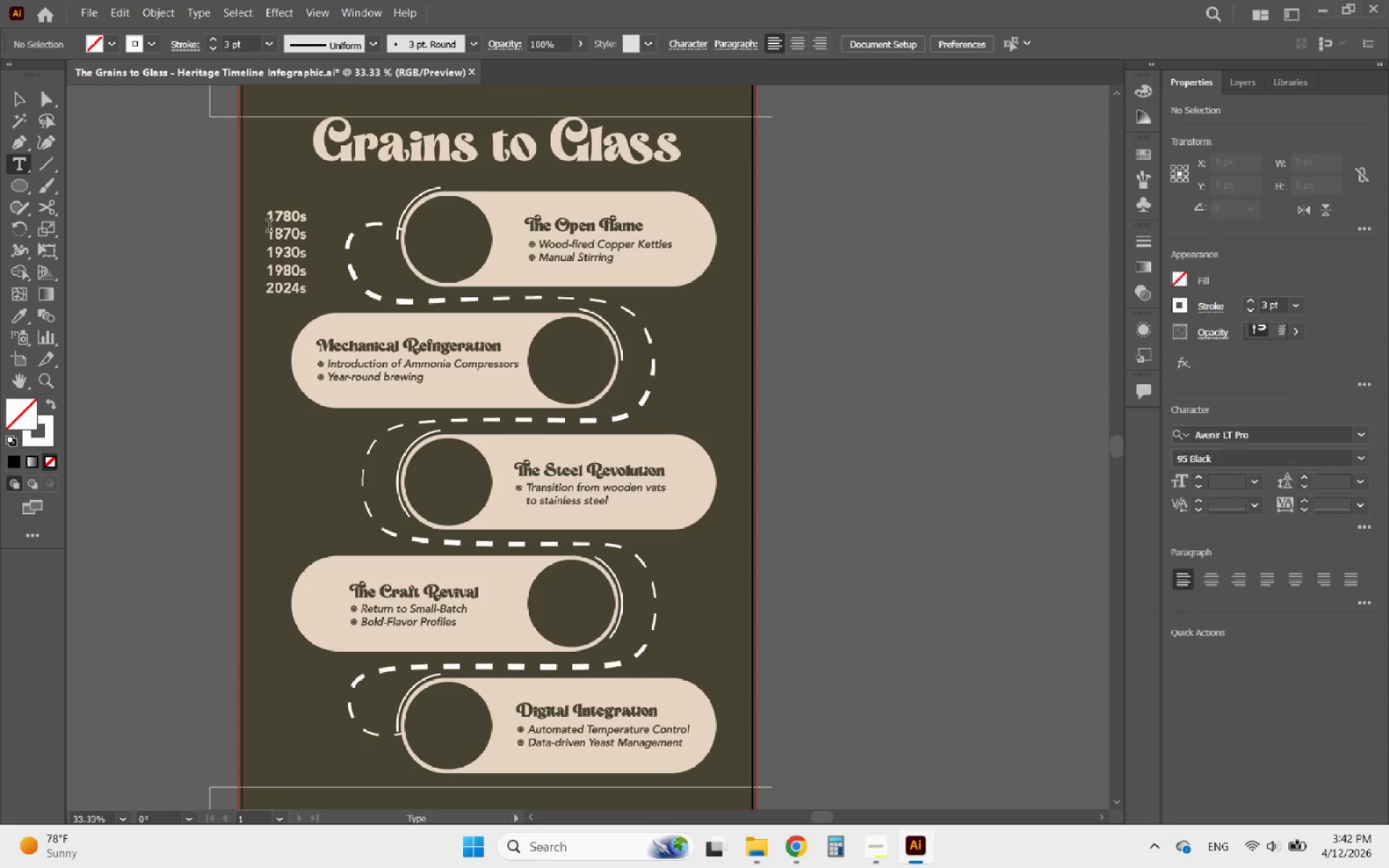 
hold_key(key=AltLeft, duration=0.95)
scroll: coordinate [425, 170], scroll_direction: up, amount: 2.0
 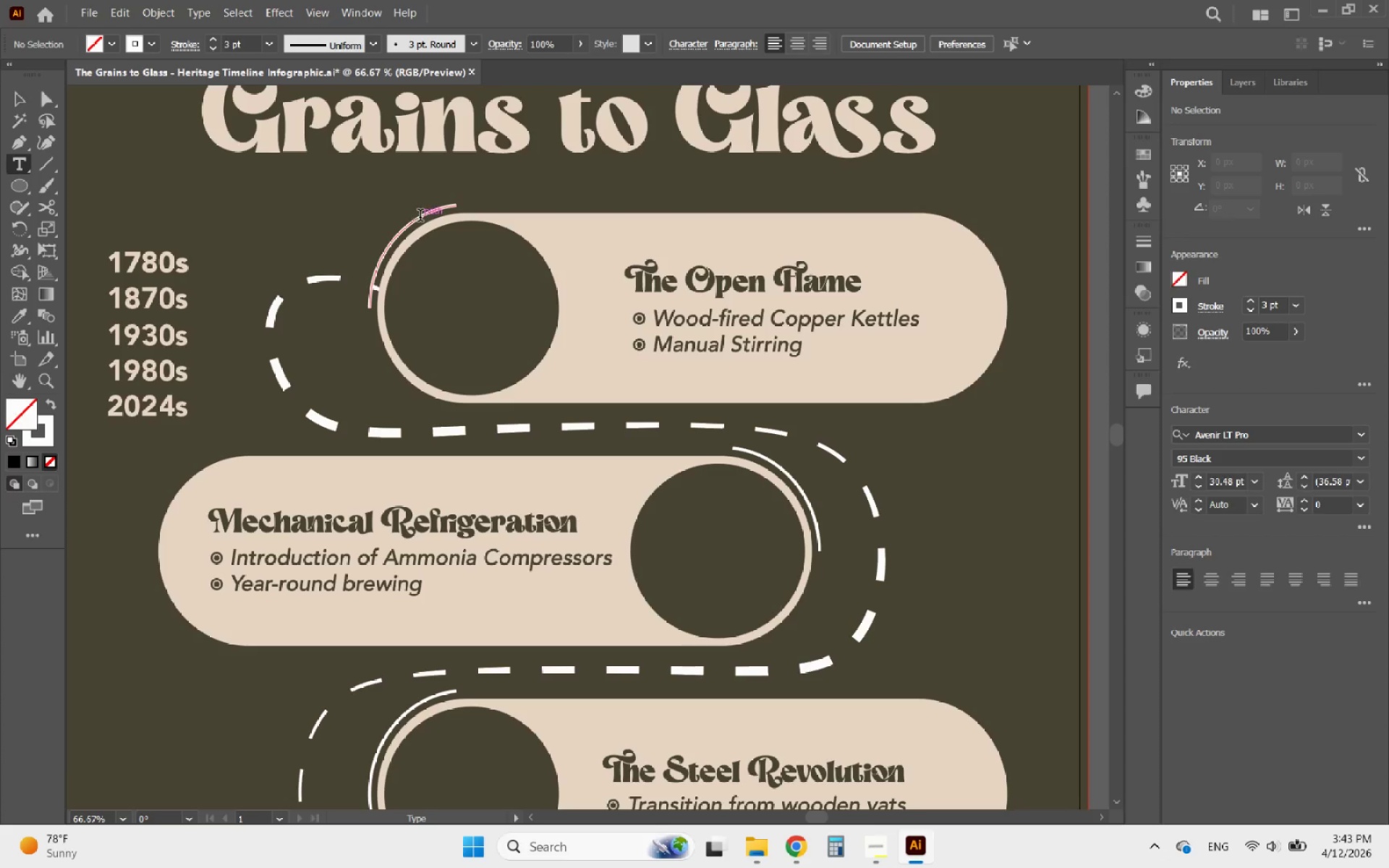 
left_click([420, 217])
 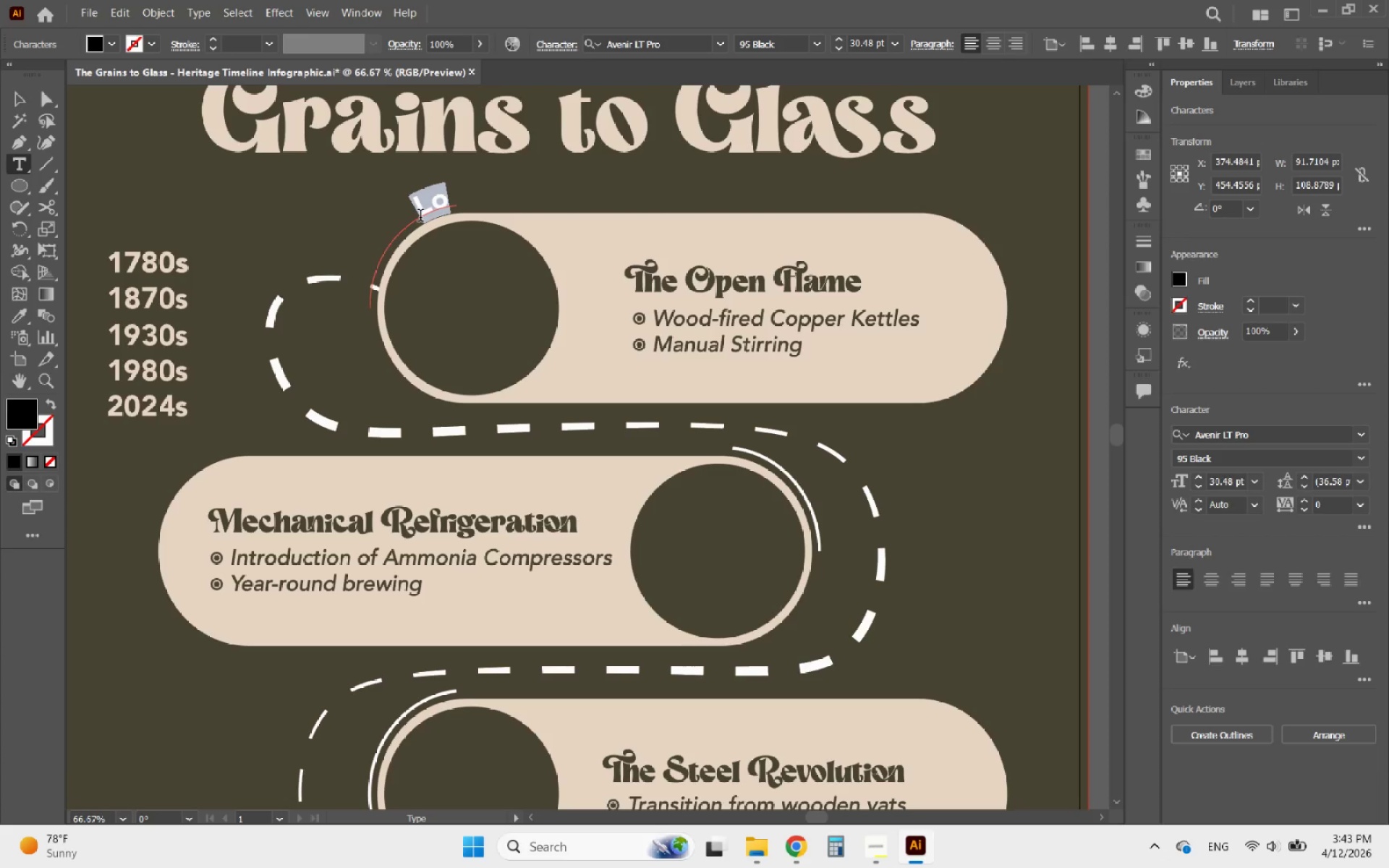 
type(1780s)
 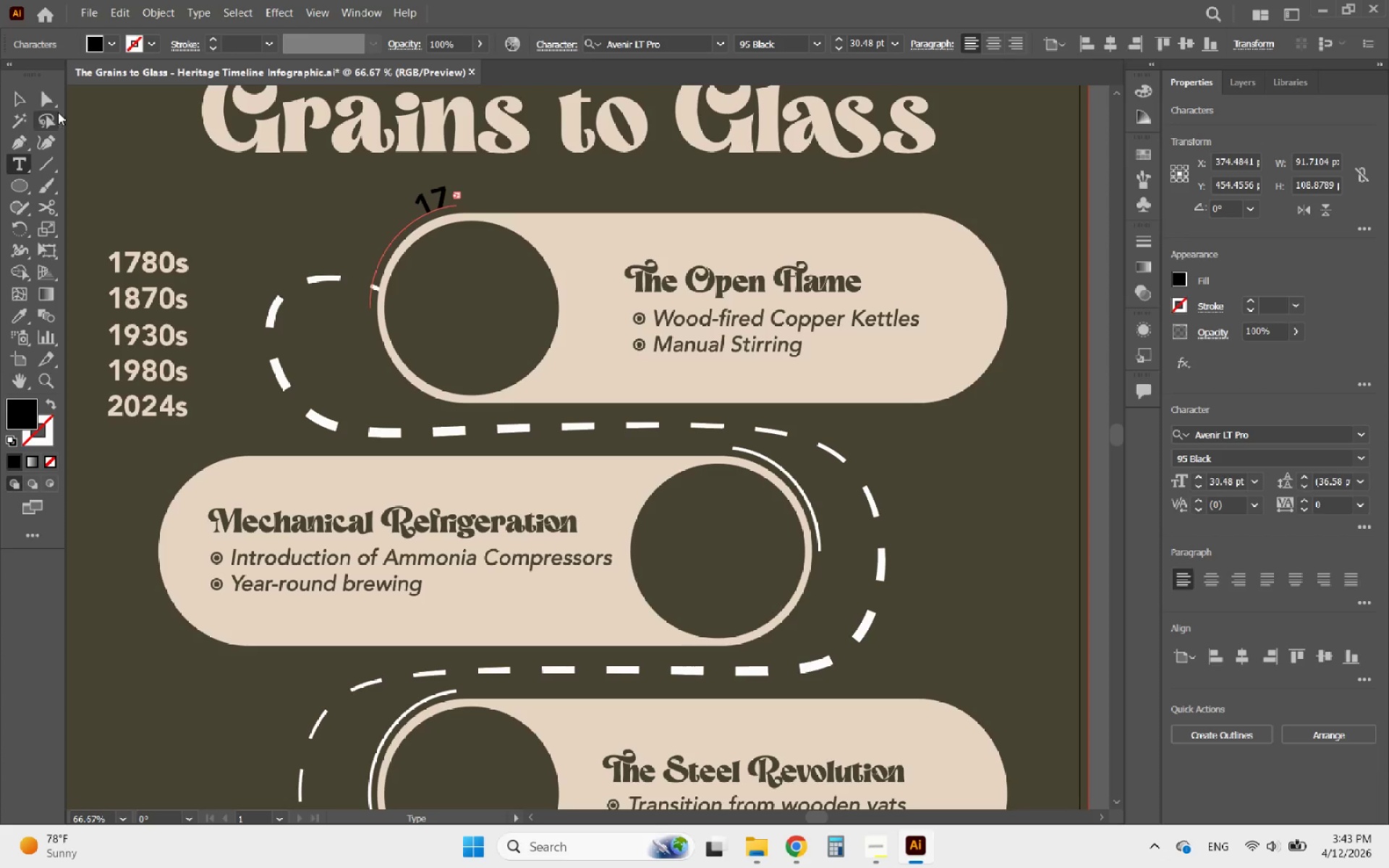 
left_click([16, 97])
 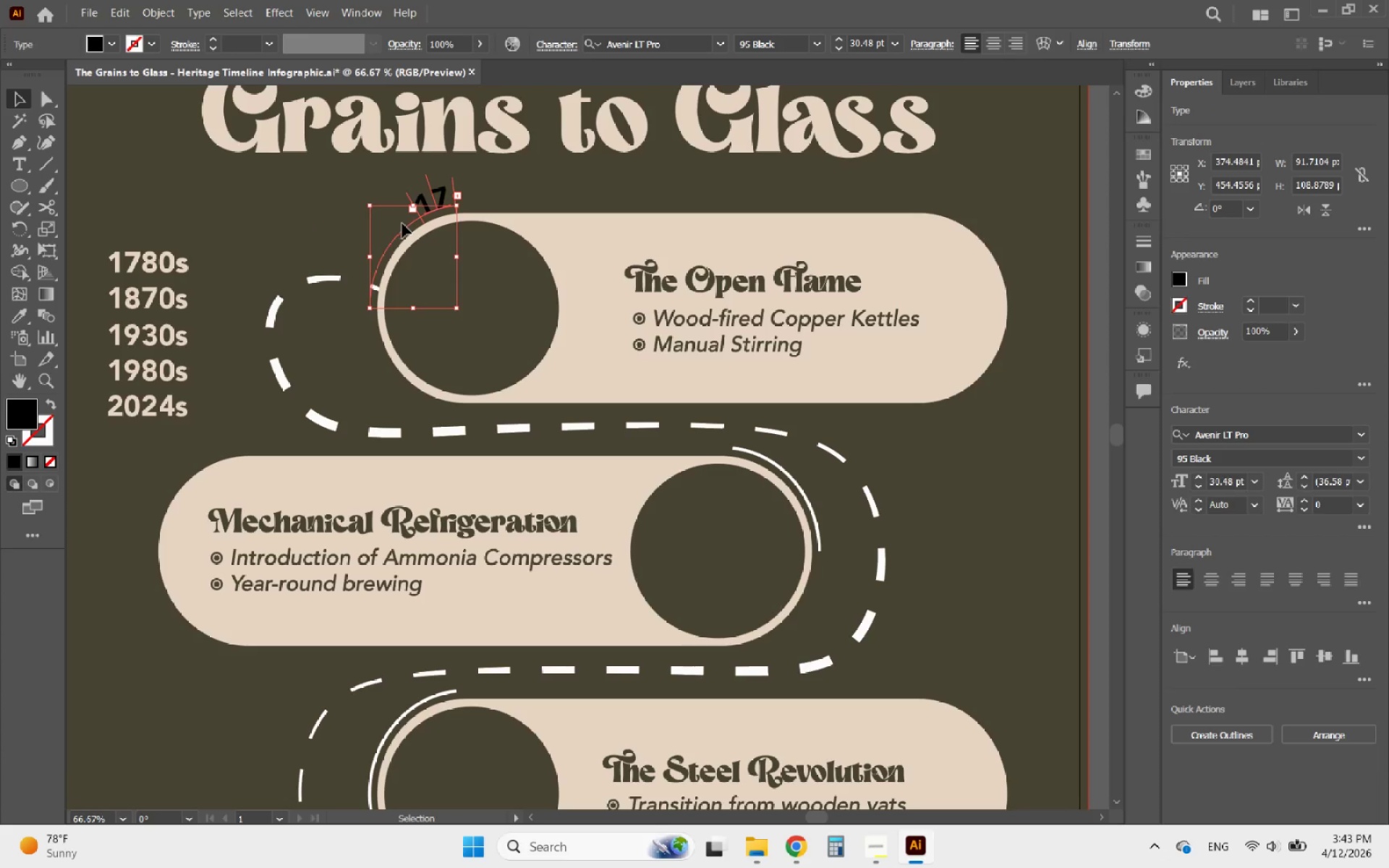 
hold_key(key=AltLeft, duration=0.47)
scroll: coordinate [384, 198], scroll_direction: up, amount: 5.0
 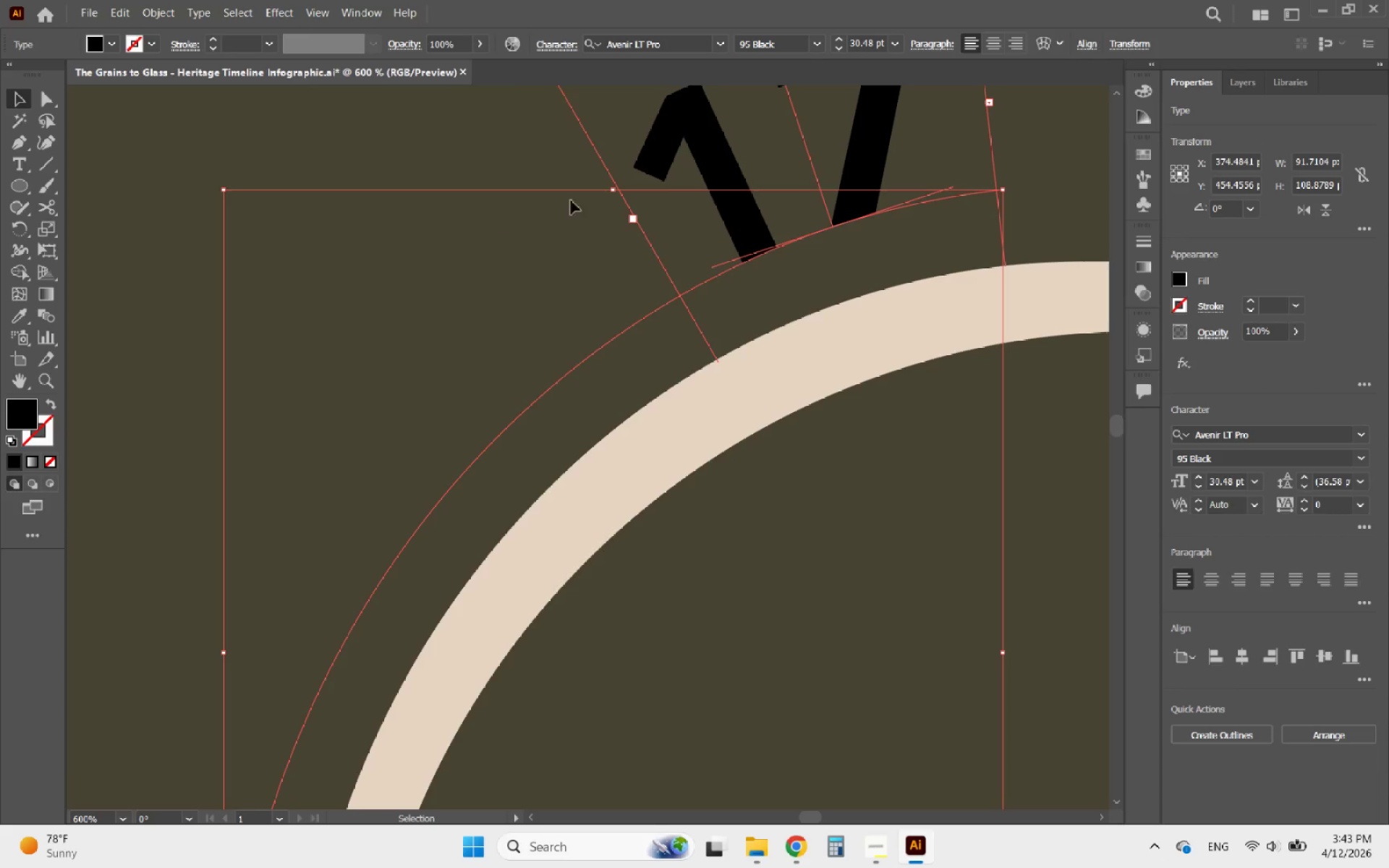 
hold_key(key=AltLeft, duration=0.34)
scroll: coordinate [580, 198], scroll_direction: down, amount: 1.0
 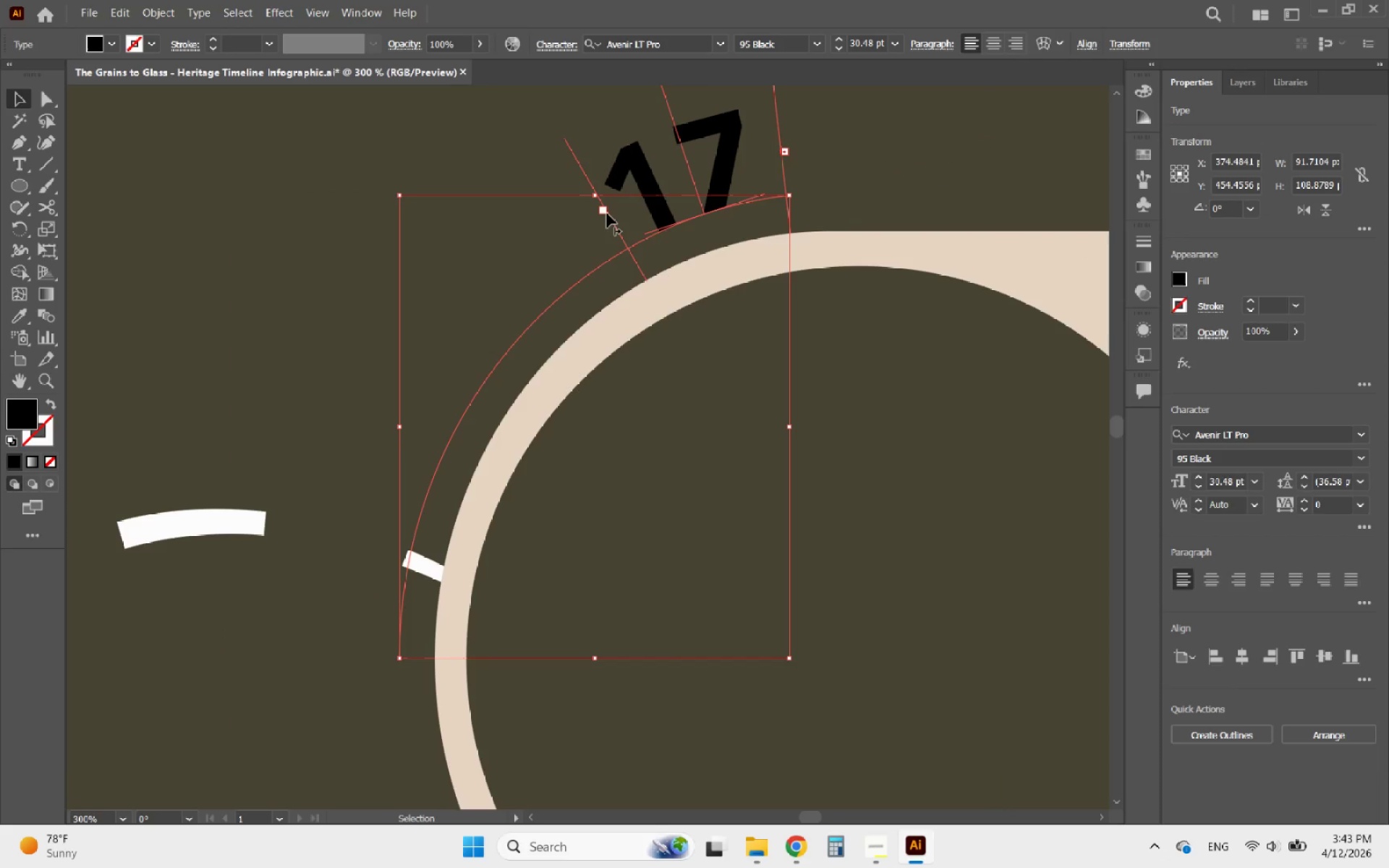 
left_click_drag(start_coordinate=[607, 213], to_coordinate=[454, 465])
 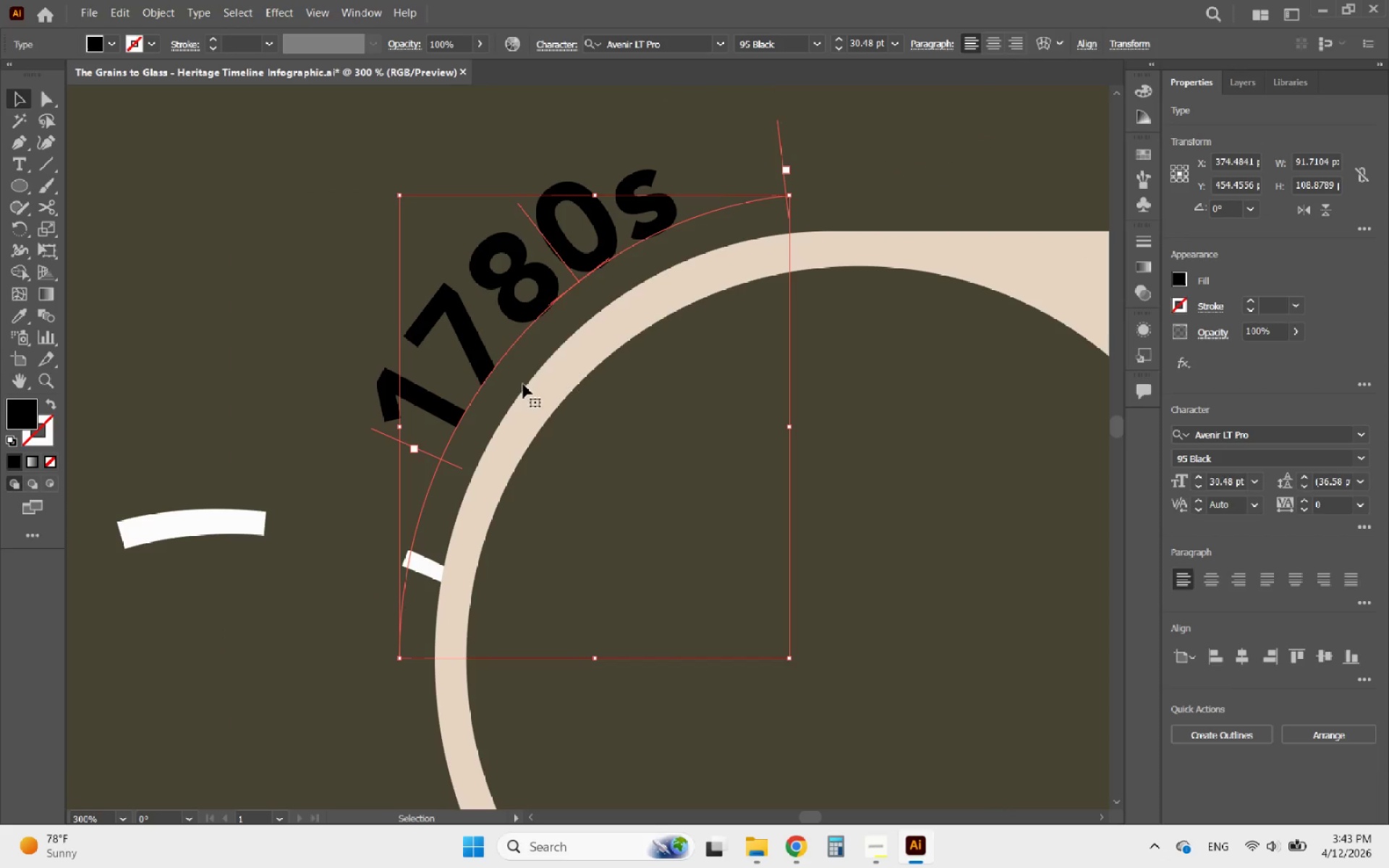 
hold_key(key=AltLeft, duration=0.42)
scroll: coordinate [582, 267], scroll_direction: down, amount: 3.0
 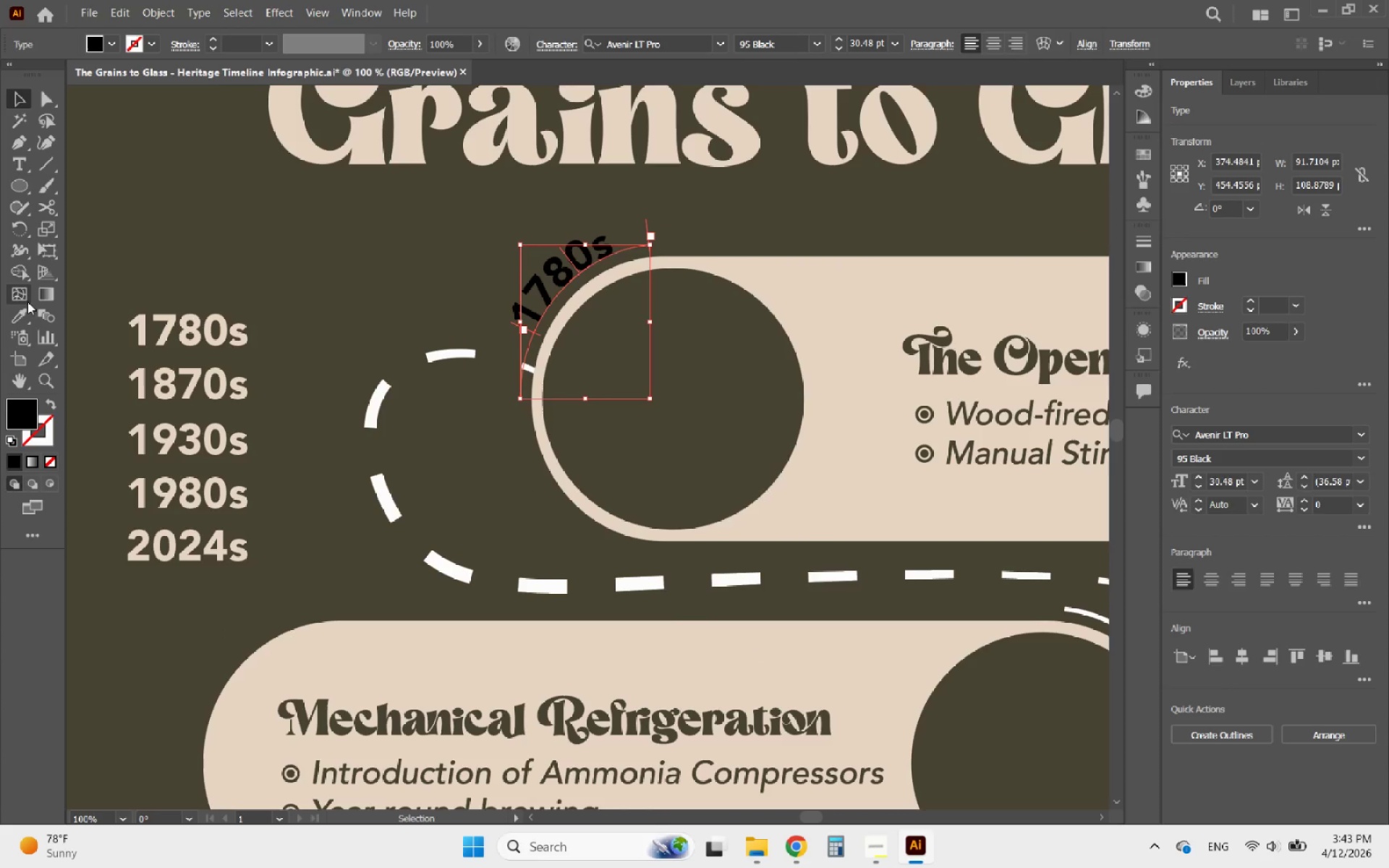 
left_click([18, 308])
 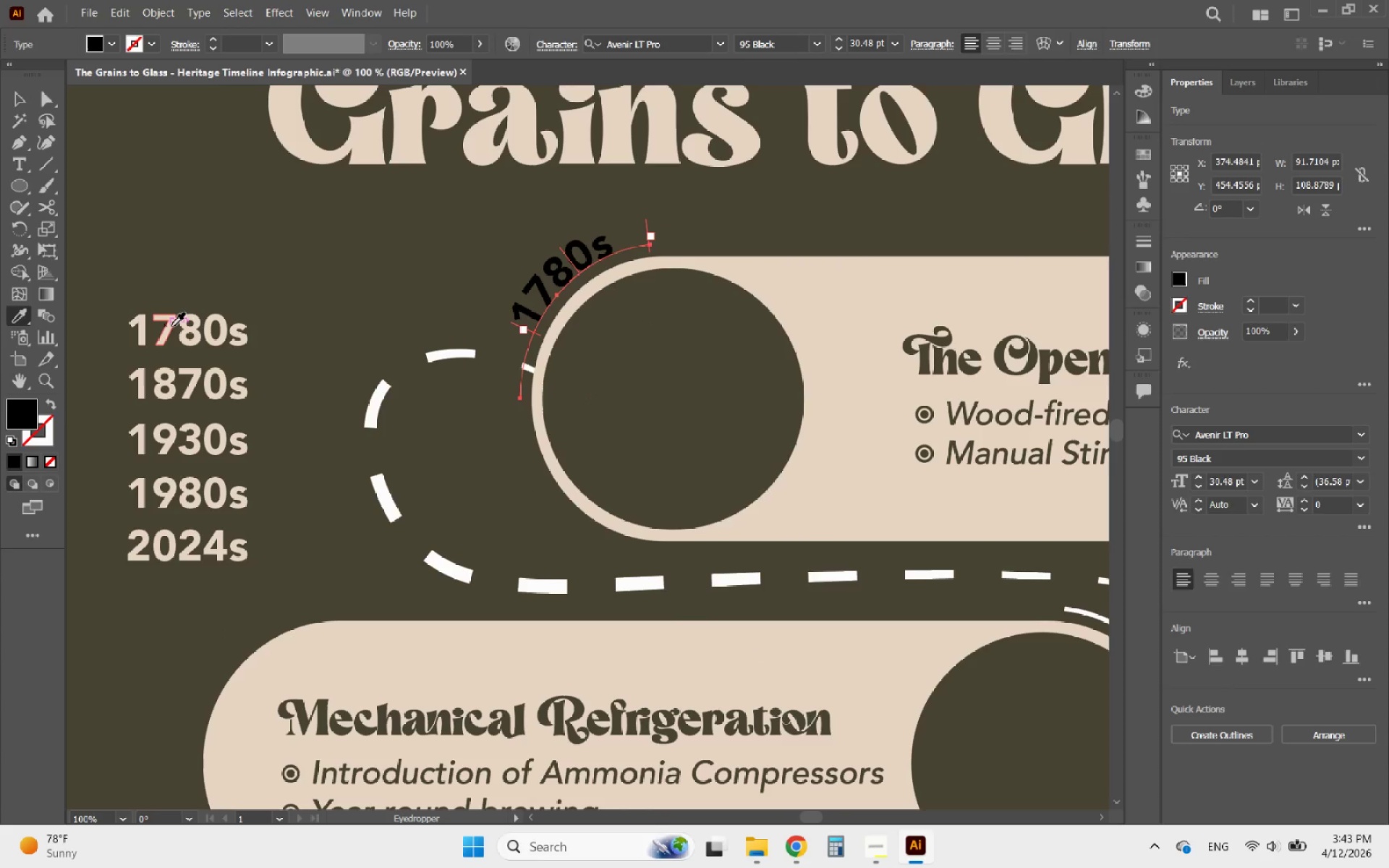 
left_click([174, 326])
 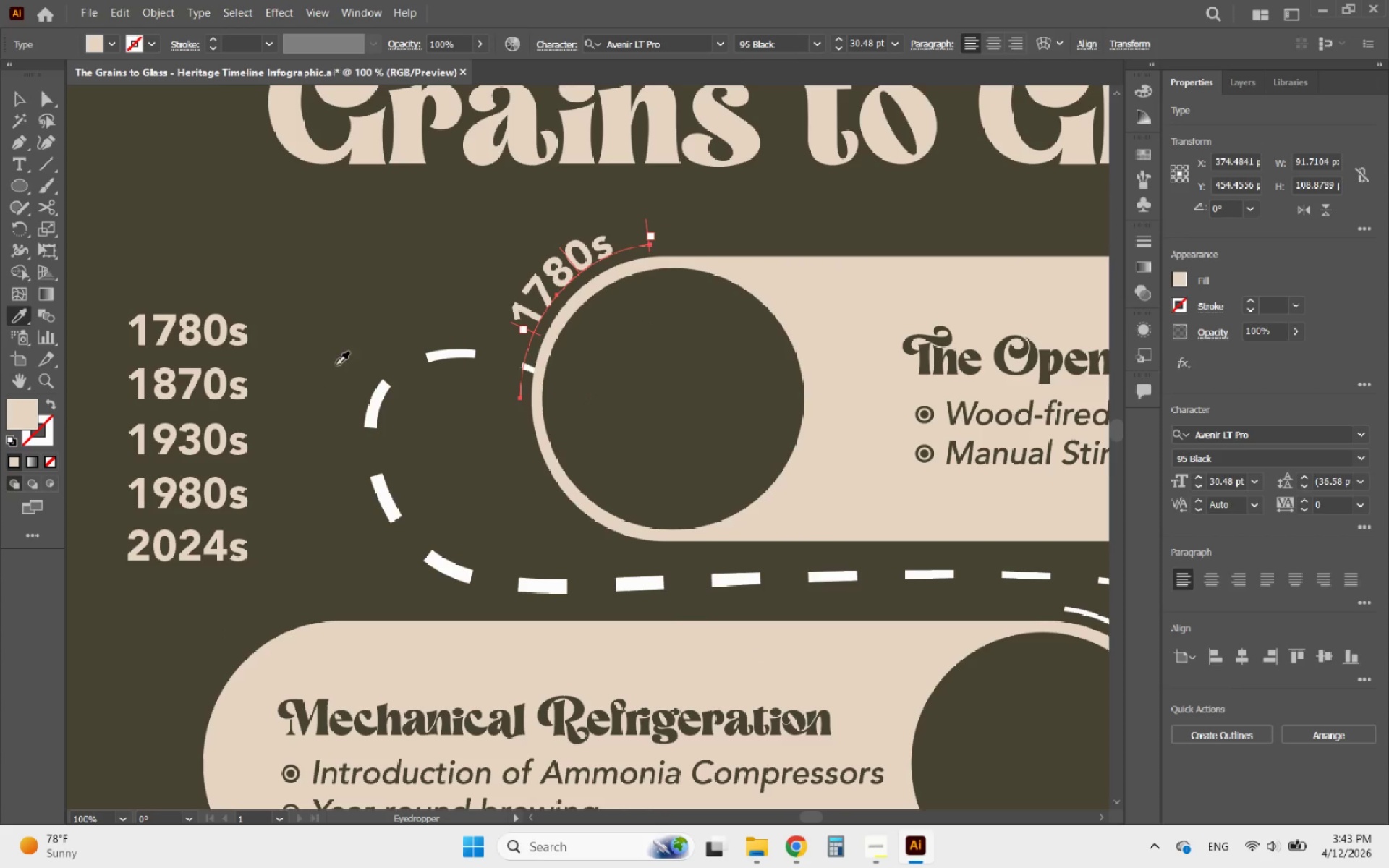 
left_click([200, 449])
 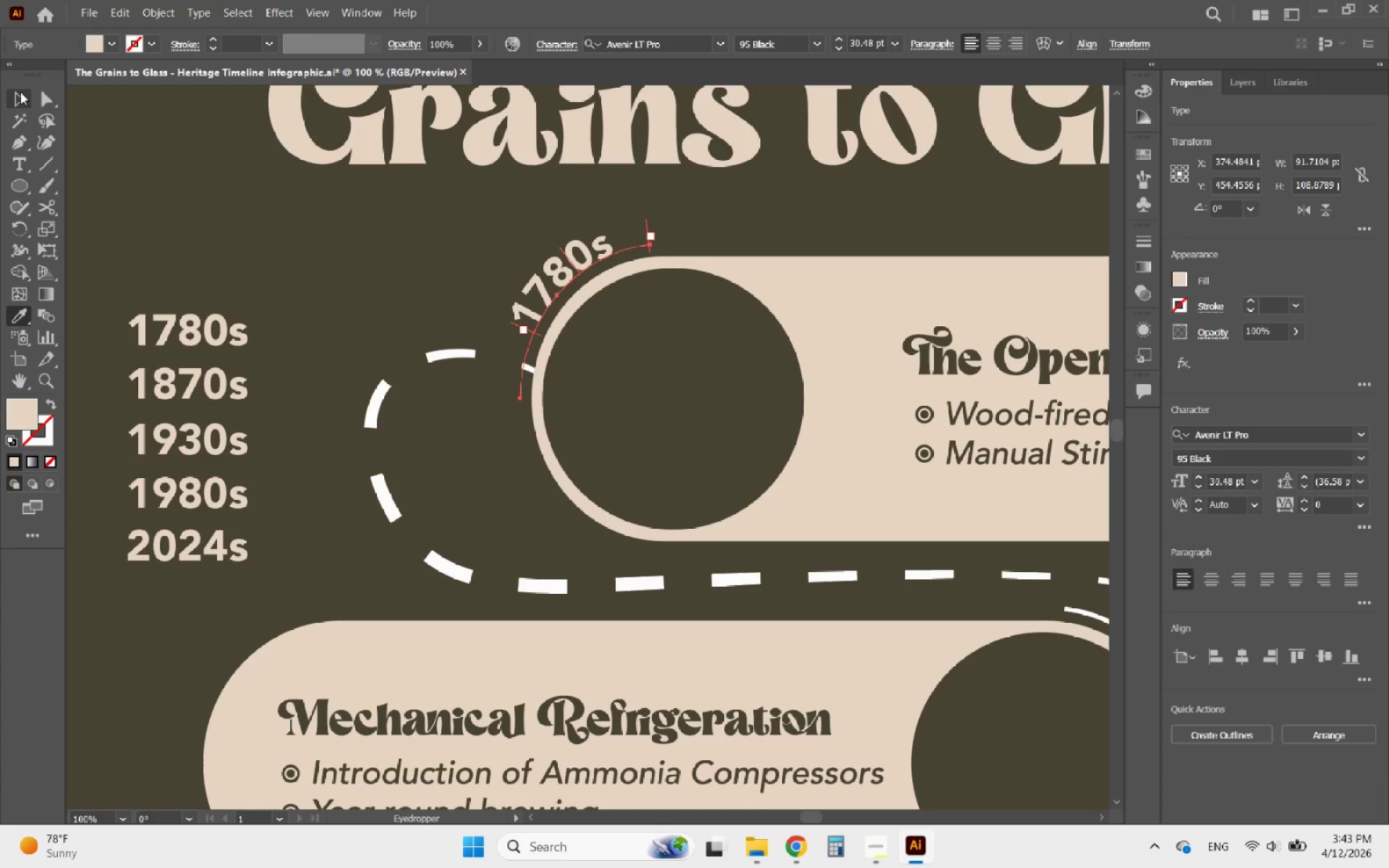 
left_click([20, 93])
 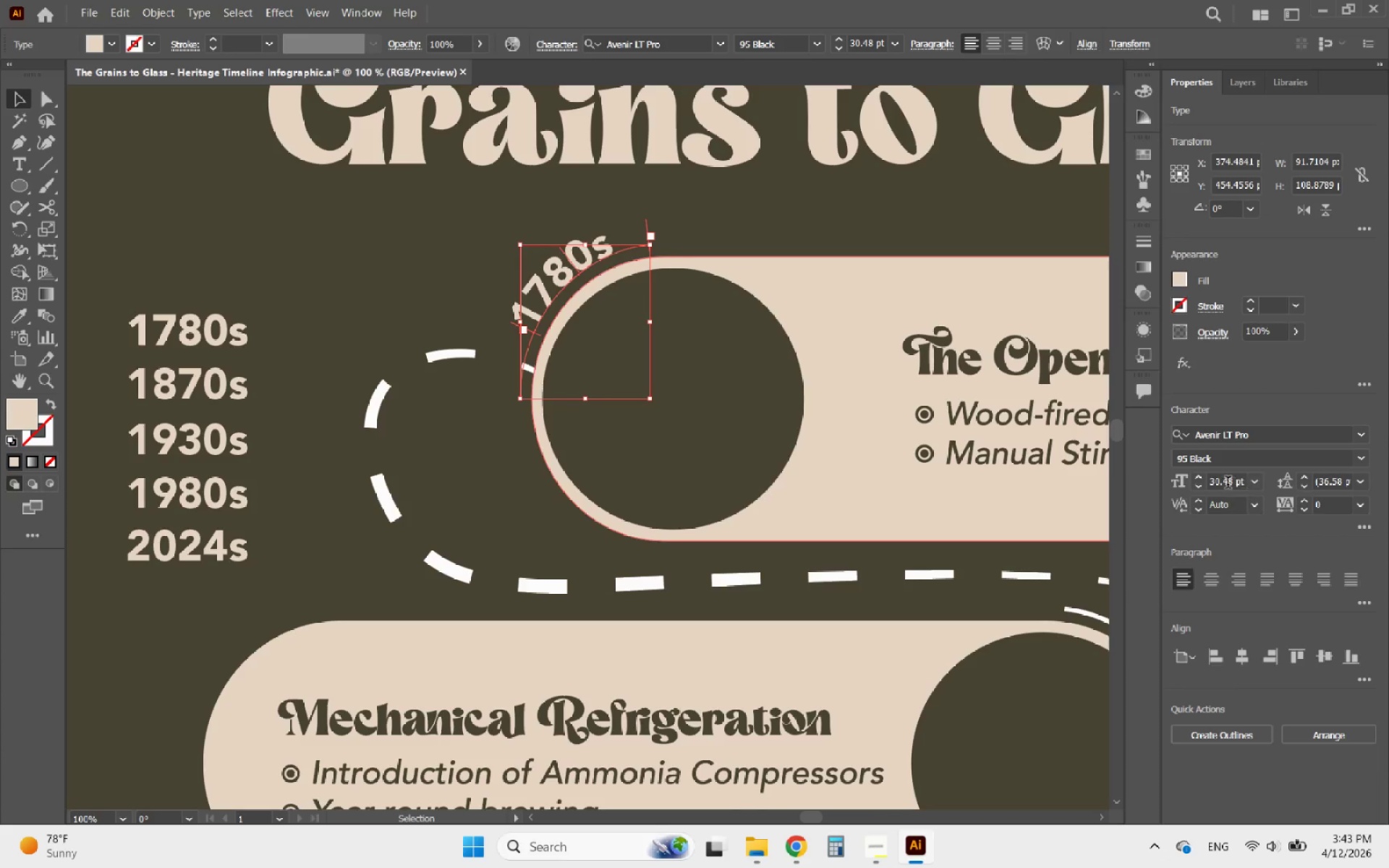 
left_click([1196, 484])
 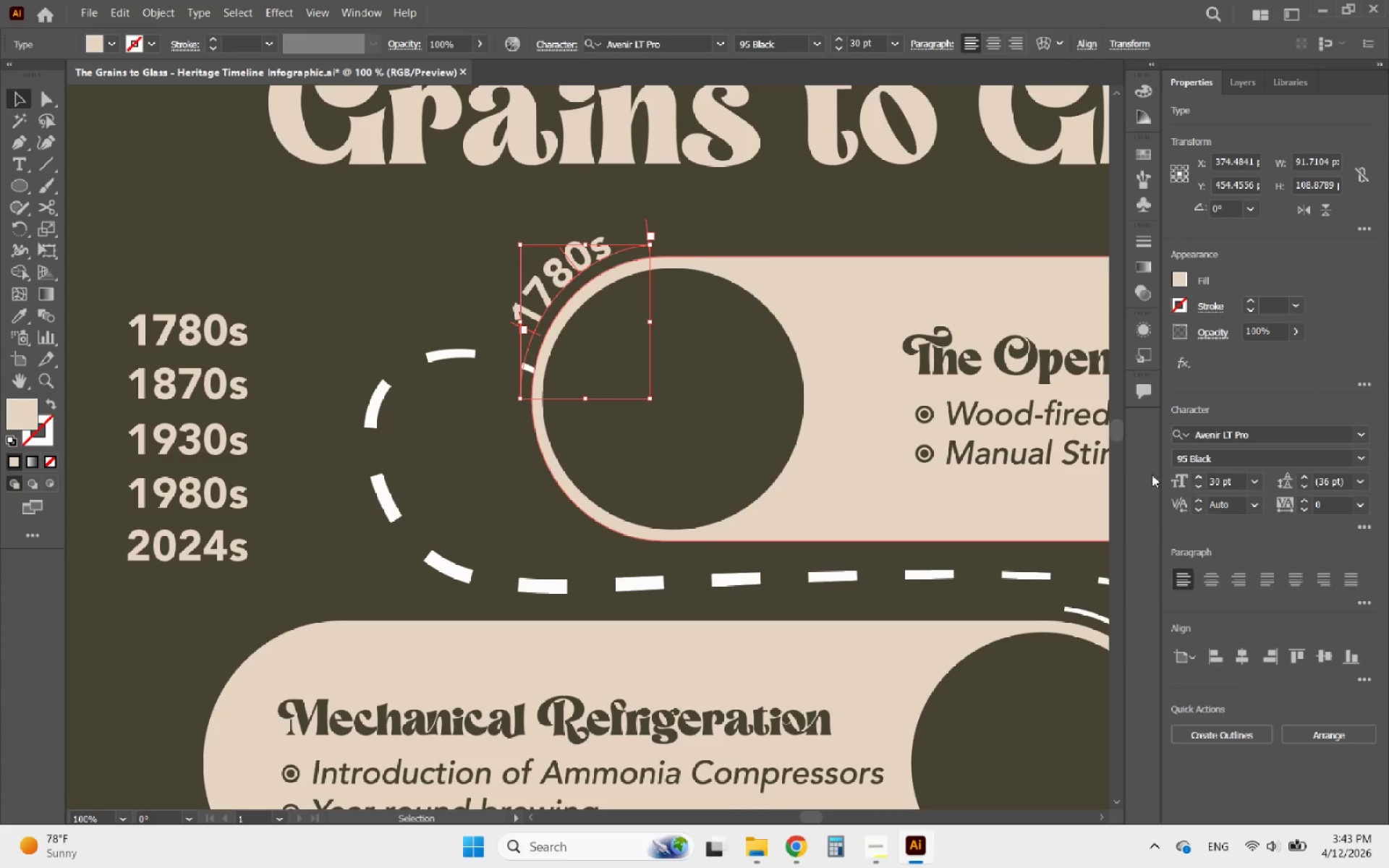 
hold_key(key=AltLeft, duration=0.47)
scroll: coordinate [546, 352], scroll_direction: down, amount: 3.0
 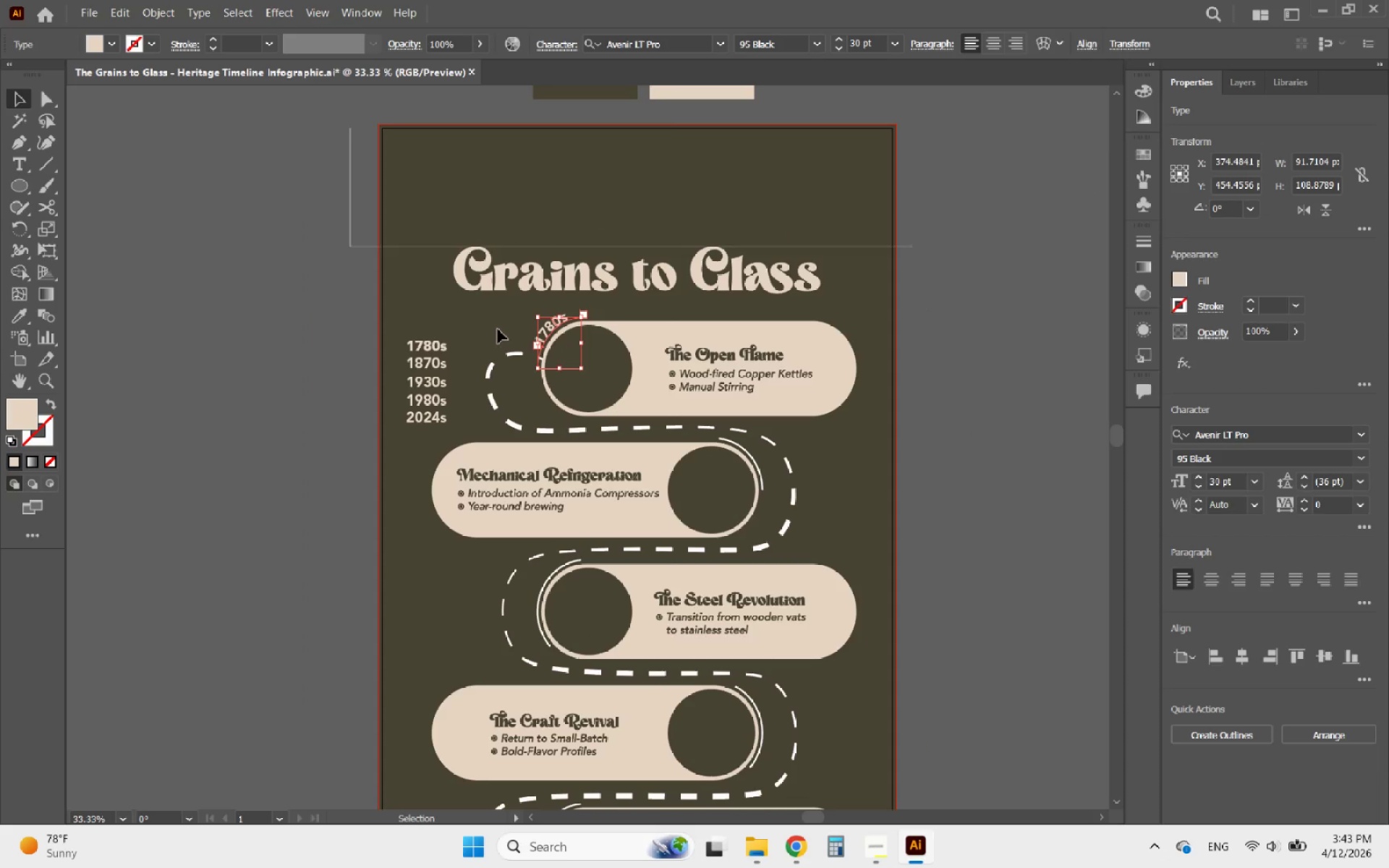 
left_click([492, 327])
 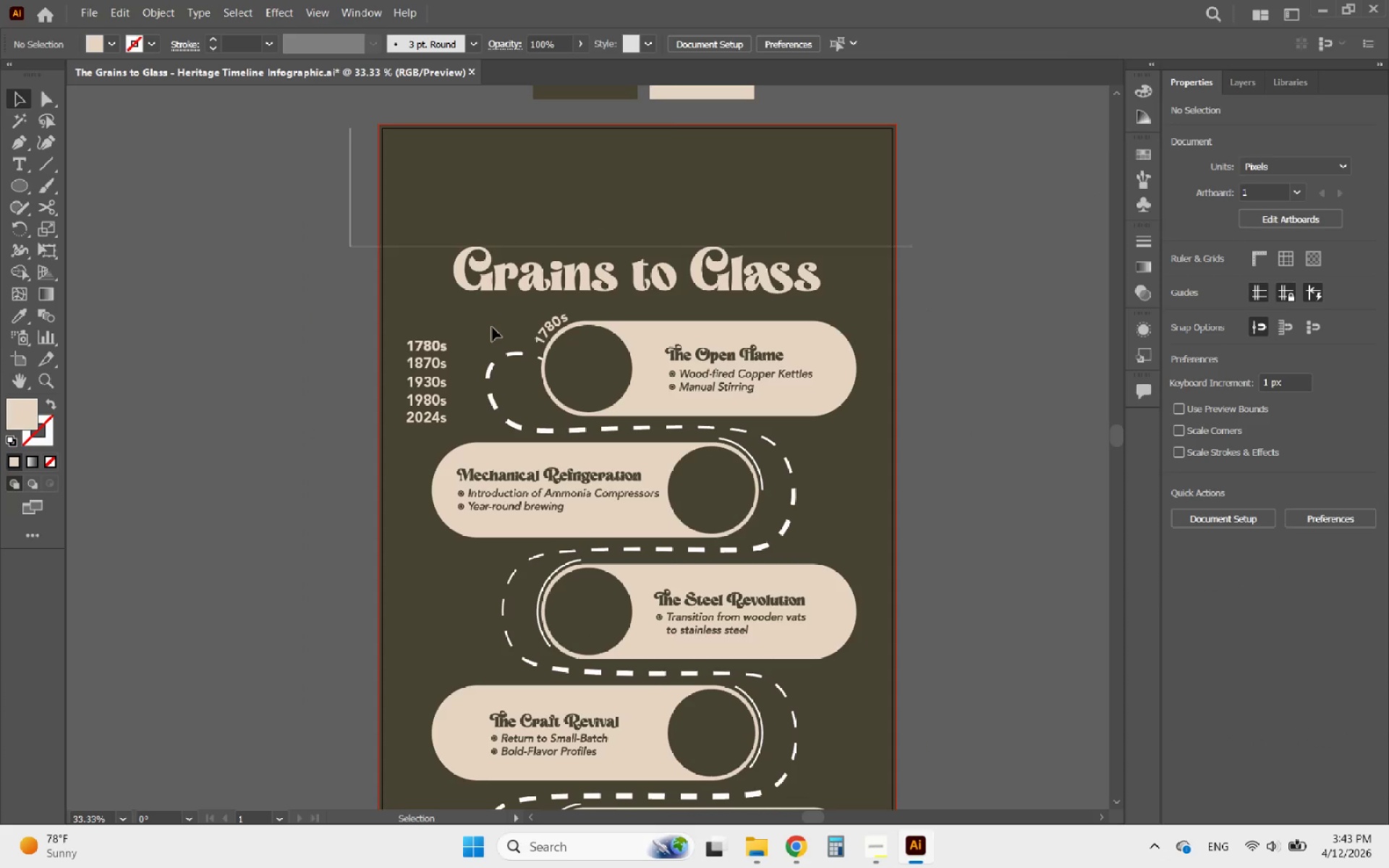 
hold_key(key=AltLeft, duration=0.81)
scroll: coordinate [755, 491], scroll_direction: up, amount: 1.0
 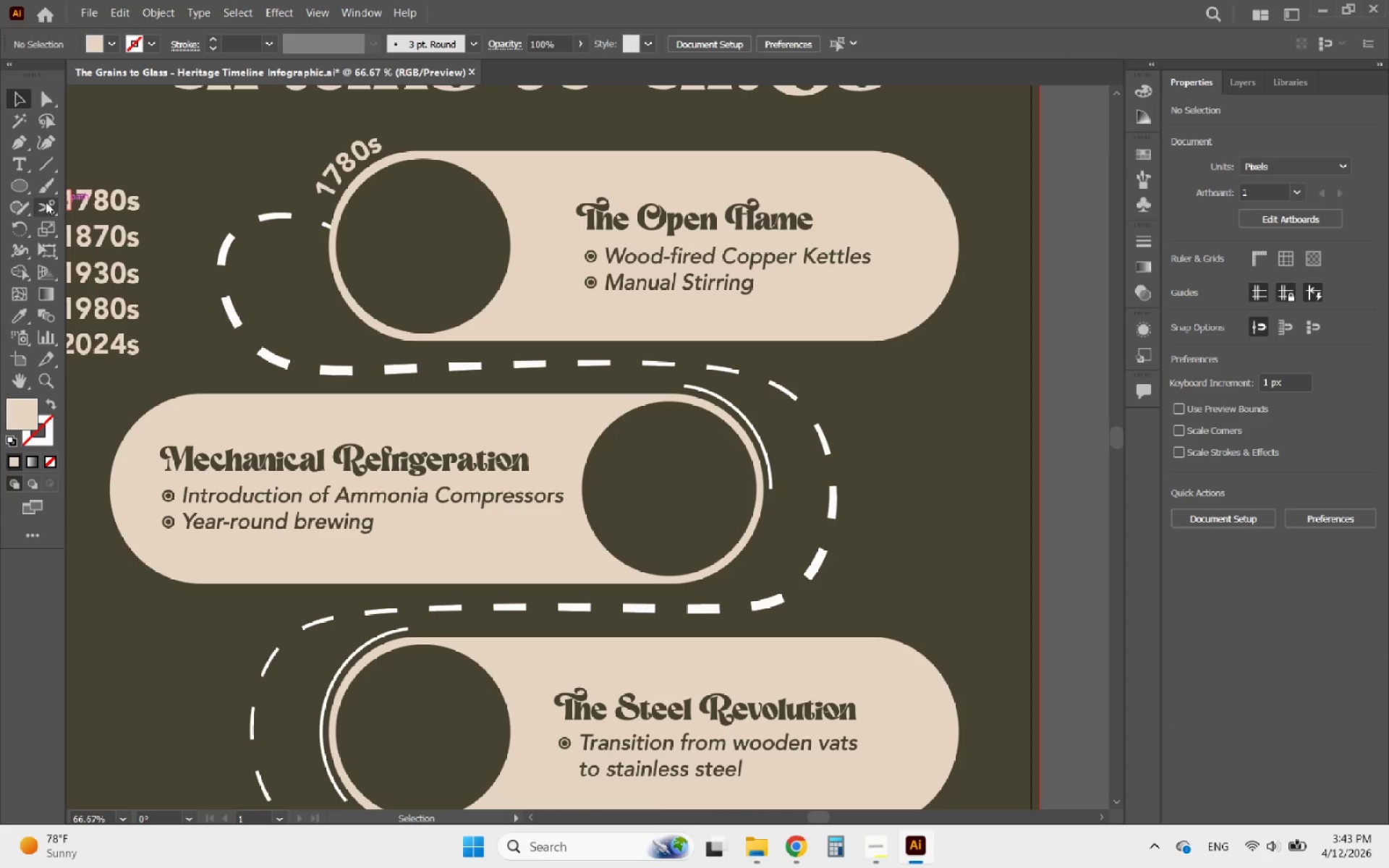 
left_click([14, 162])
 